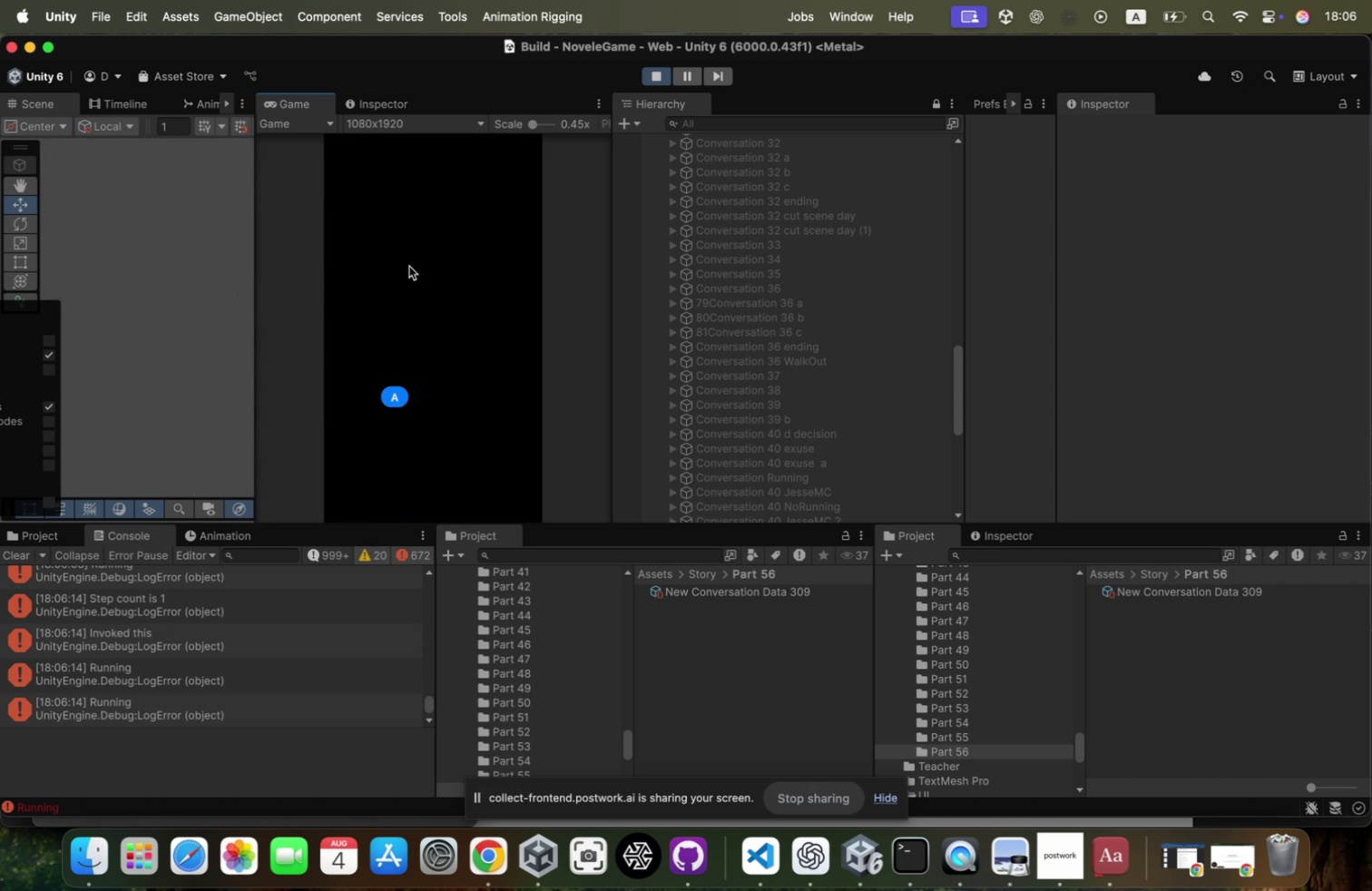 
left_click([789, 412])
 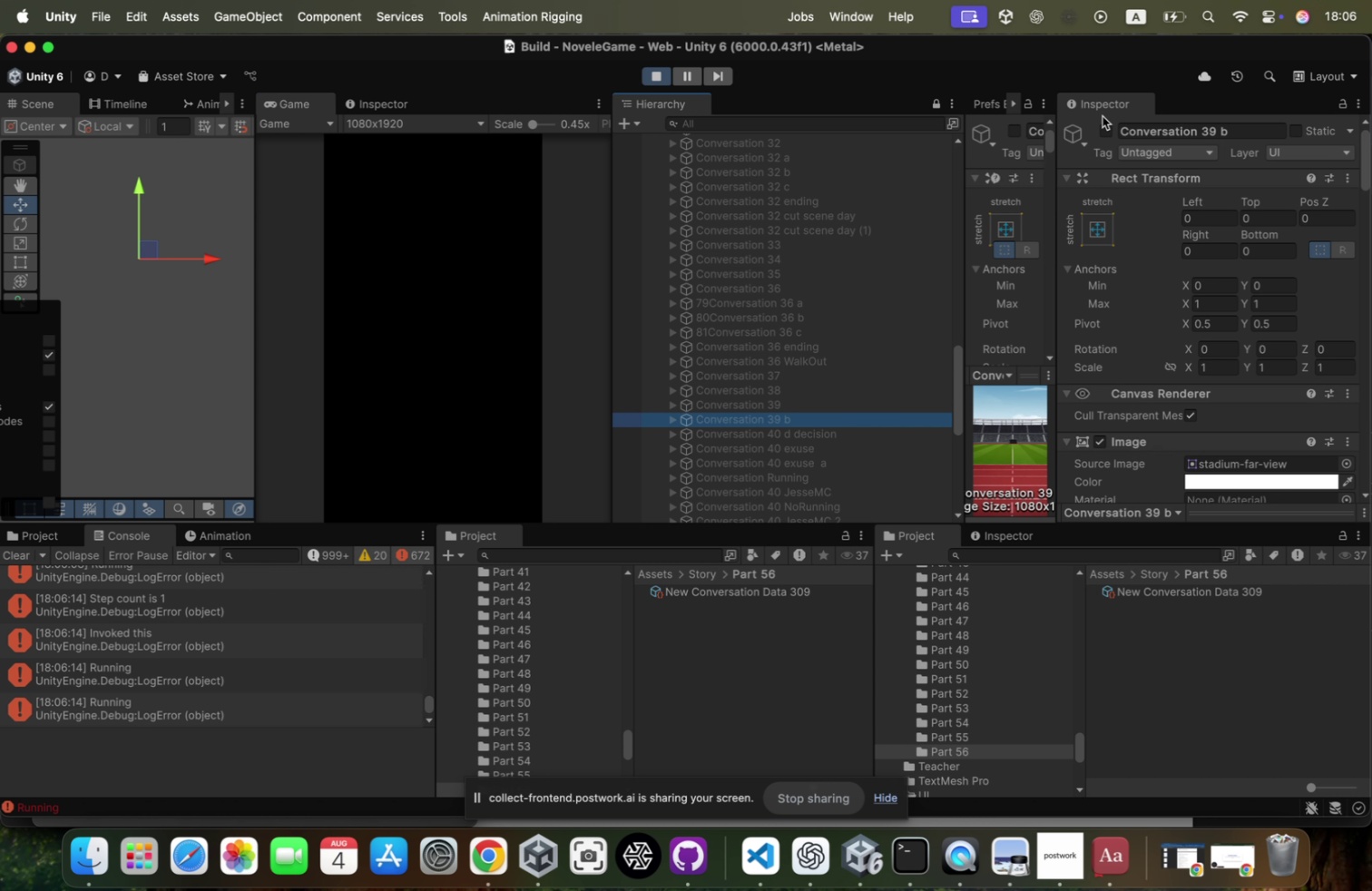 
left_click([1102, 126])
 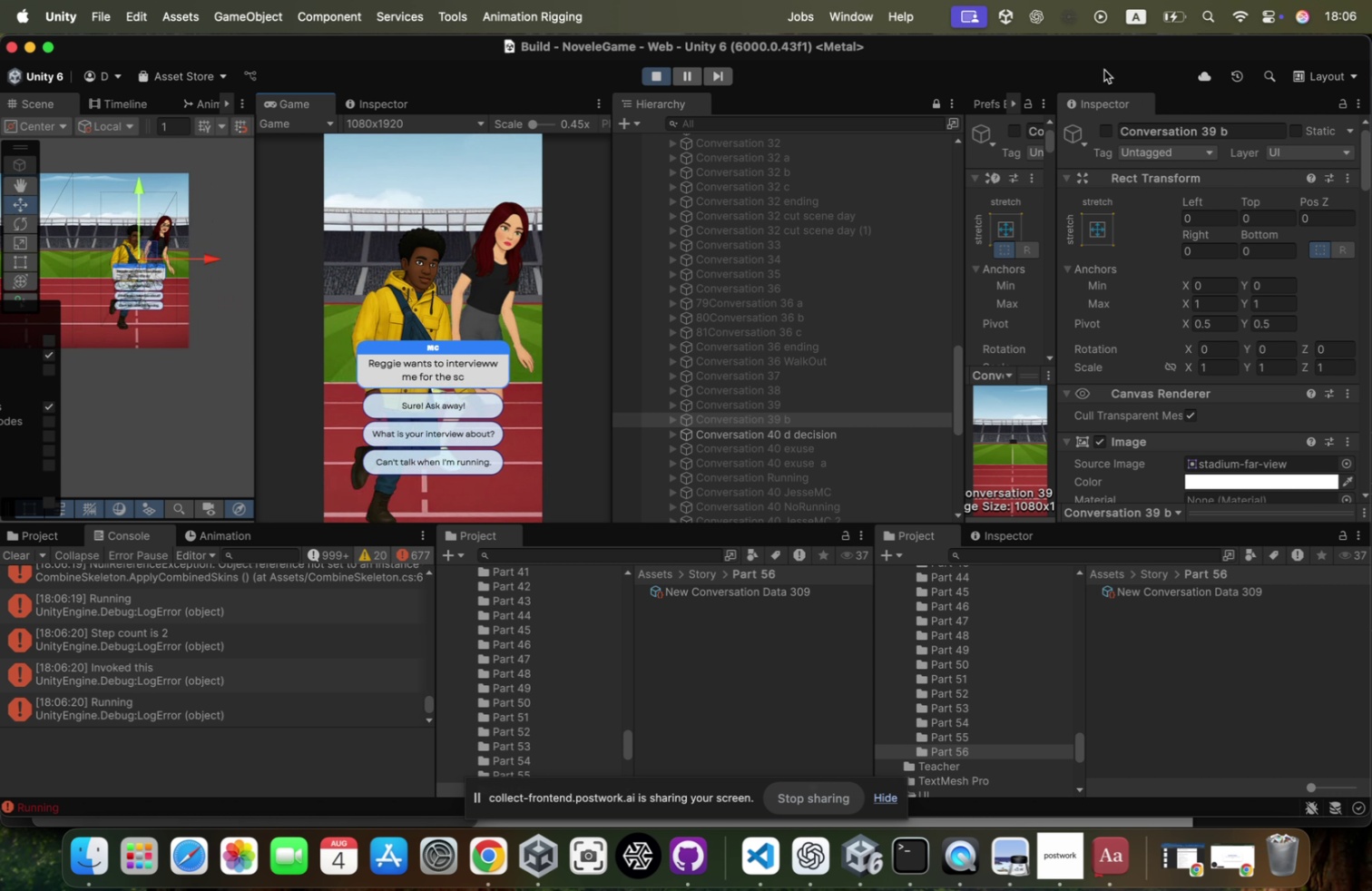 
scroll: coordinate [1215, 327], scroll_direction: down, amount: 272.0
 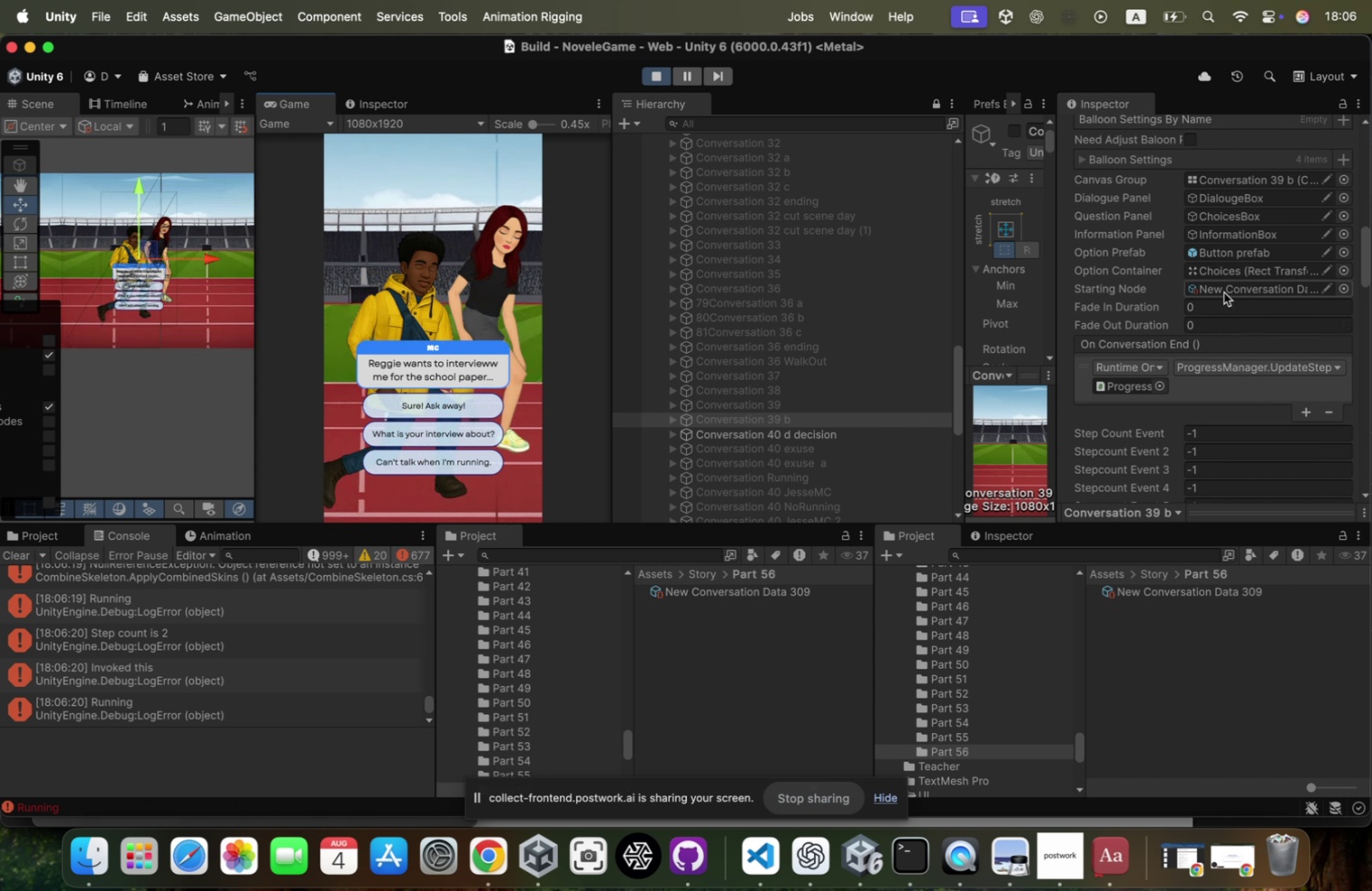 
left_click([1224, 292])
 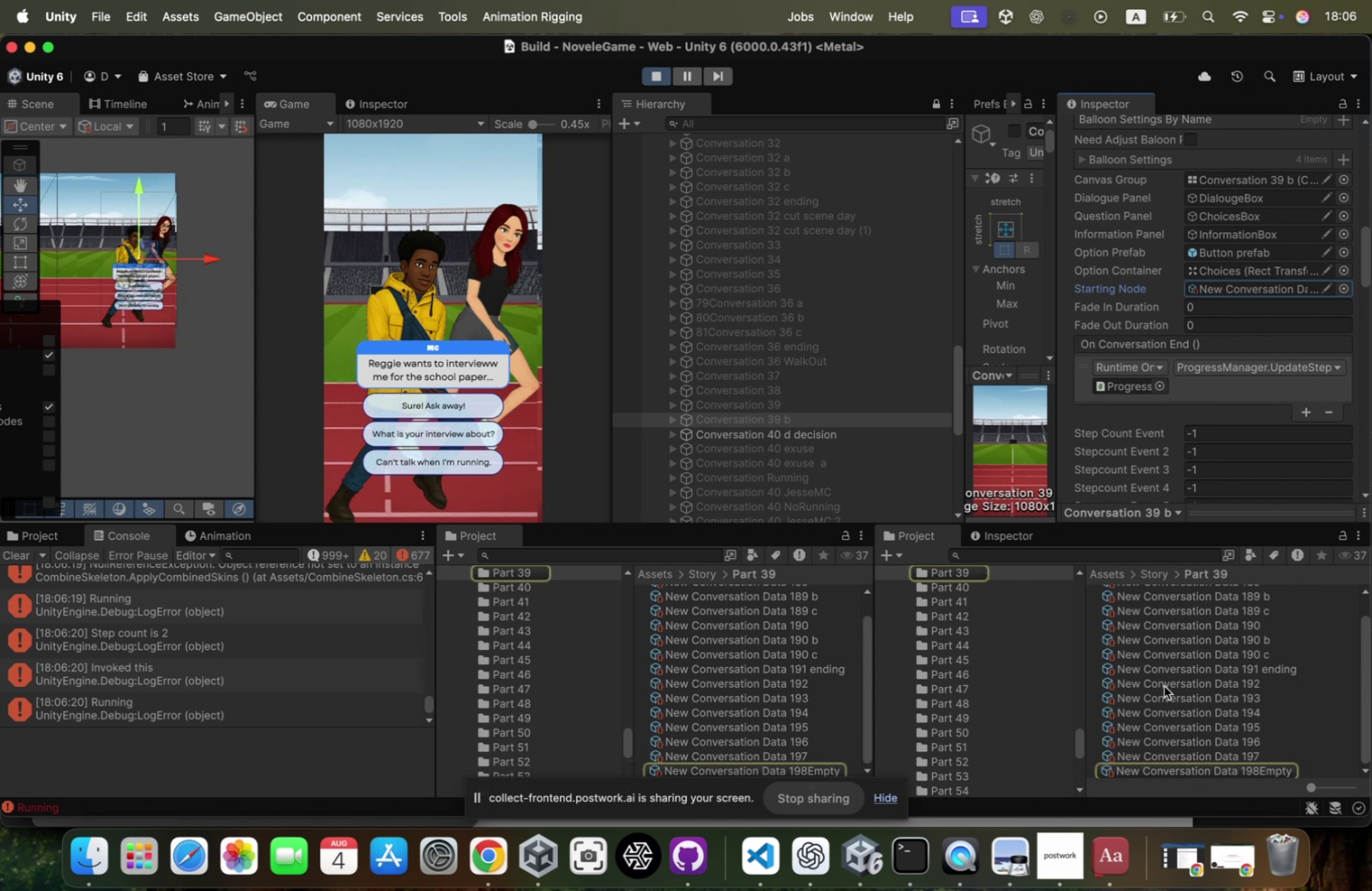 
scroll: coordinate [1164, 685], scroll_direction: down, amount: 29.0
 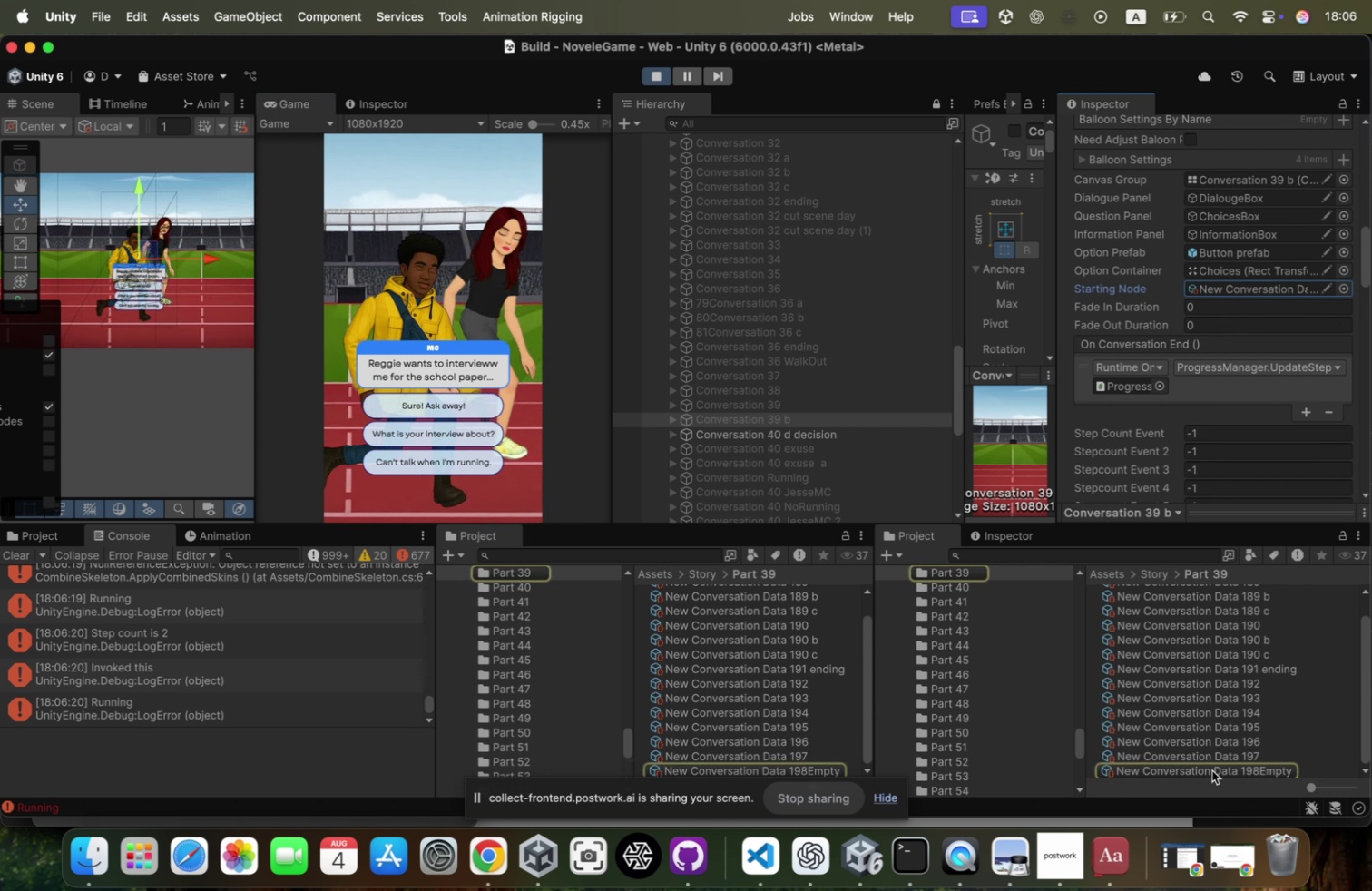 
left_click([1211, 769])
 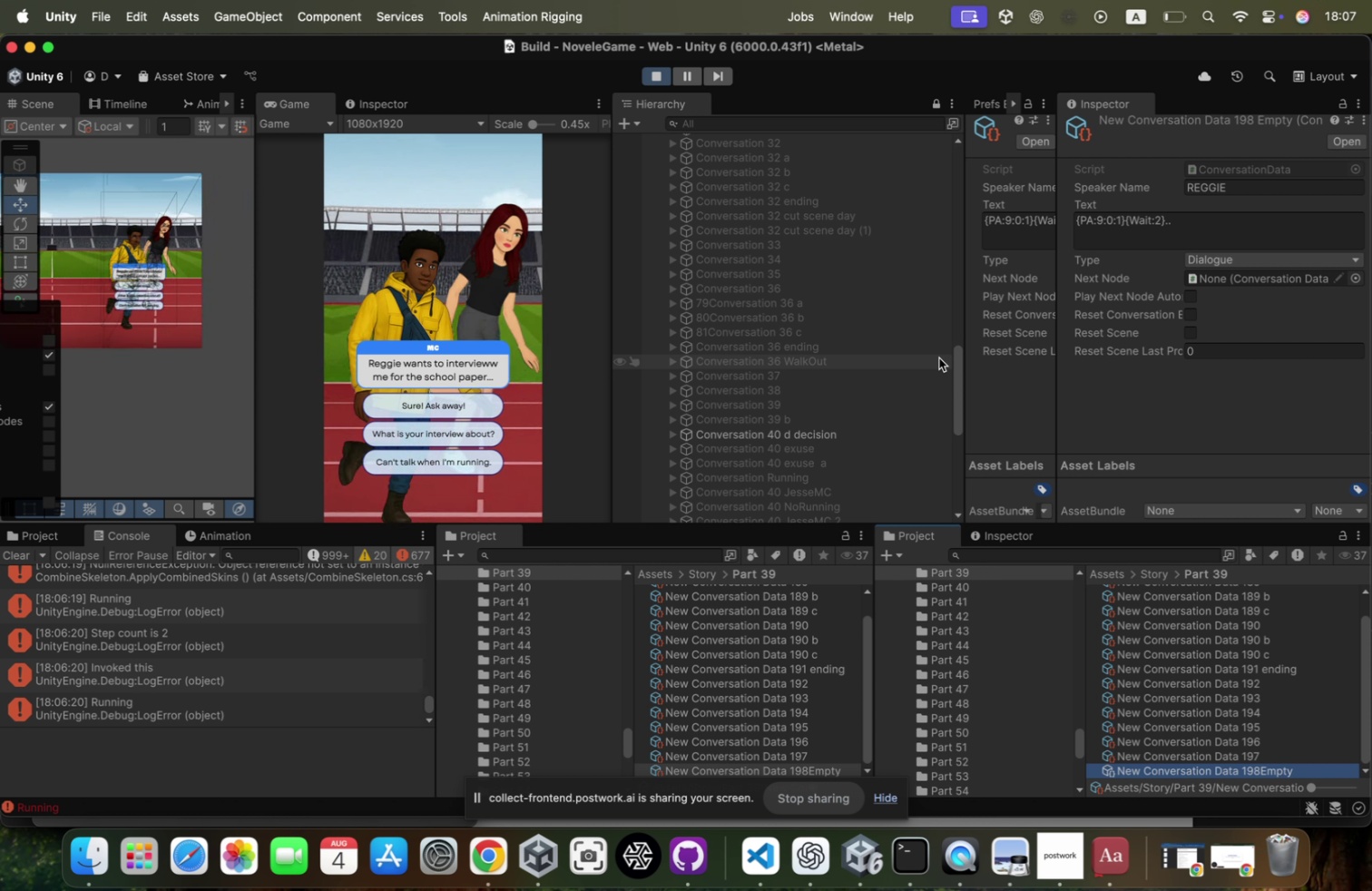 
wait(34.3)
 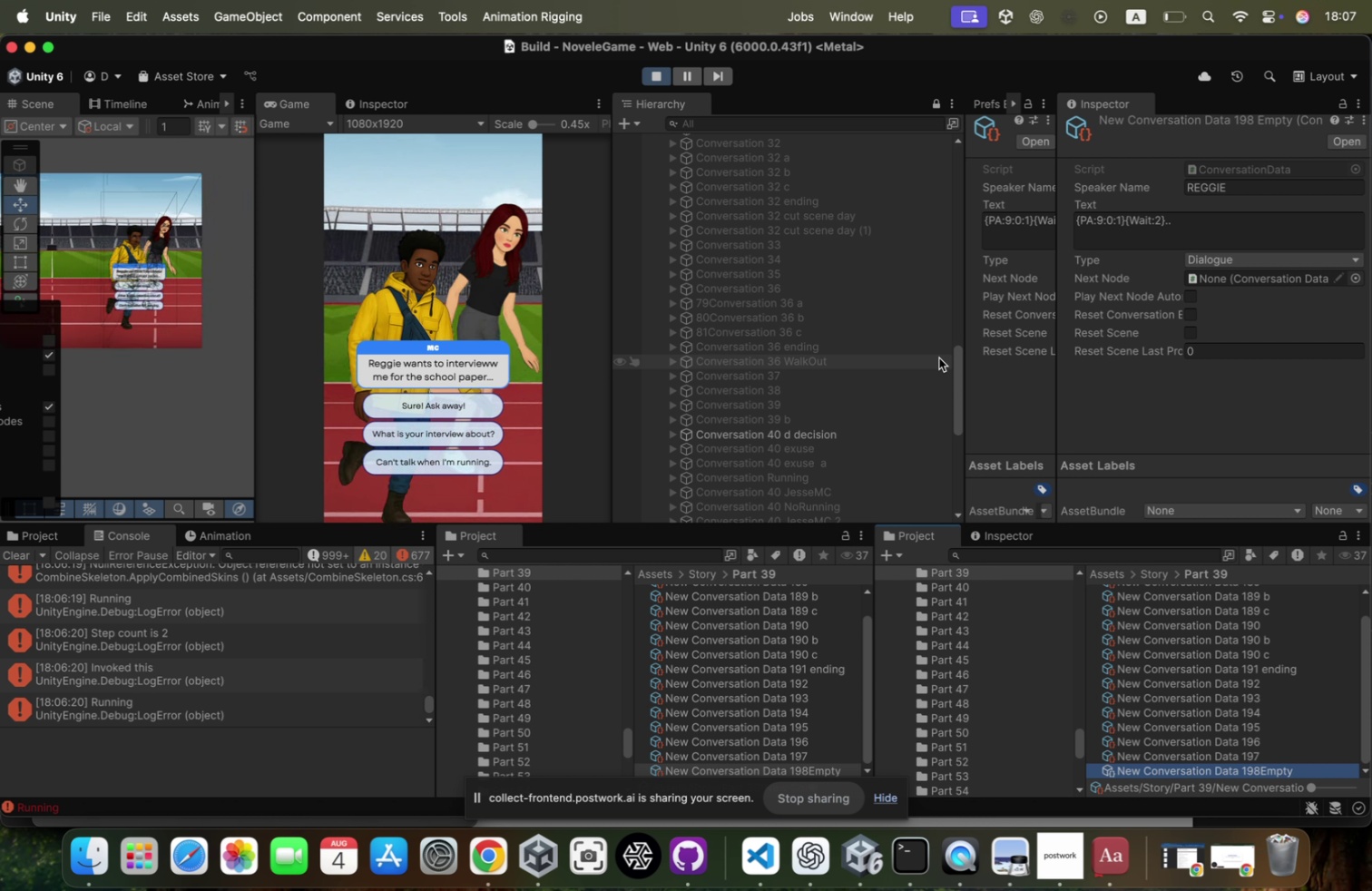 
left_click([1103, 131])
 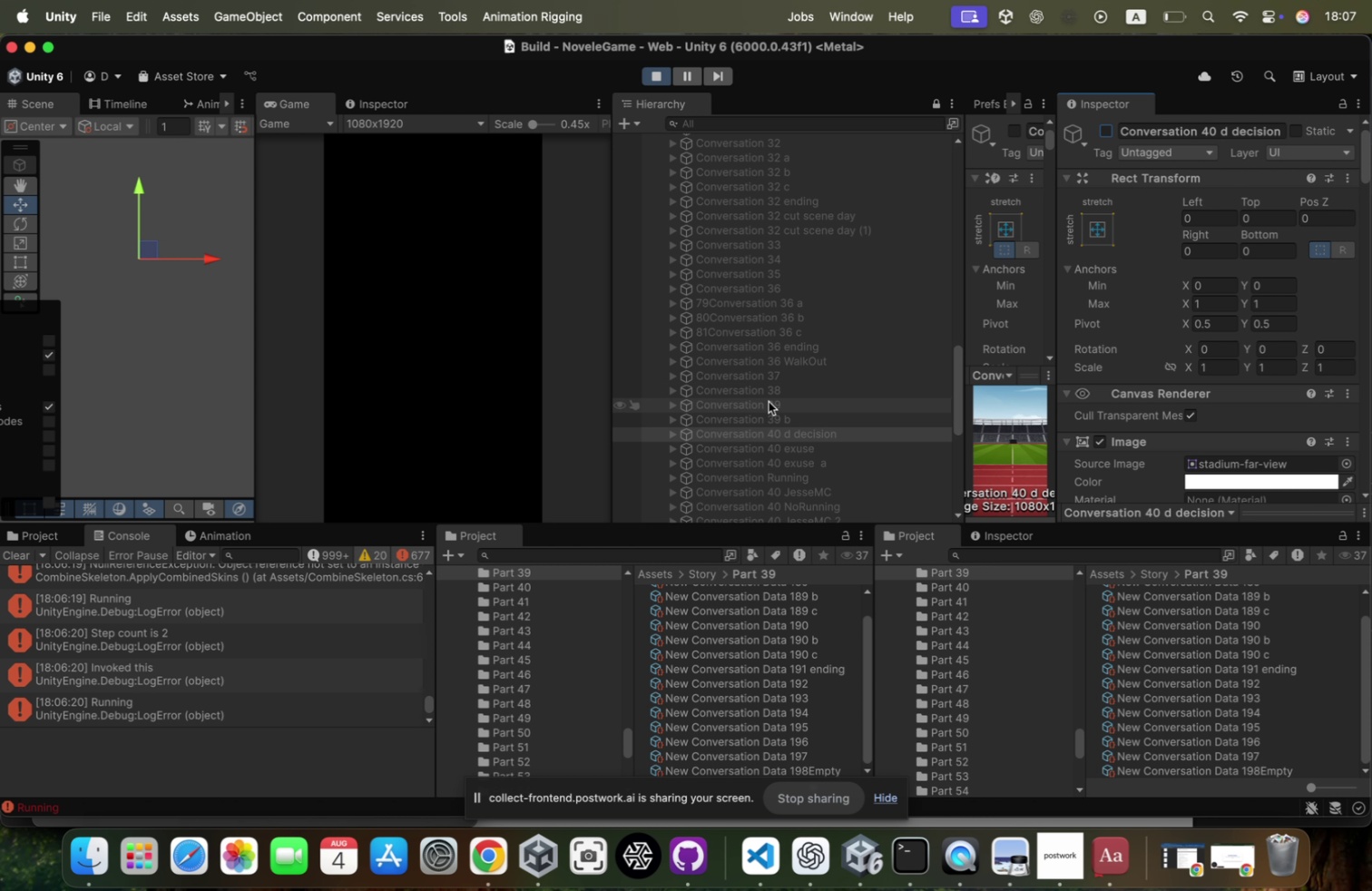 
left_click([770, 419])
 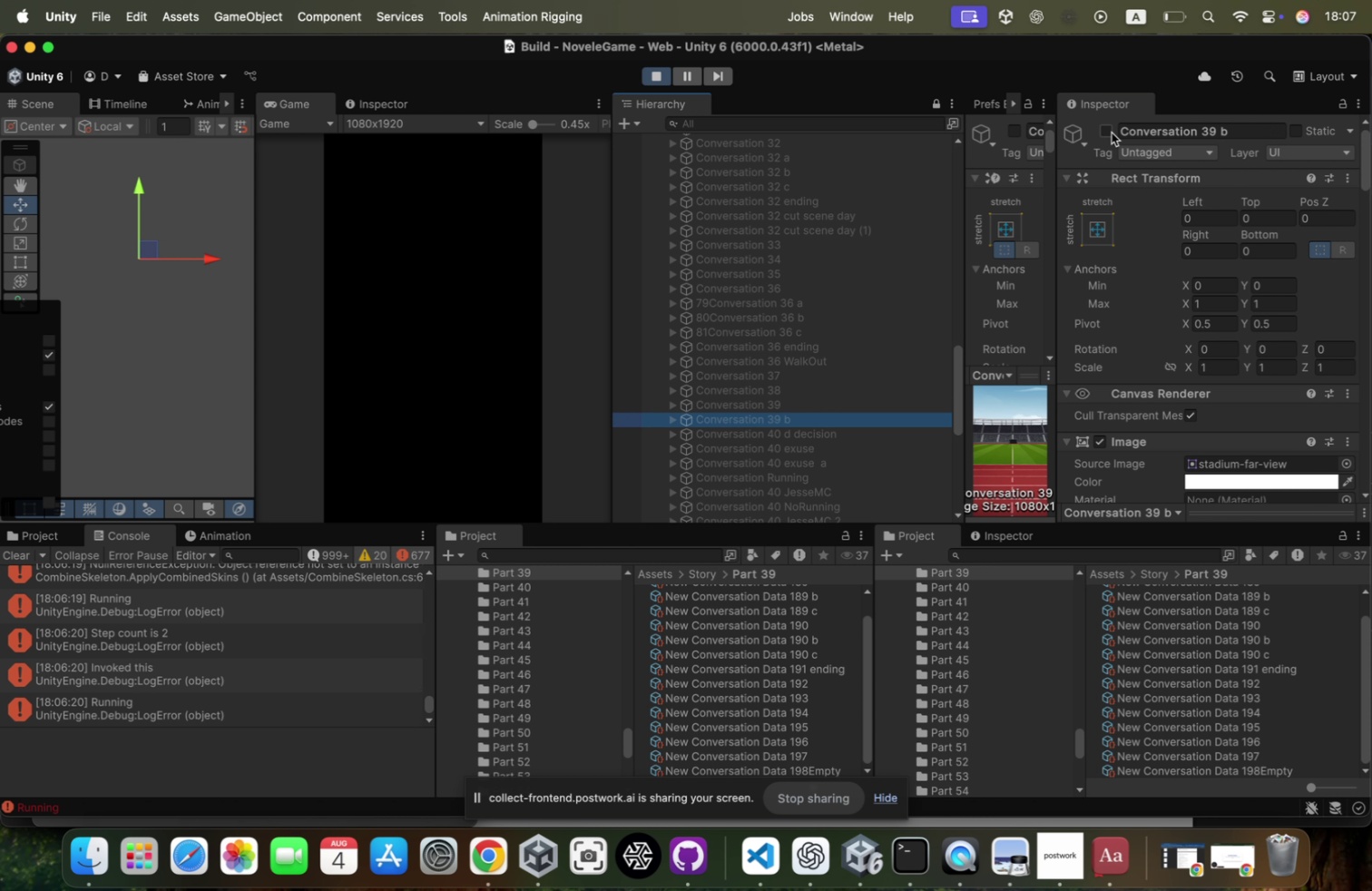 
left_click([1110, 132])
 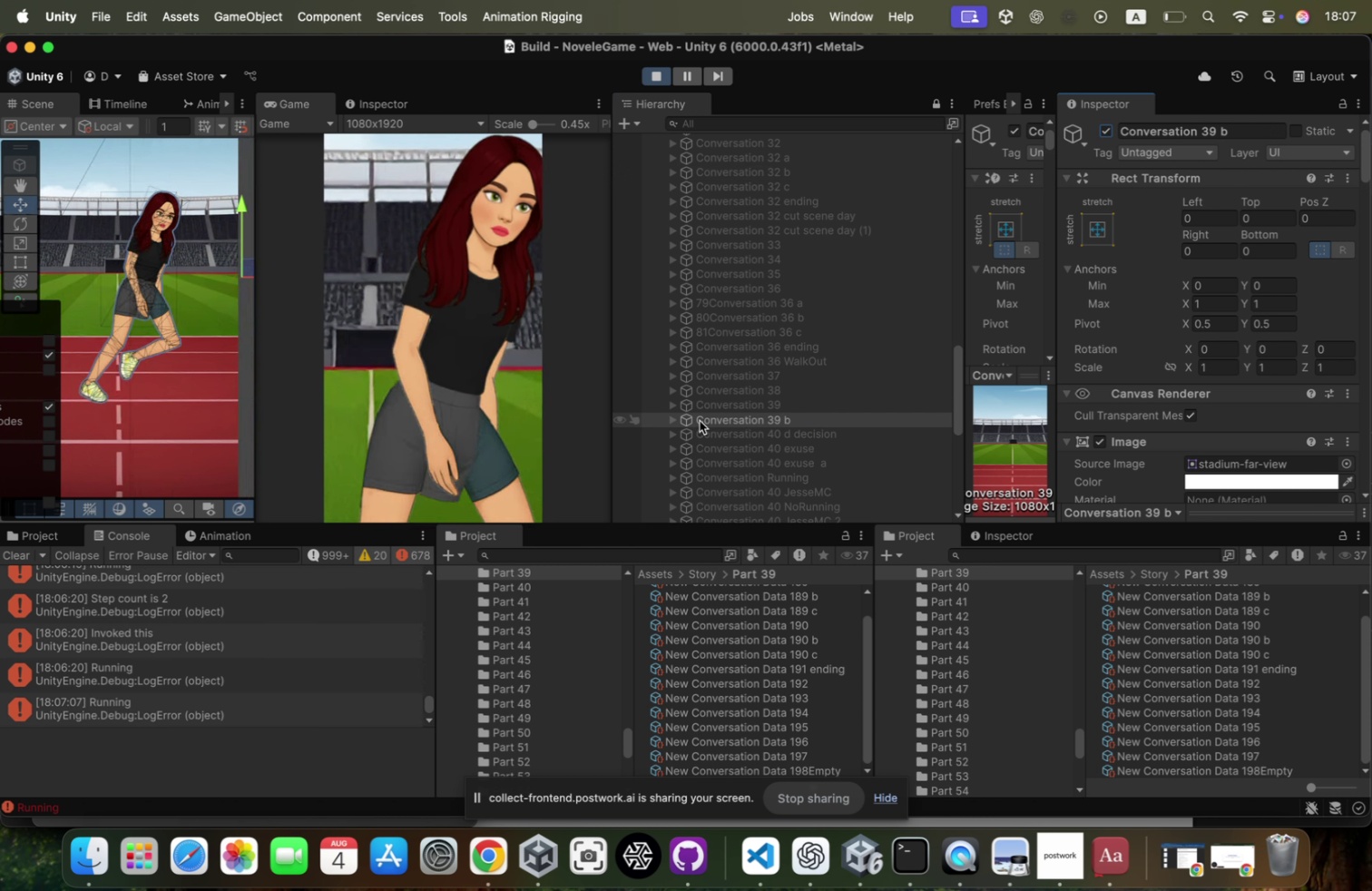 
left_click([671, 421])
 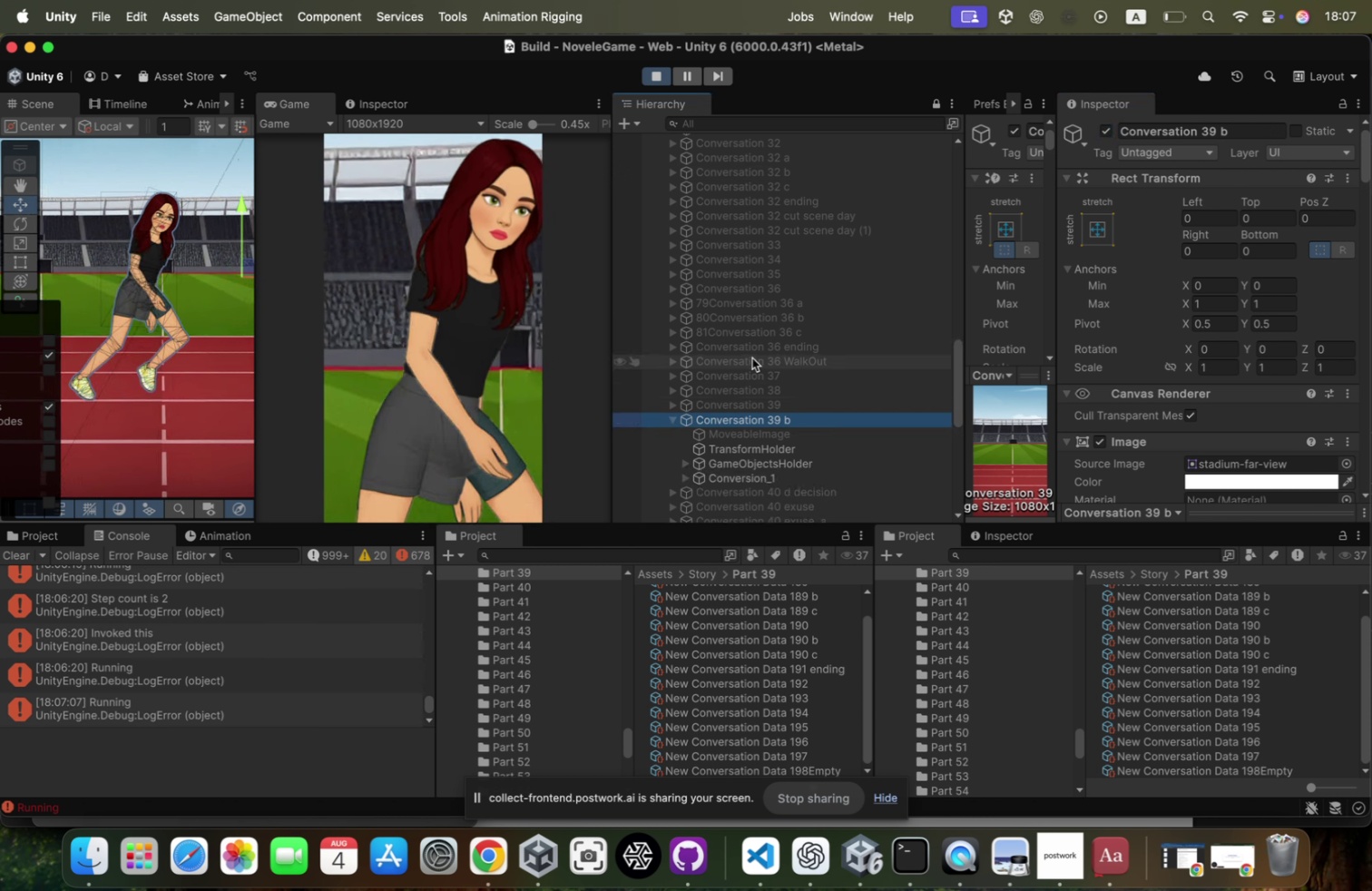 
scroll: coordinate [752, 357], scroll_direction: down, amount: 16.0
 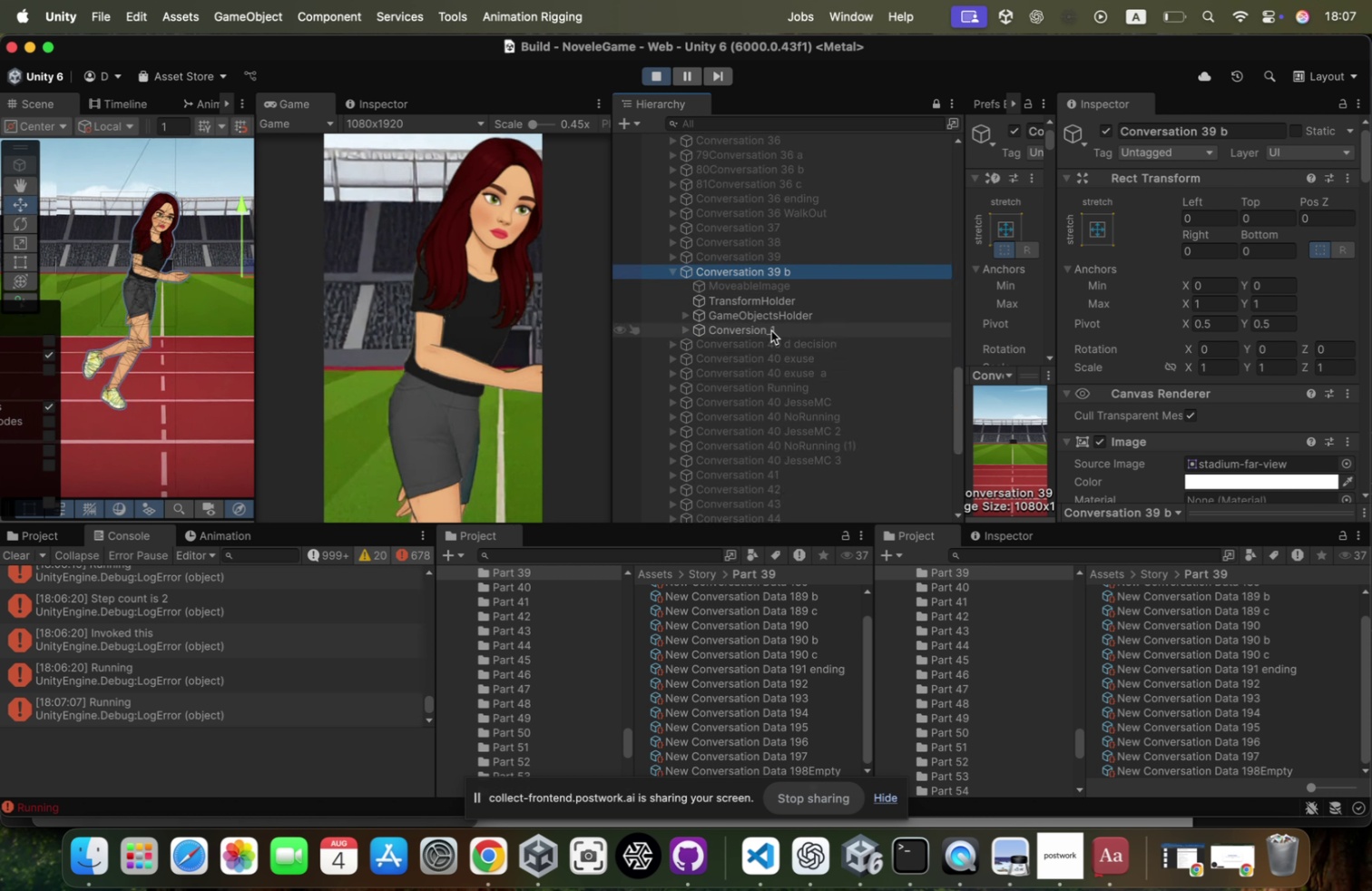 
left_click([773, 327])
 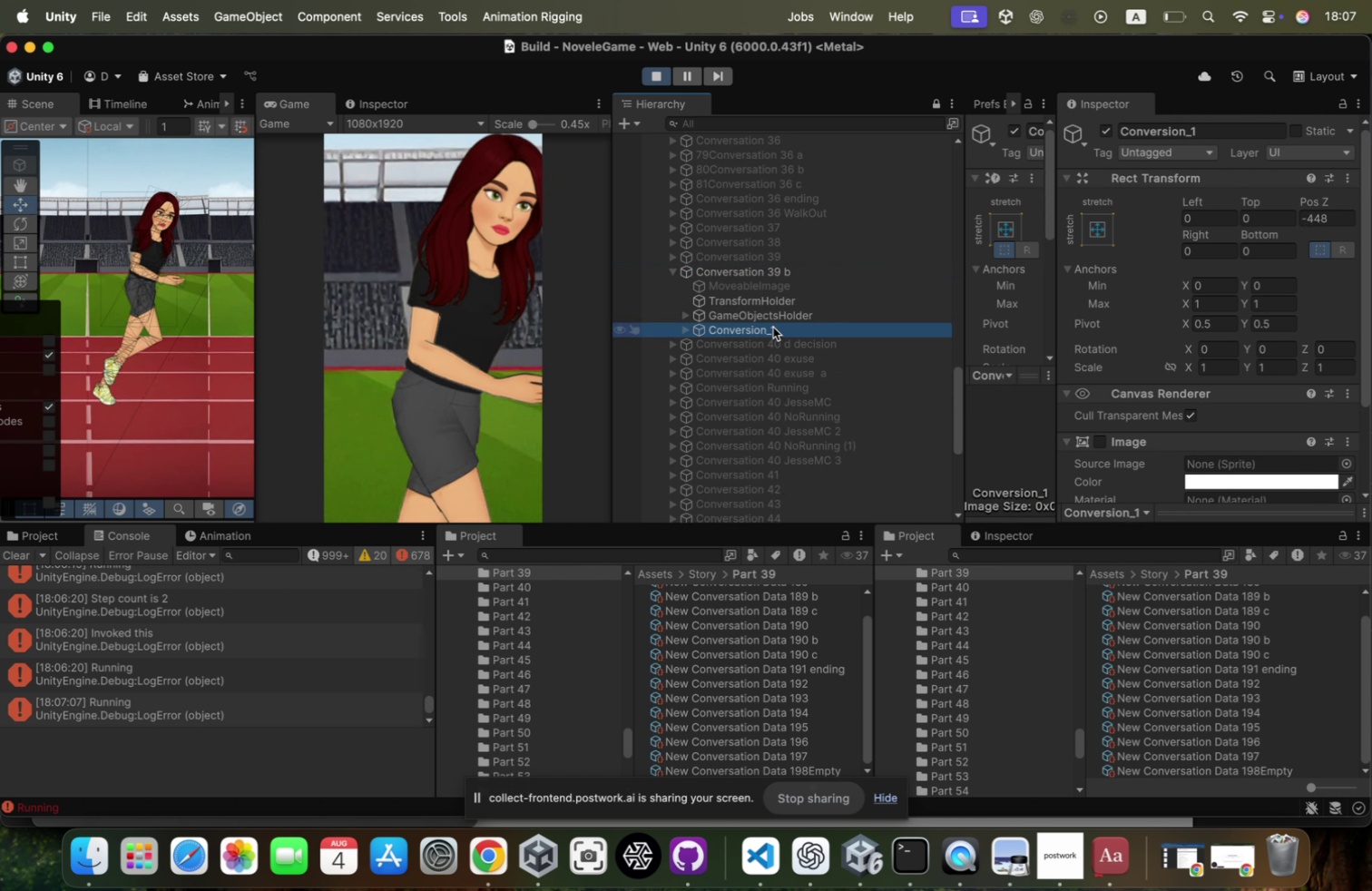 
key(ArrowRight)
 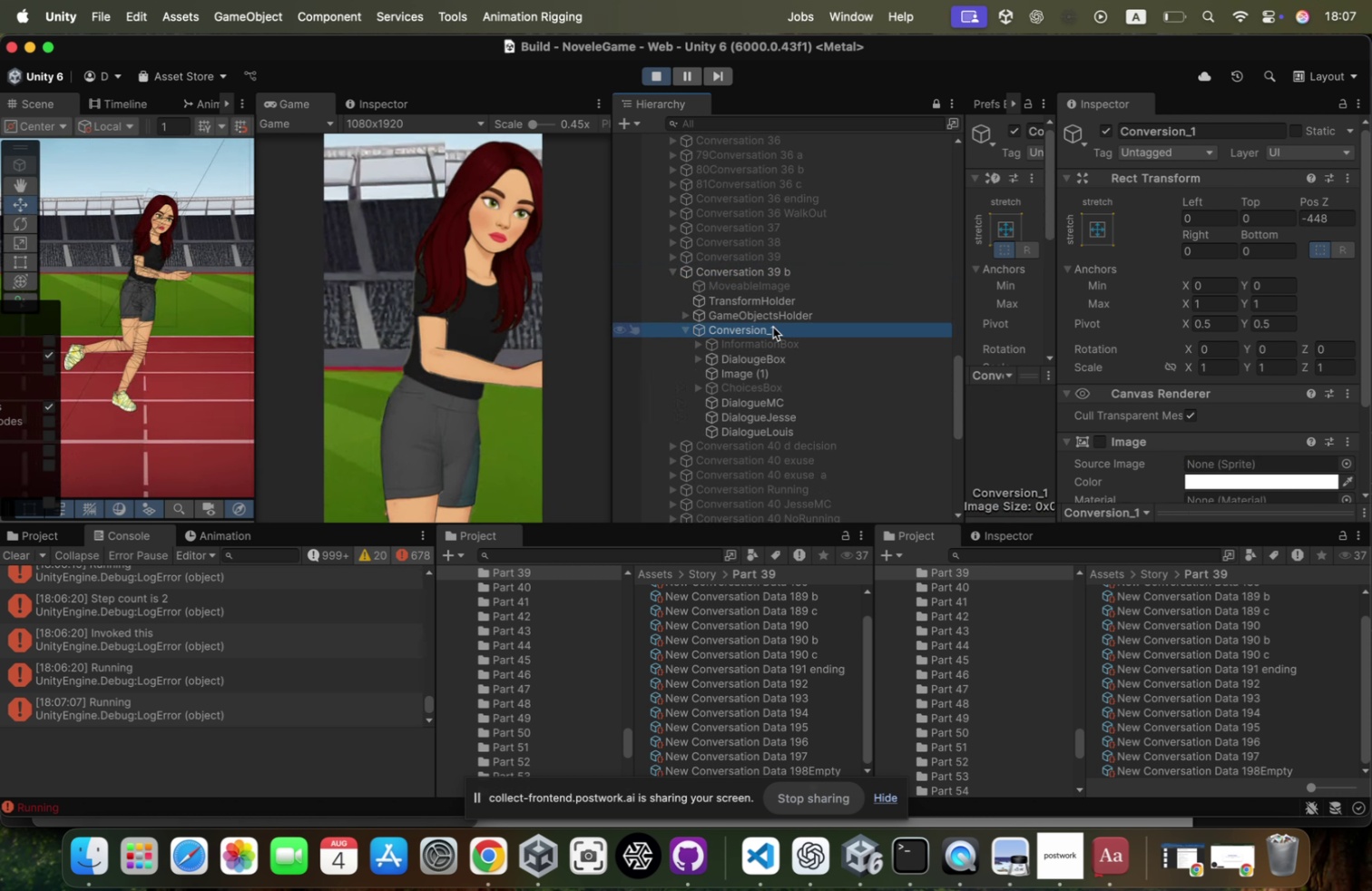 
key(ArrowDown)
 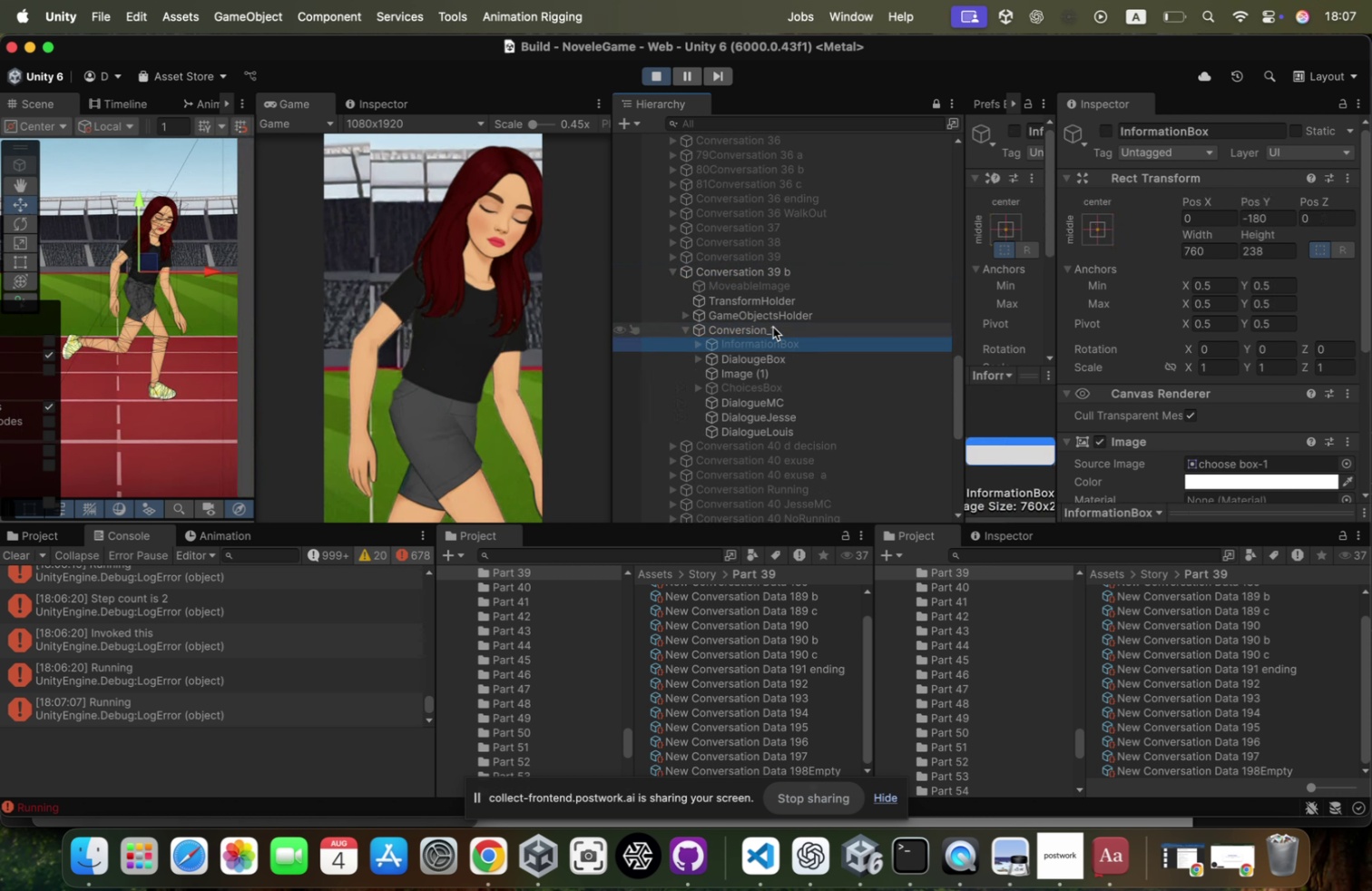 
key(ArrowDown)
 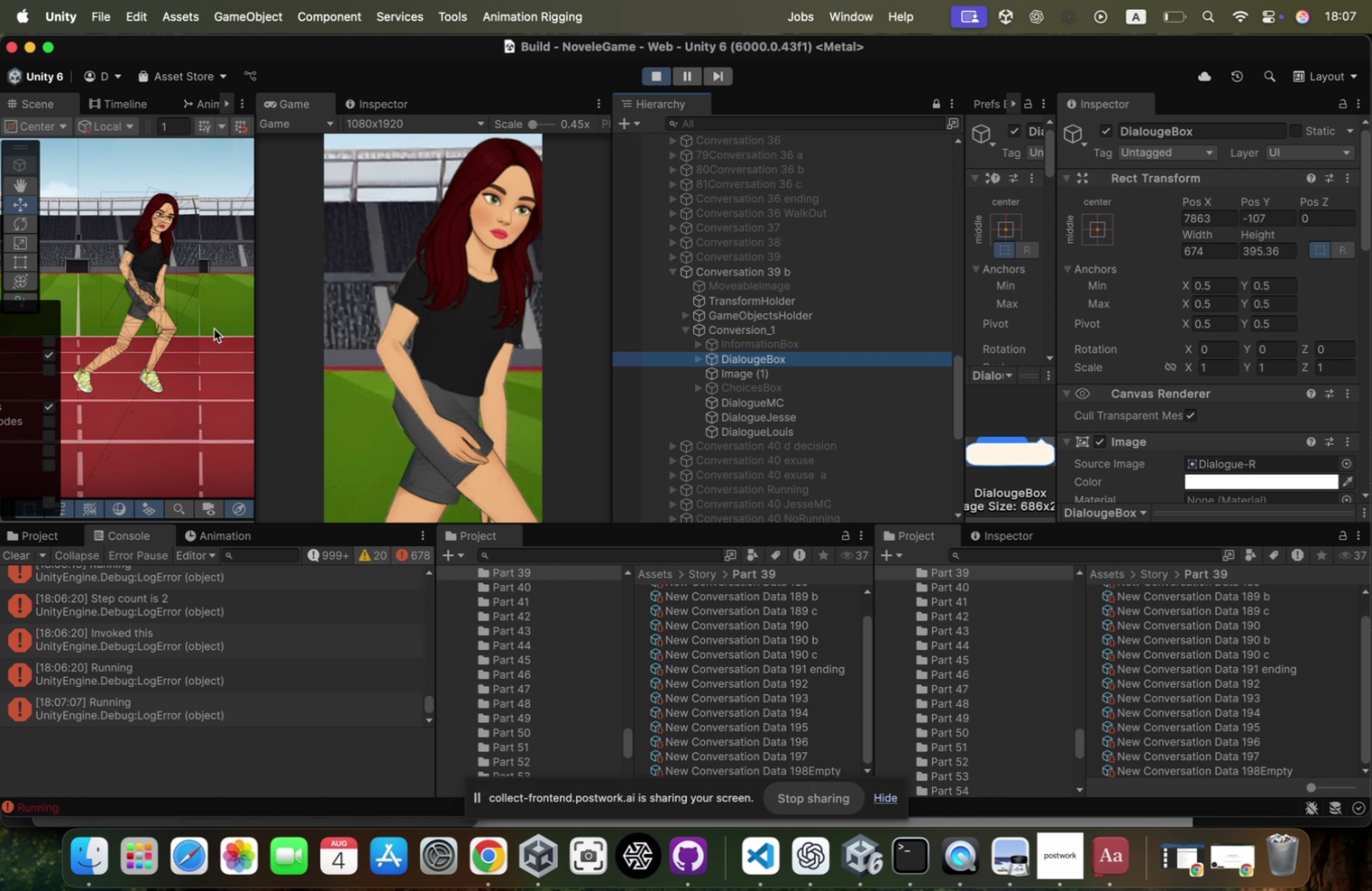 
scroll: coordinate [142, 294], scroll_direction: down, amount: 269.0
 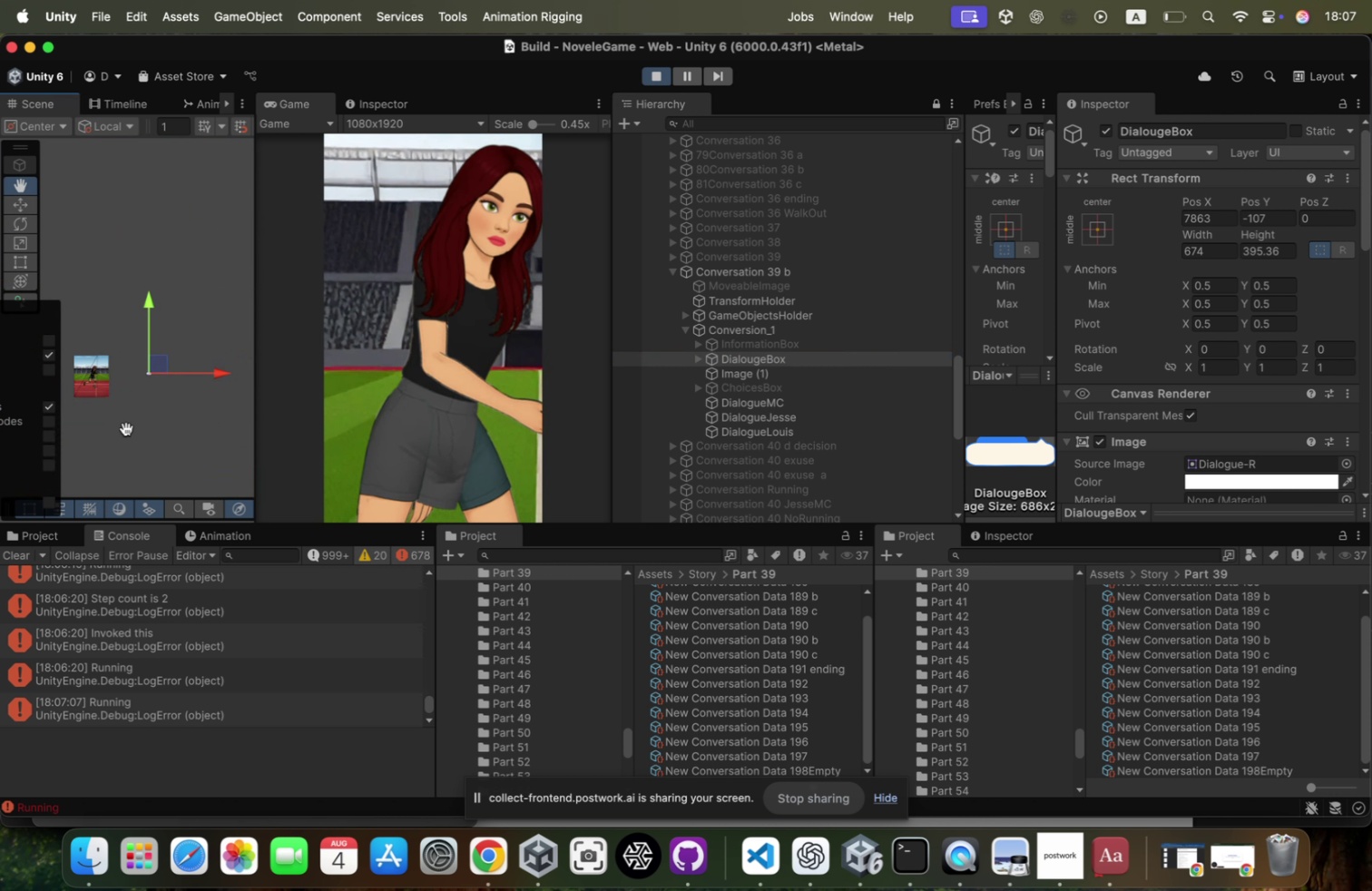 
scroll: coordinate [135, 410], scroll_direction: up, amount: 105.0
 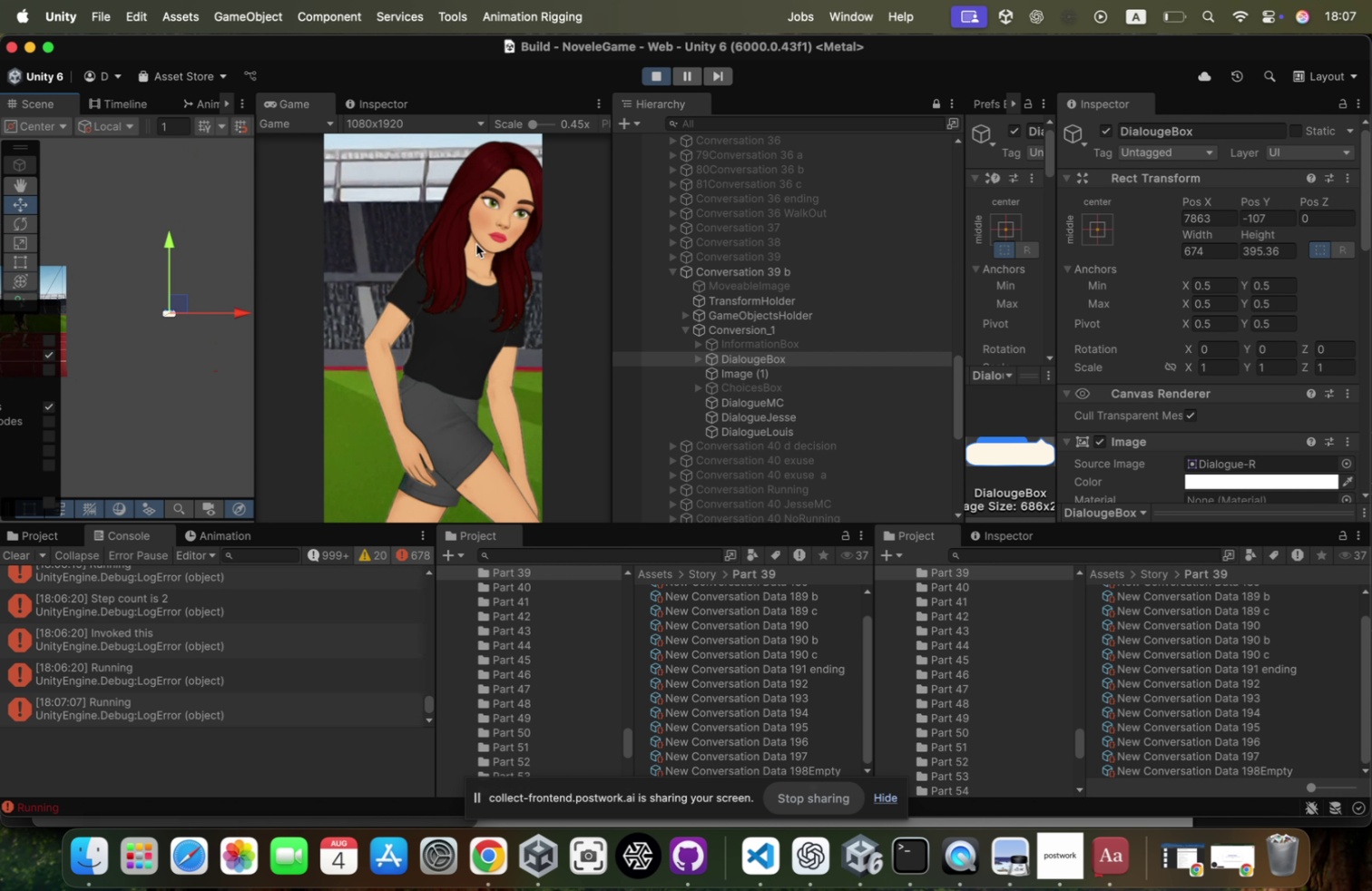 
left_click([453, 250])
 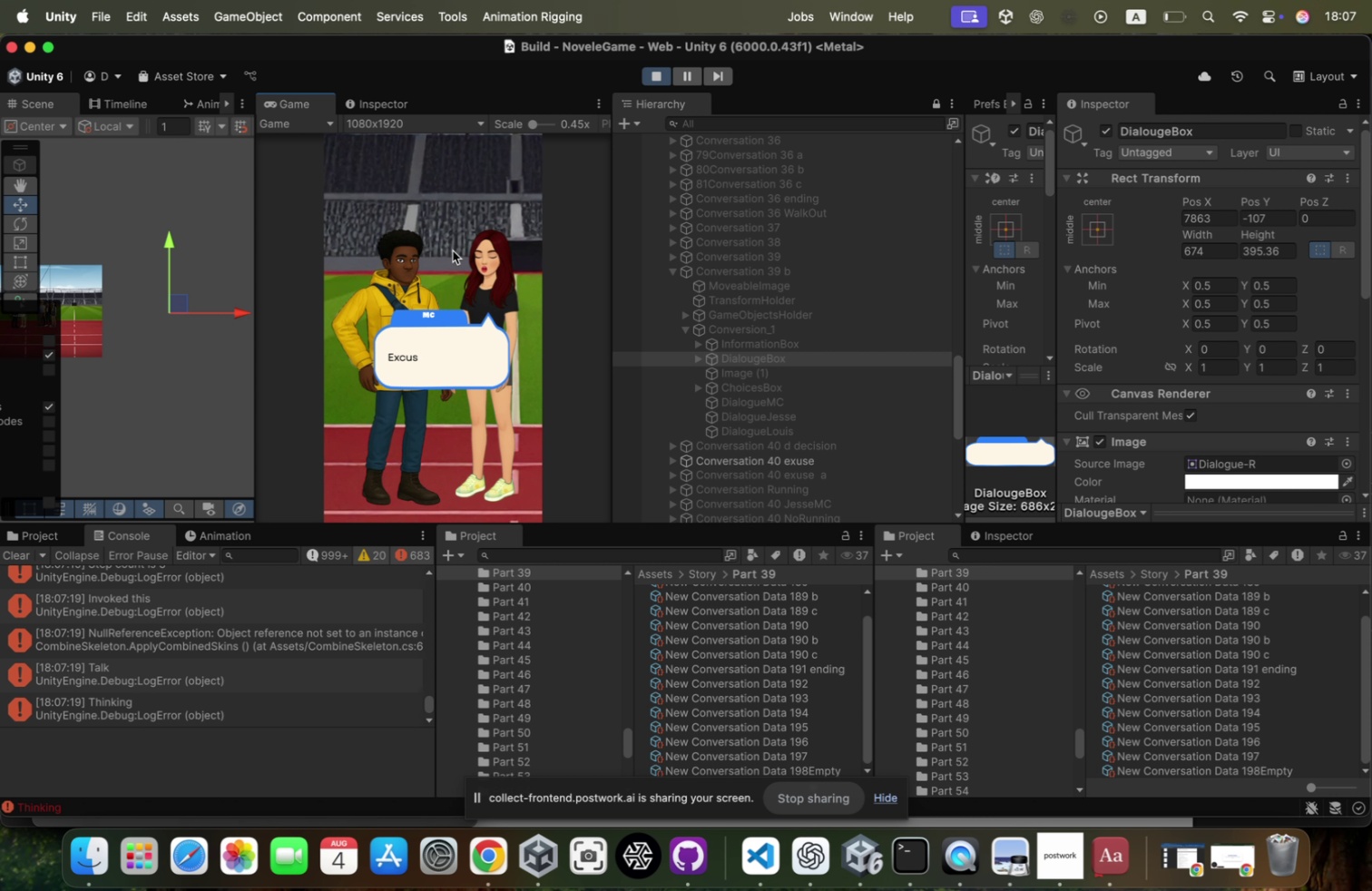 
mouse_move([695, 151])
 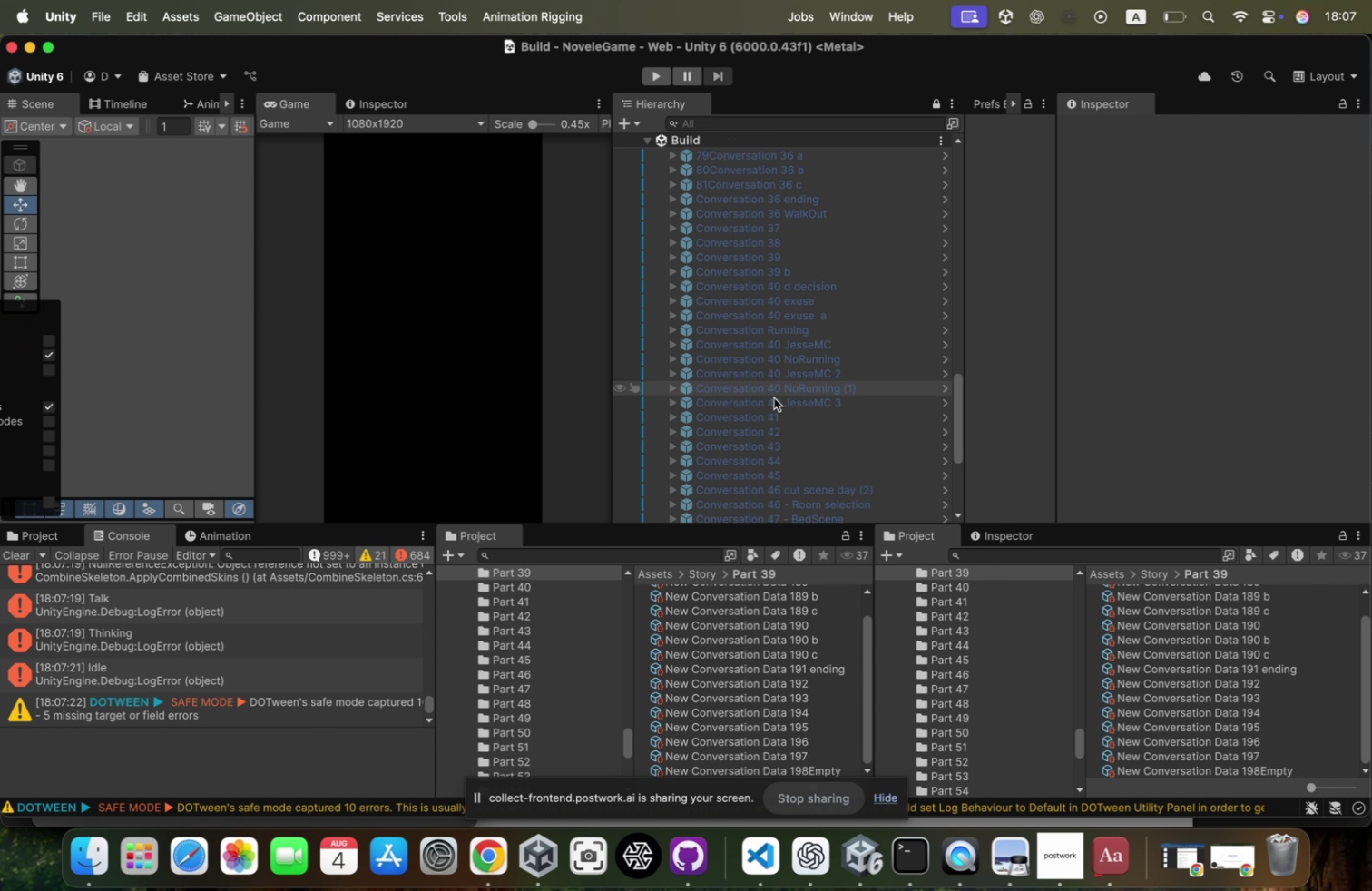 
wait(6.31)
 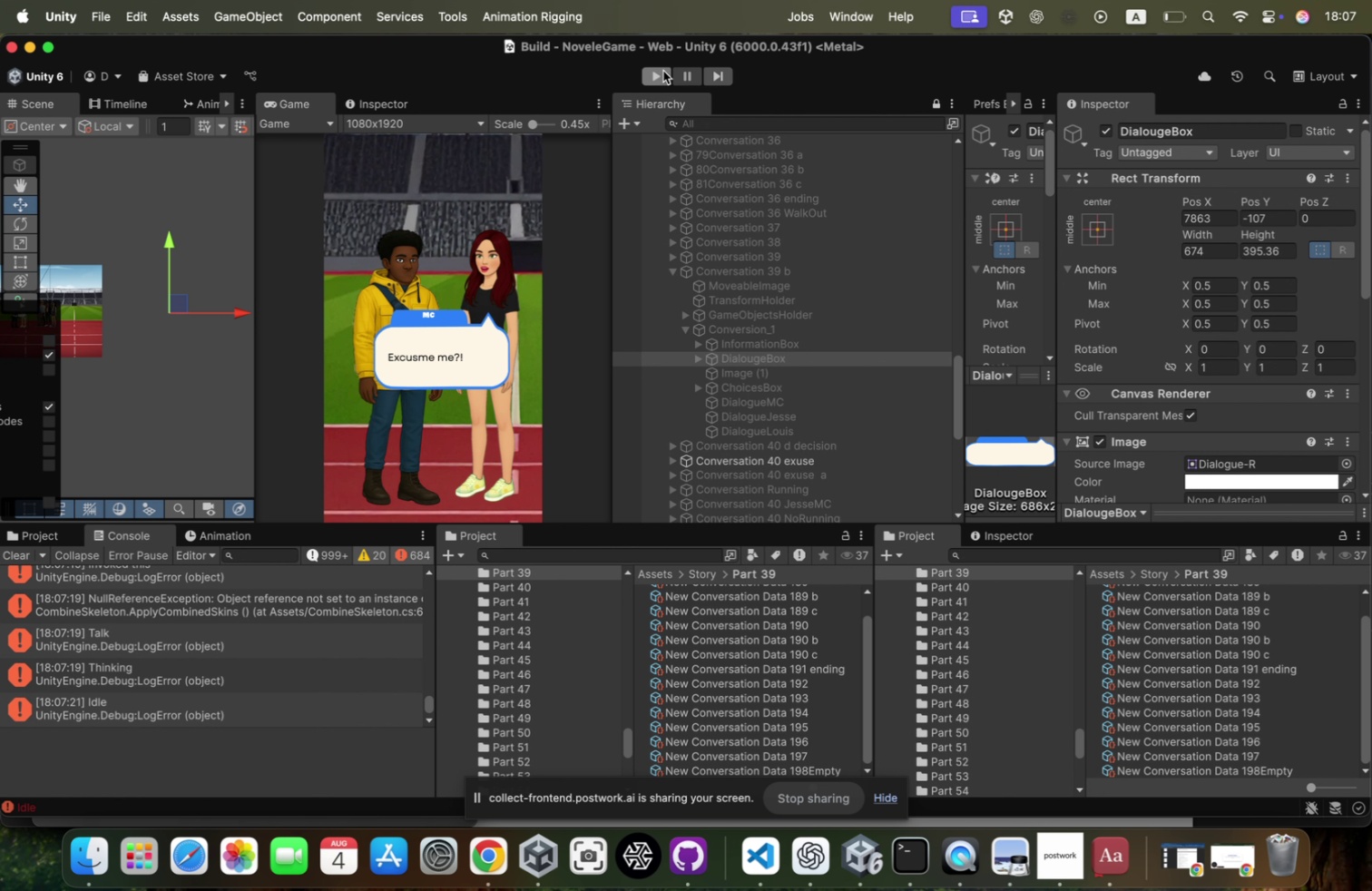 
scroll: coordinate [830, 447], scroll_direction: down, amount: 6.0
 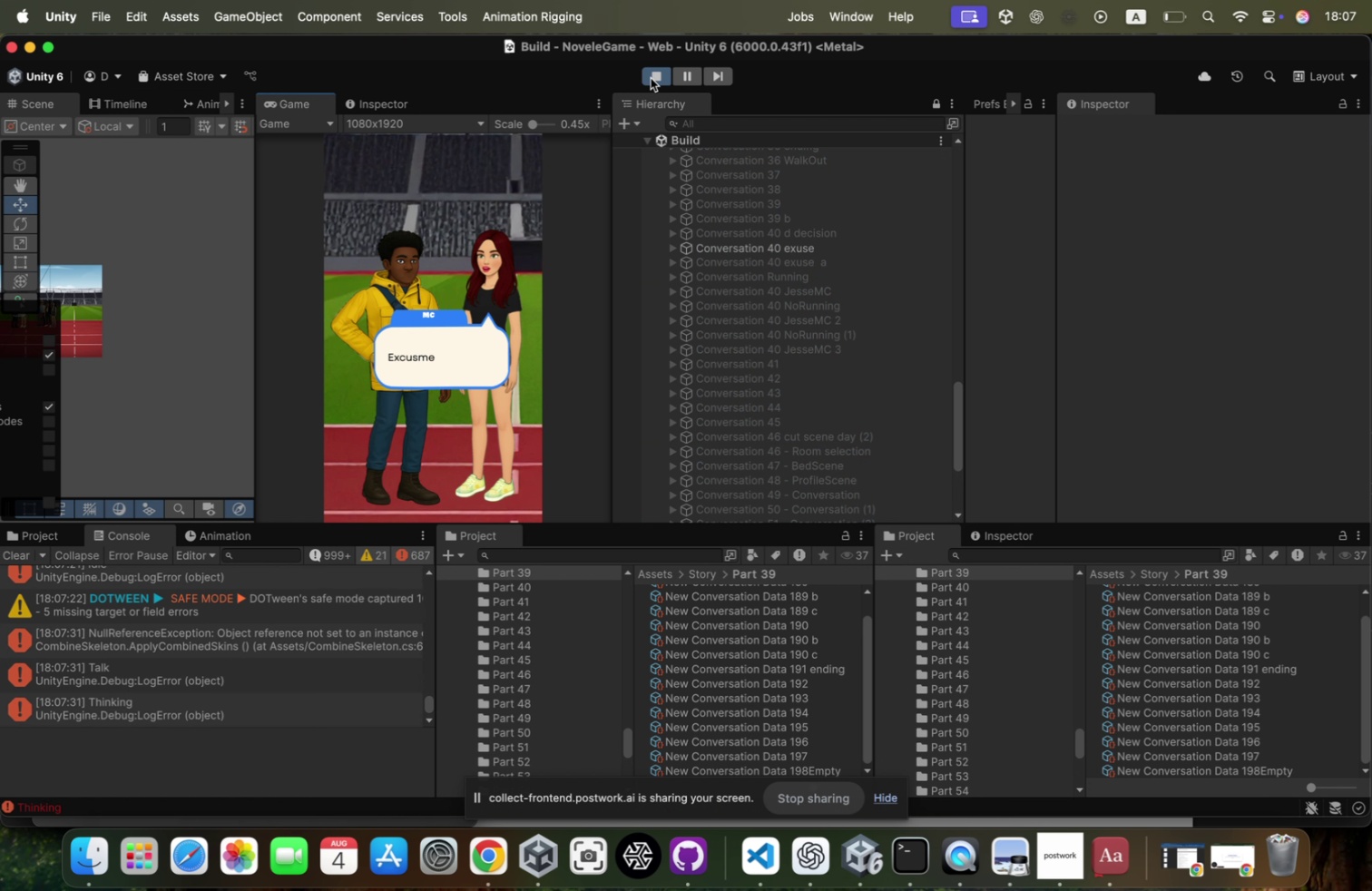 
wait(6.31)
 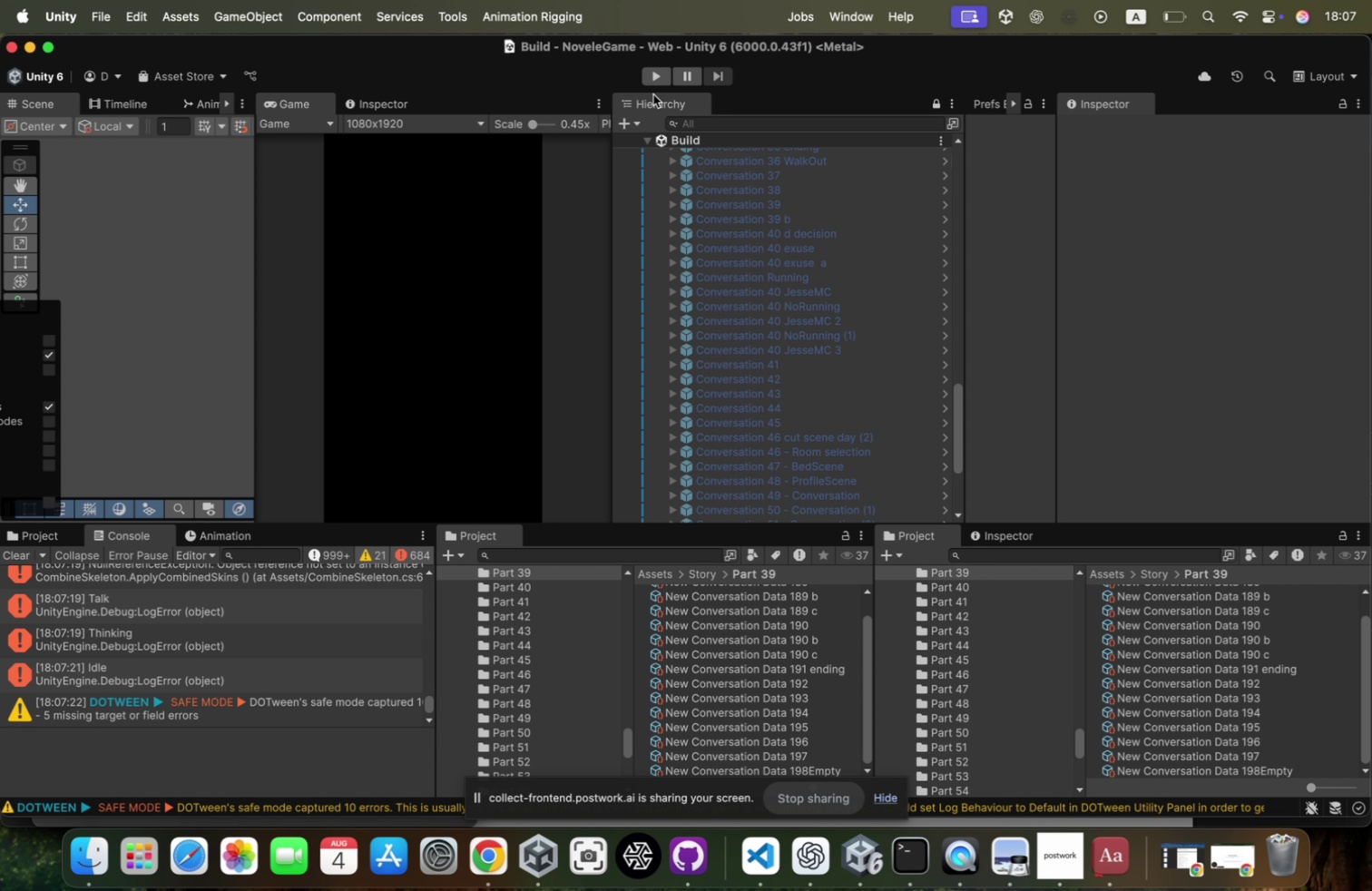 
left_click([757, 248])
 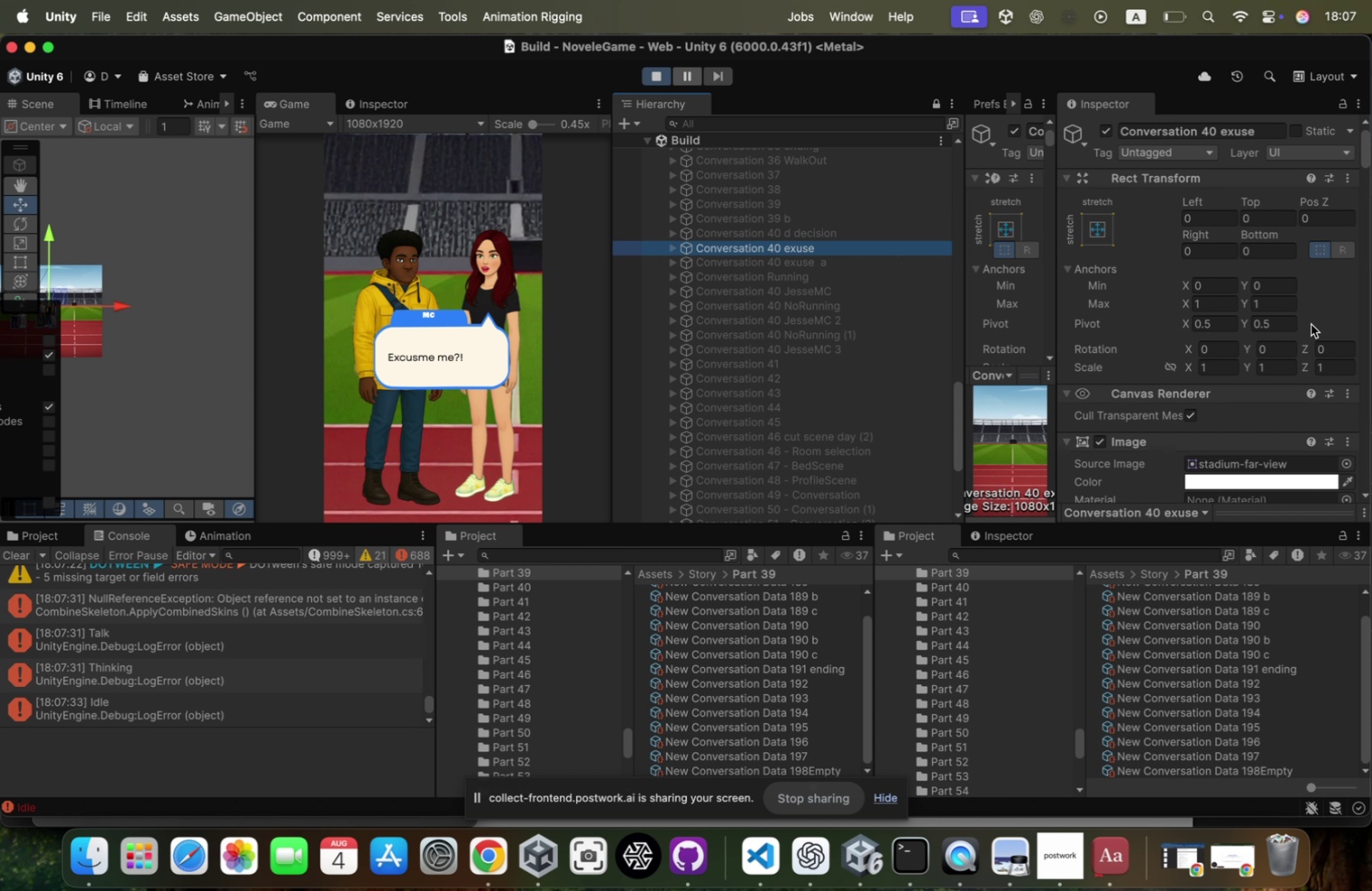 
scroll: coordinate [1311, 324], scroll_direction: down, amount: 163.0
 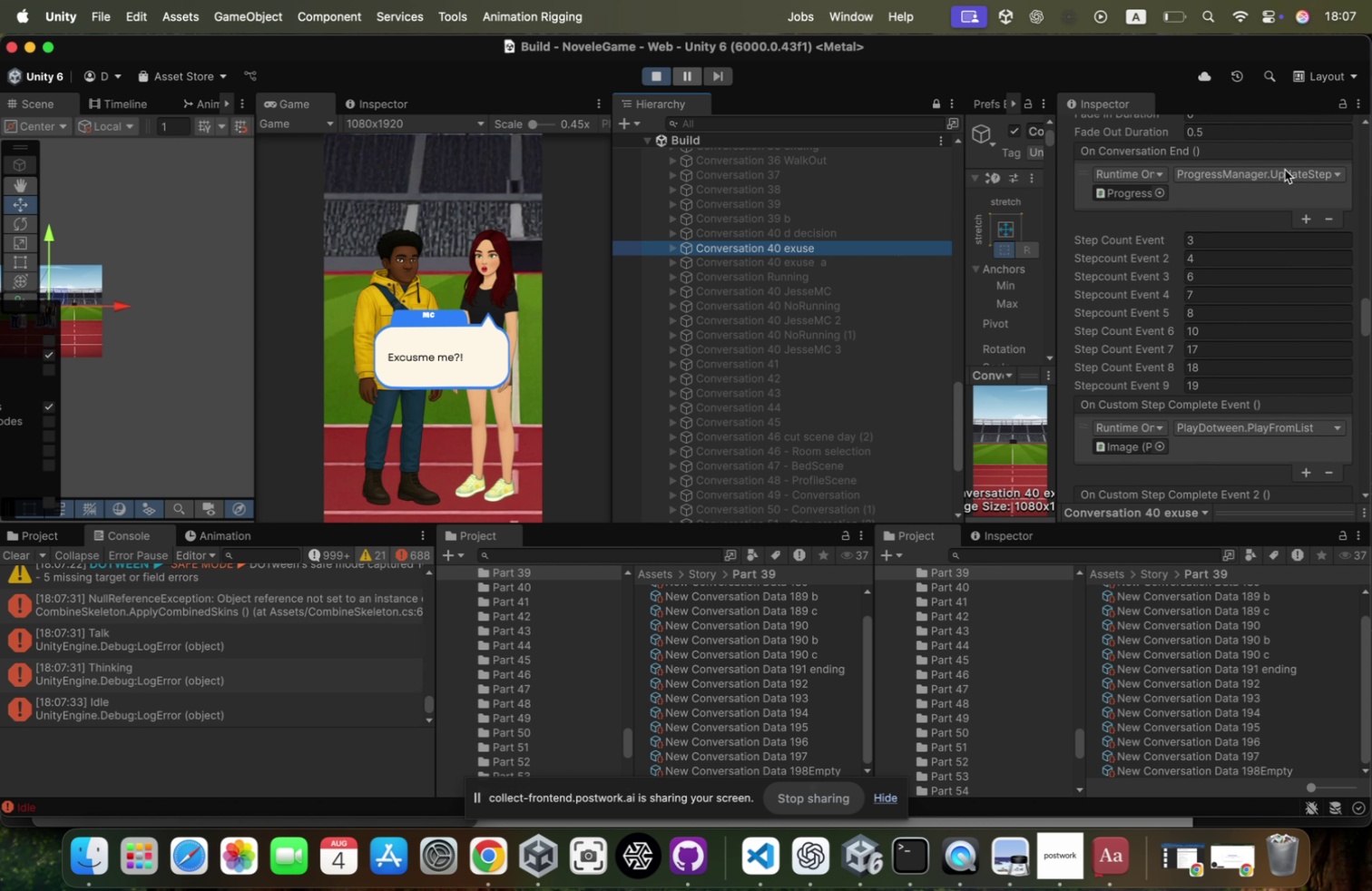 
left_click([1285, 171])
 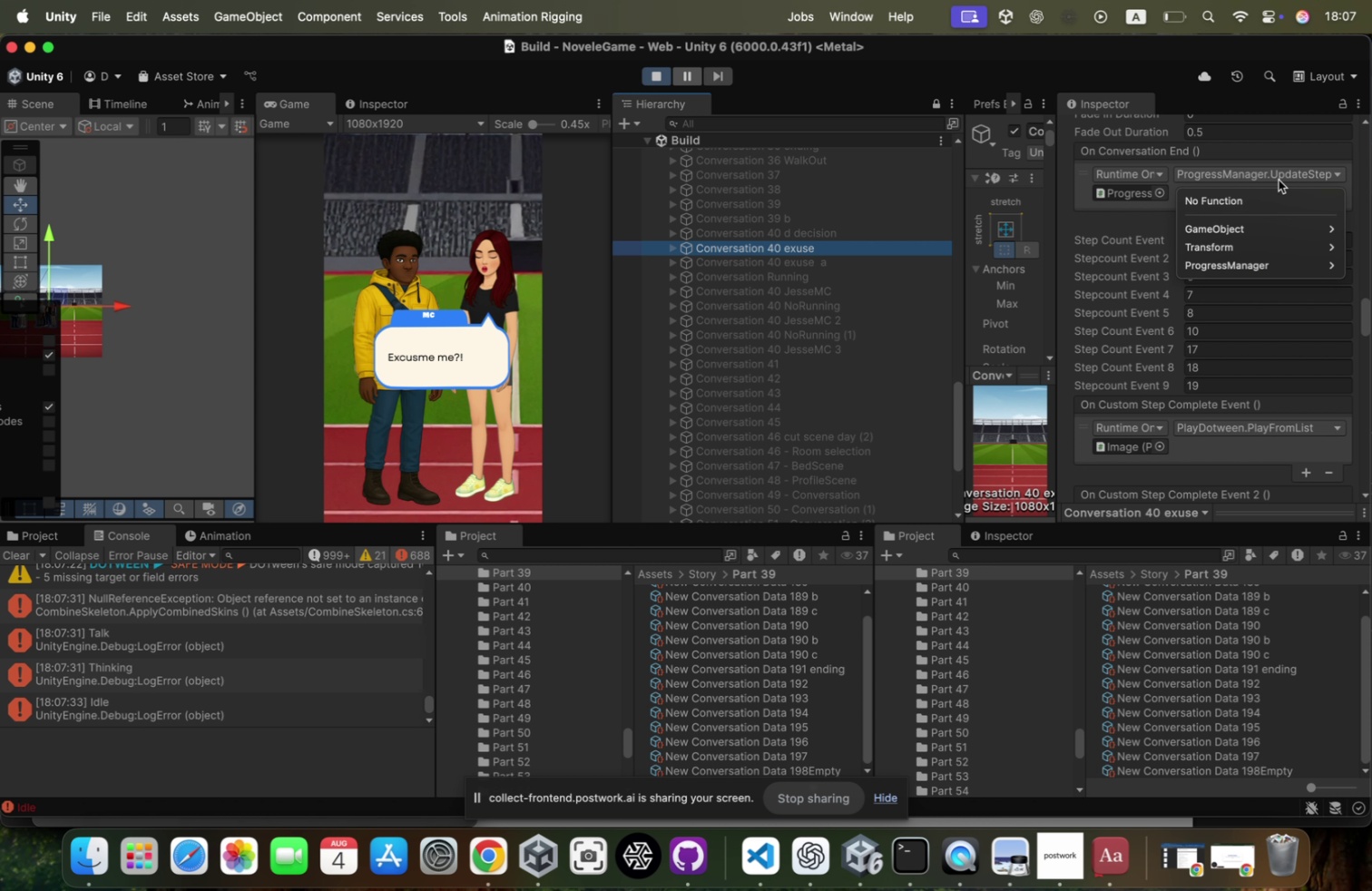 
mouse_move([1233, 282])
 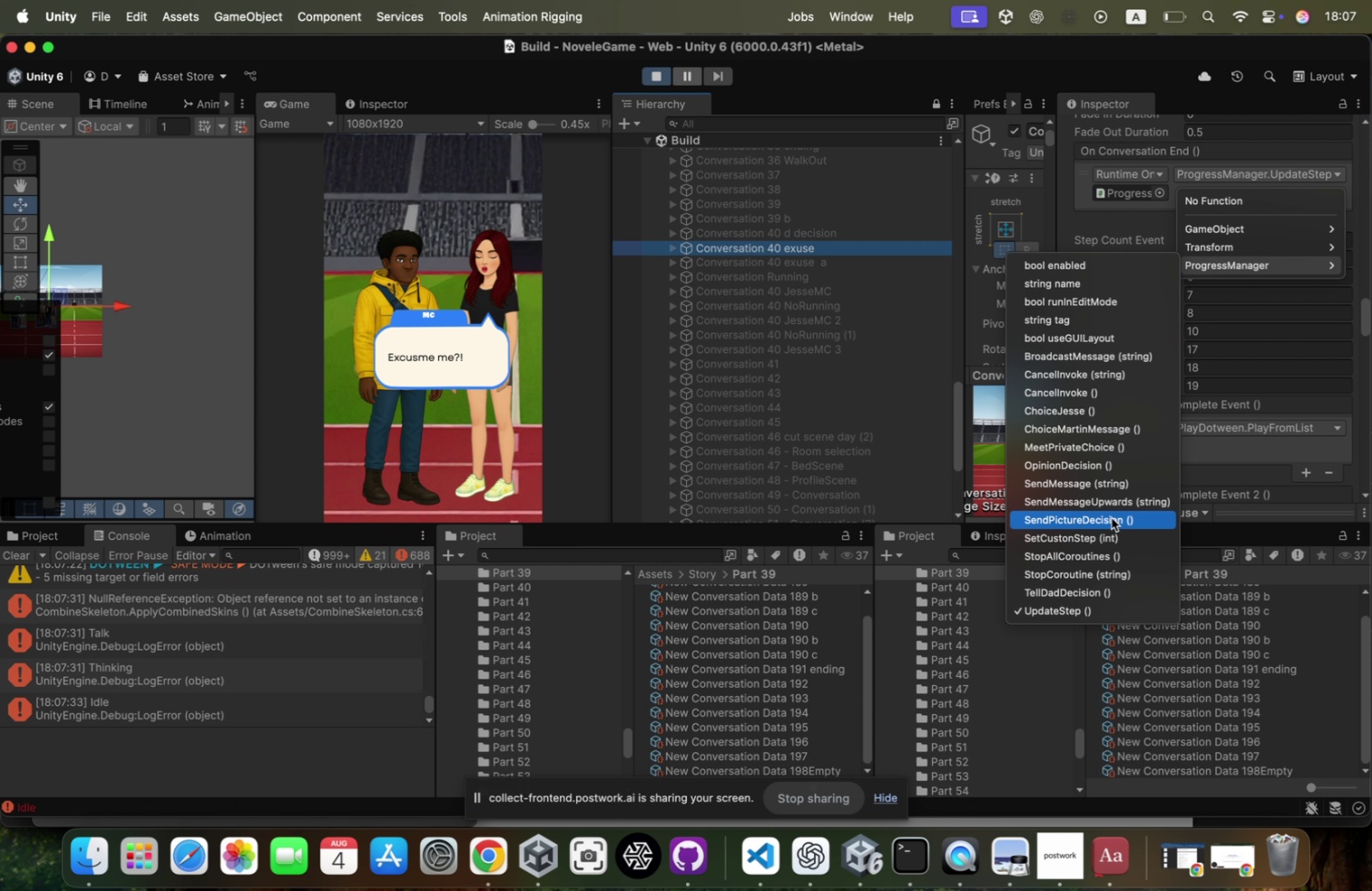 
left_click([1108, 530])
 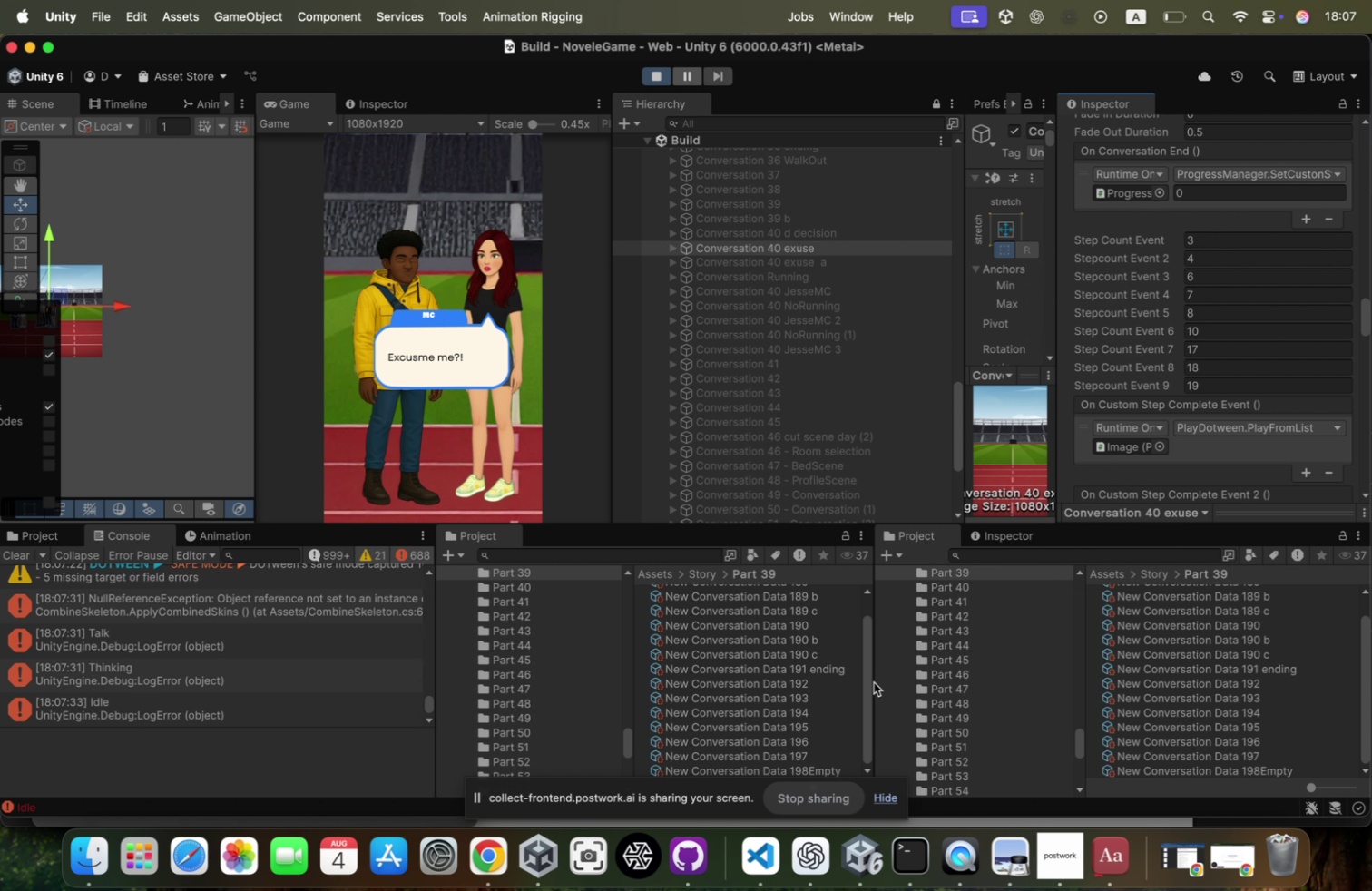 
scroll: coordinate [522, 659], scroll_direction: down, amount: 24.0
 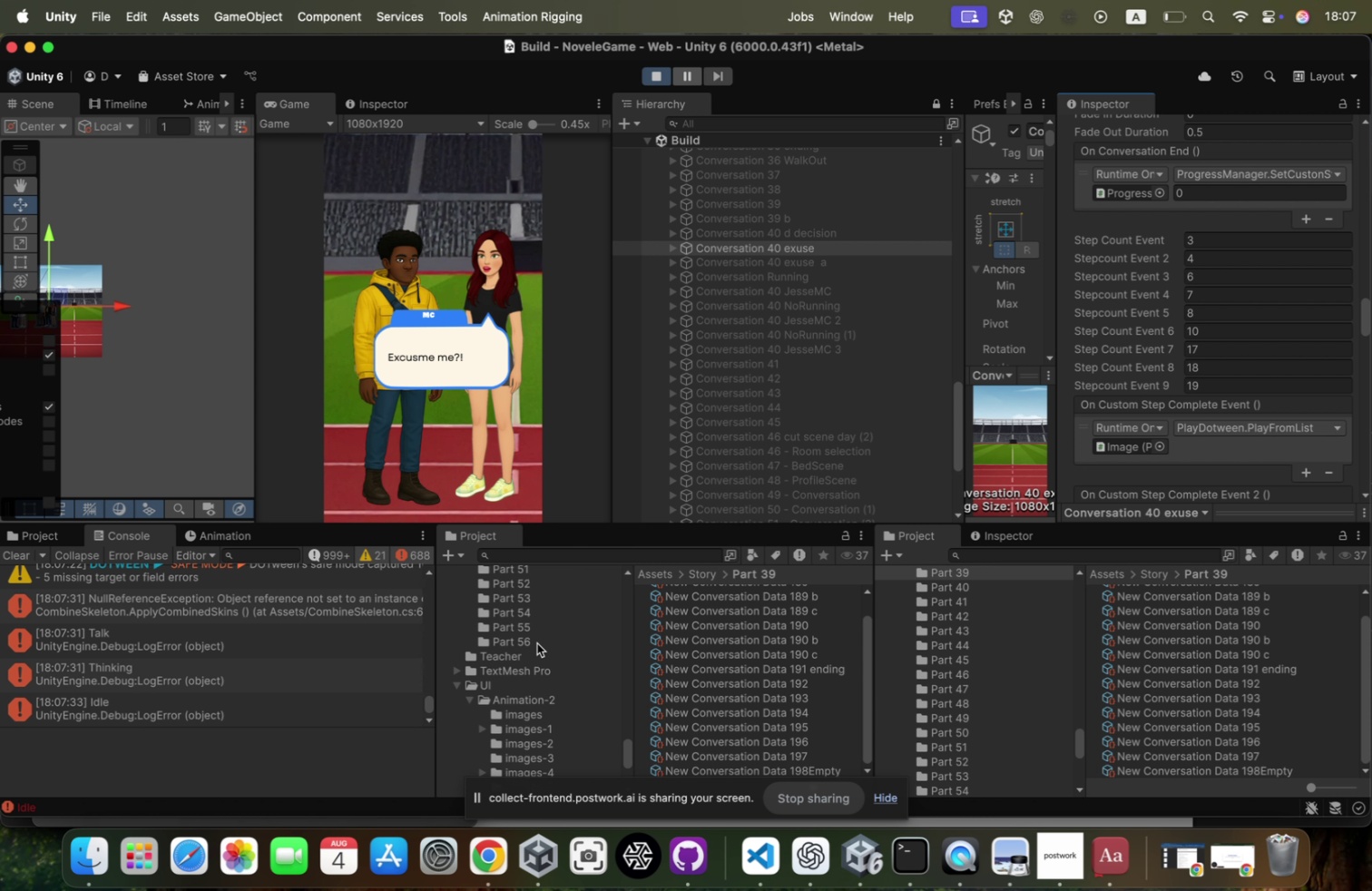 
left_click([538, 641])
 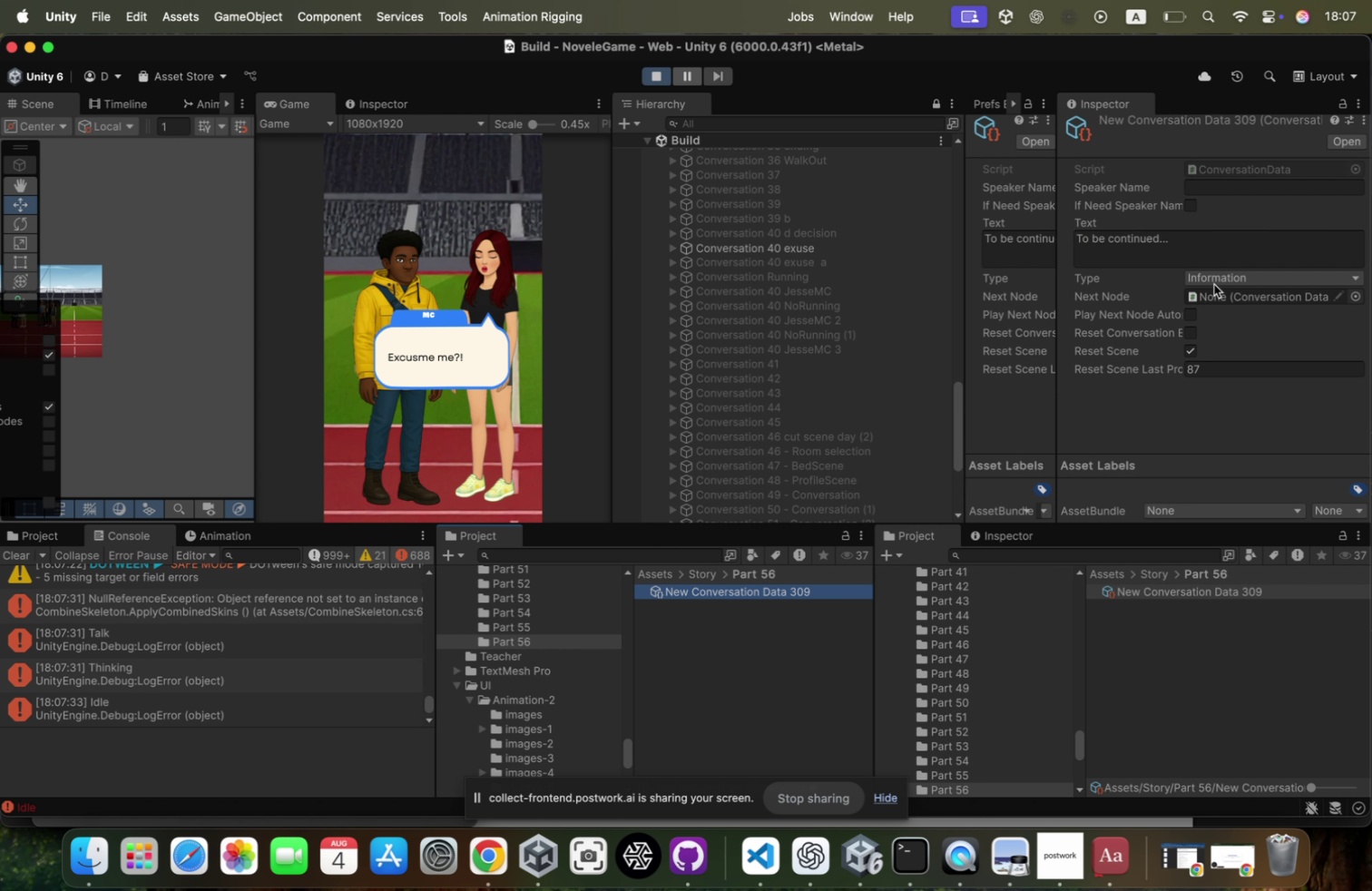 
left_click([1217, 368])
 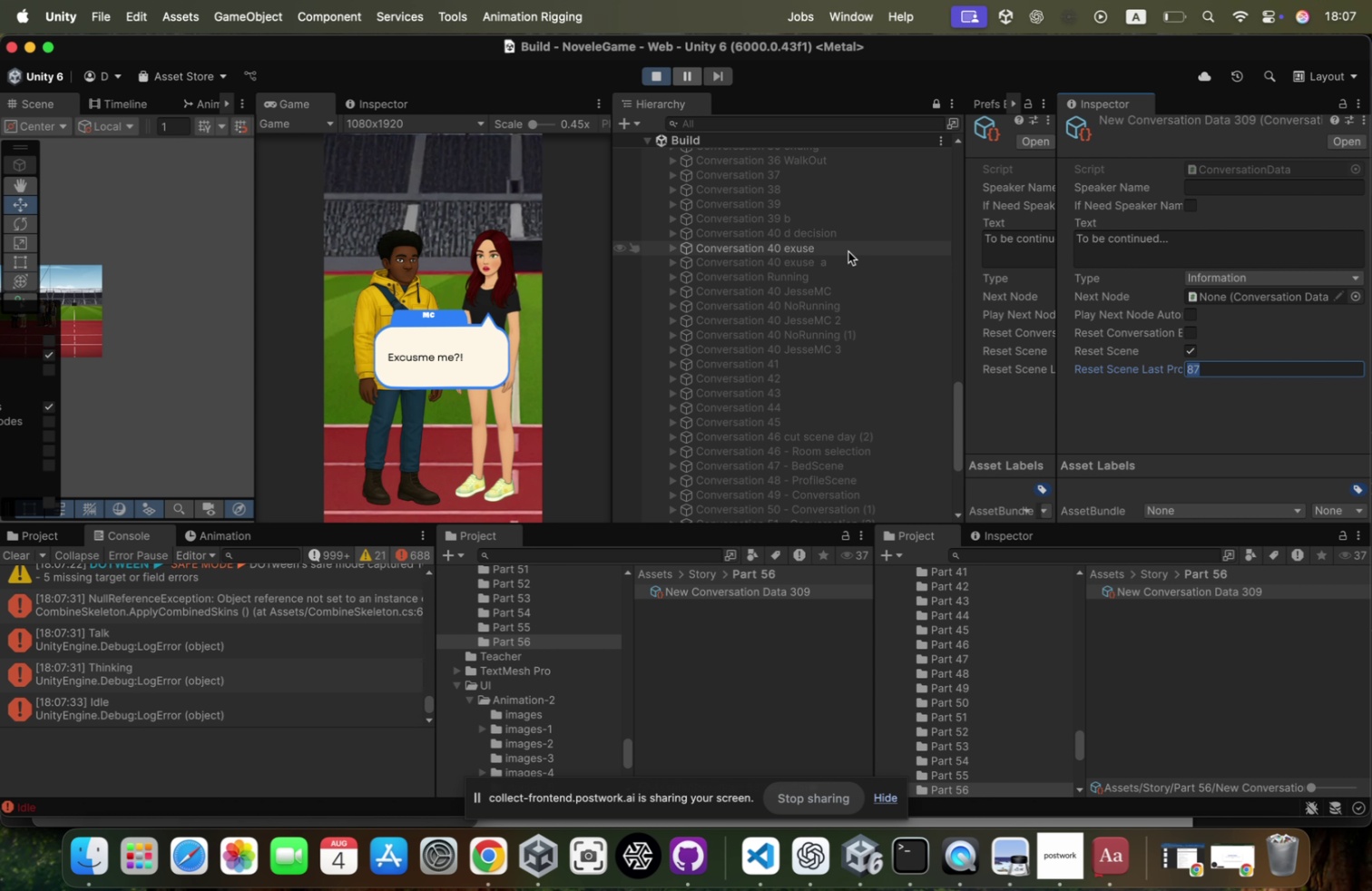 
scroll: coordinate [1307, 271], scroll_direction: down, amount: 111.0
 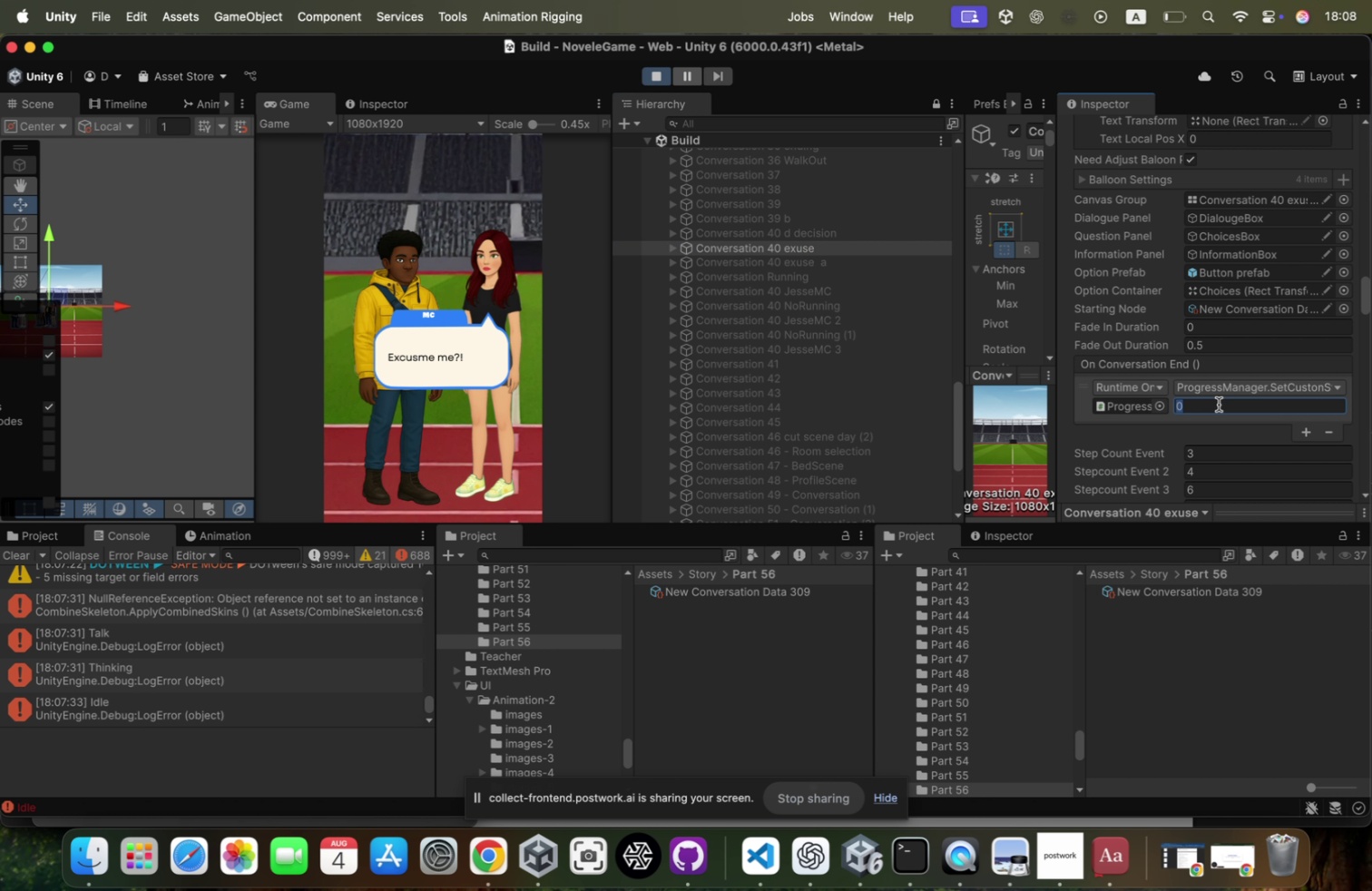 
type(87)
 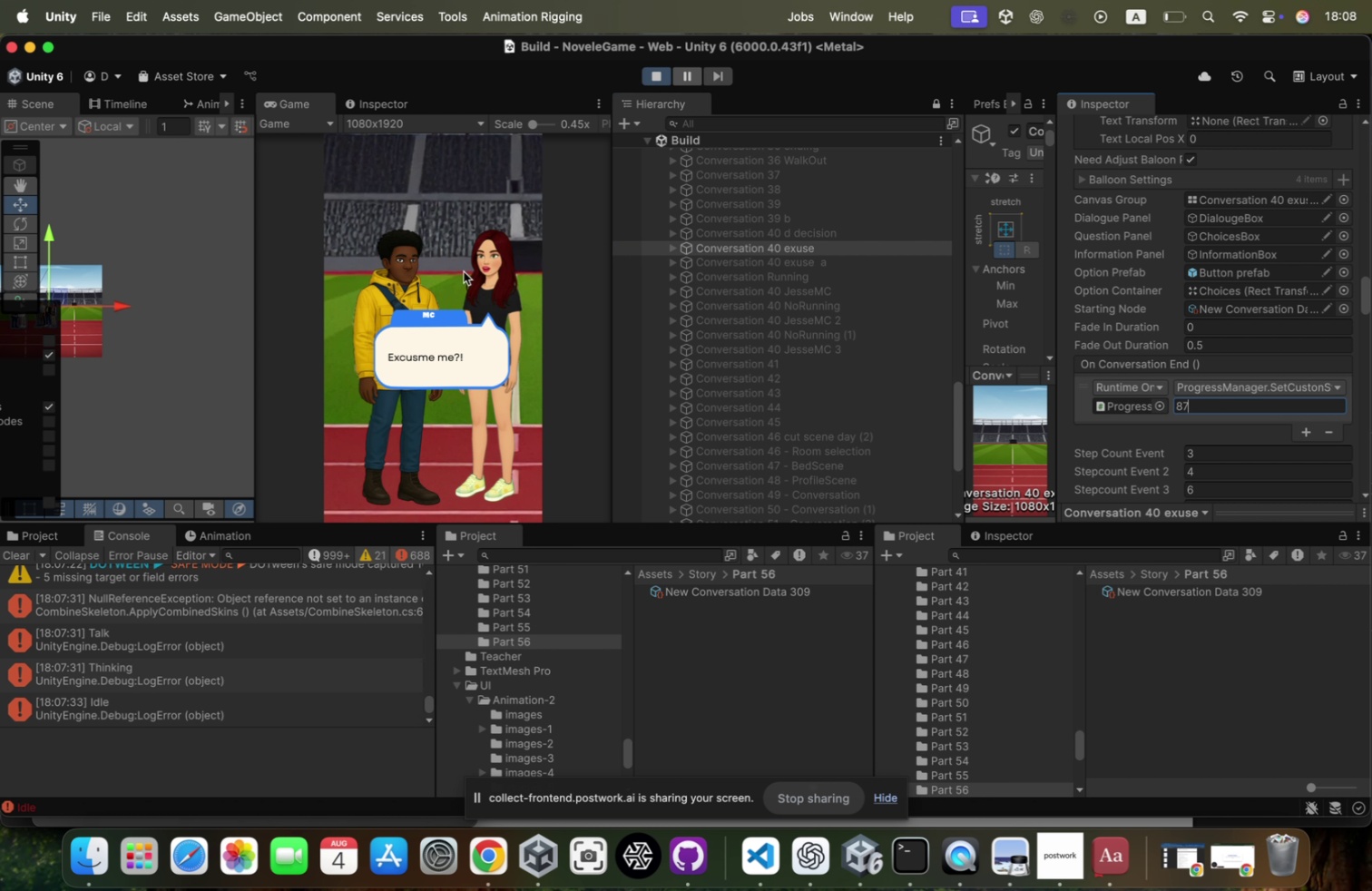 
triple_click([452, 274])
 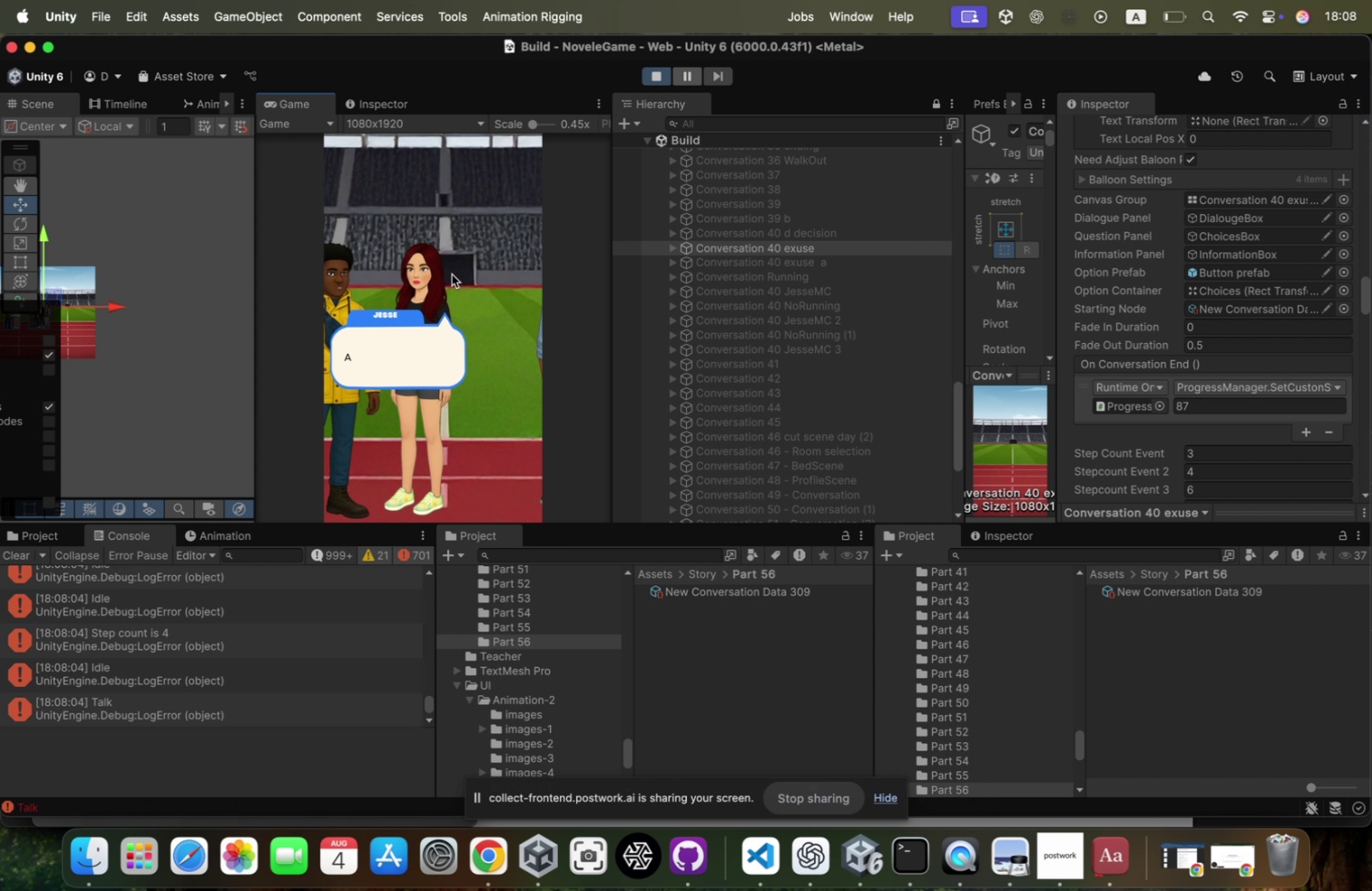 
triple_click([452, 274])
 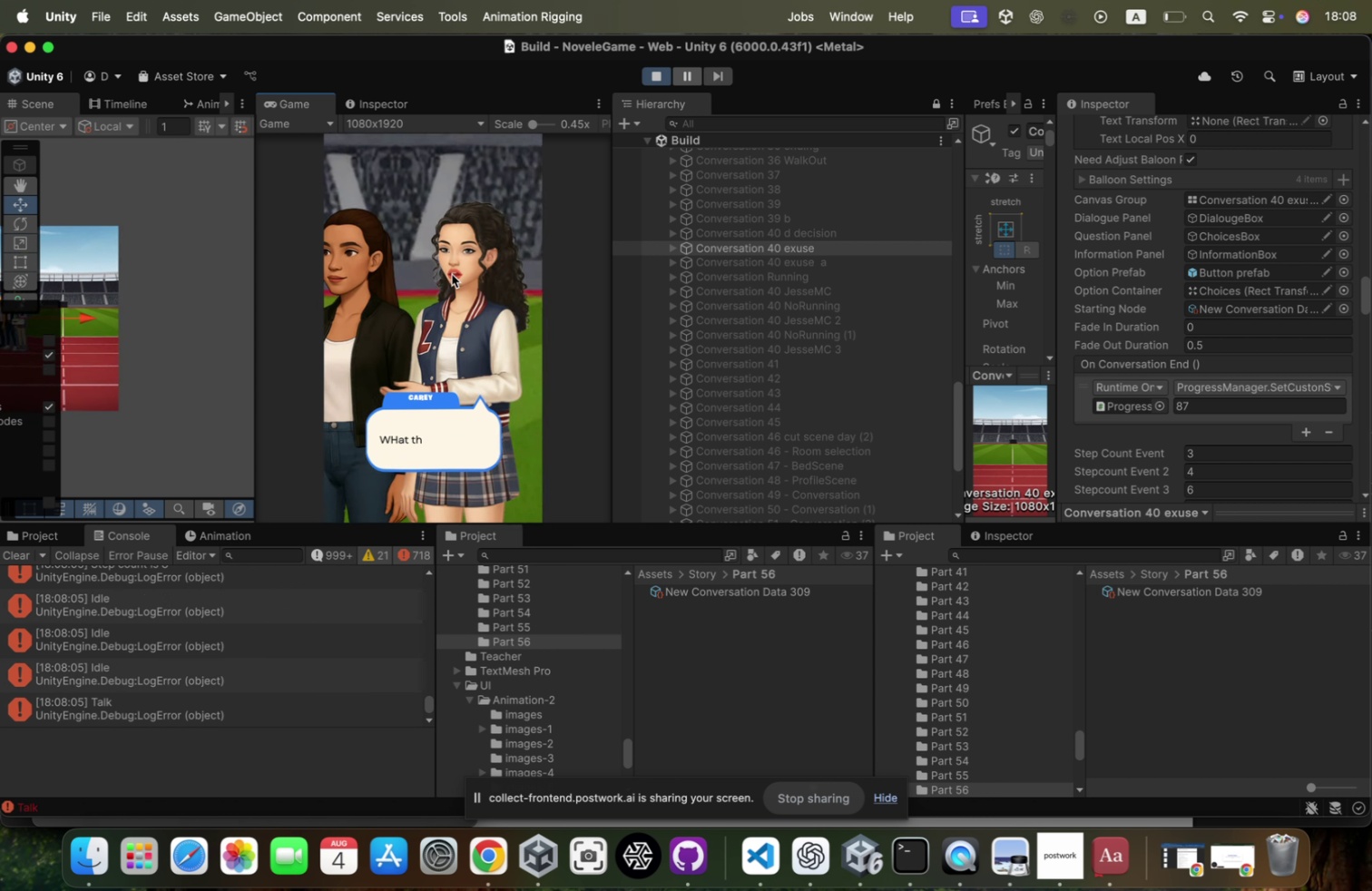 
double_click([452, 274])
 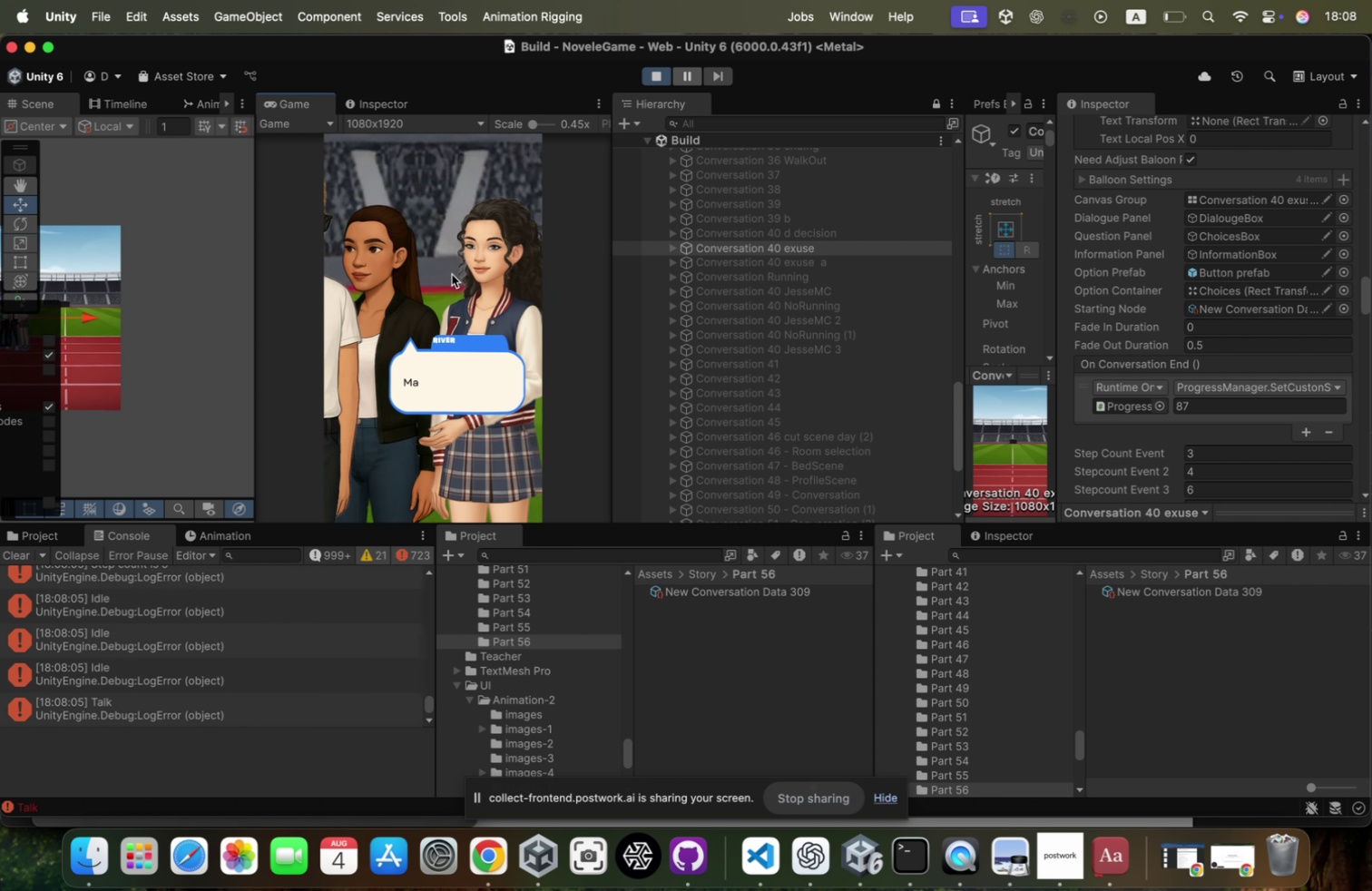 
triple_click([452, 274])
 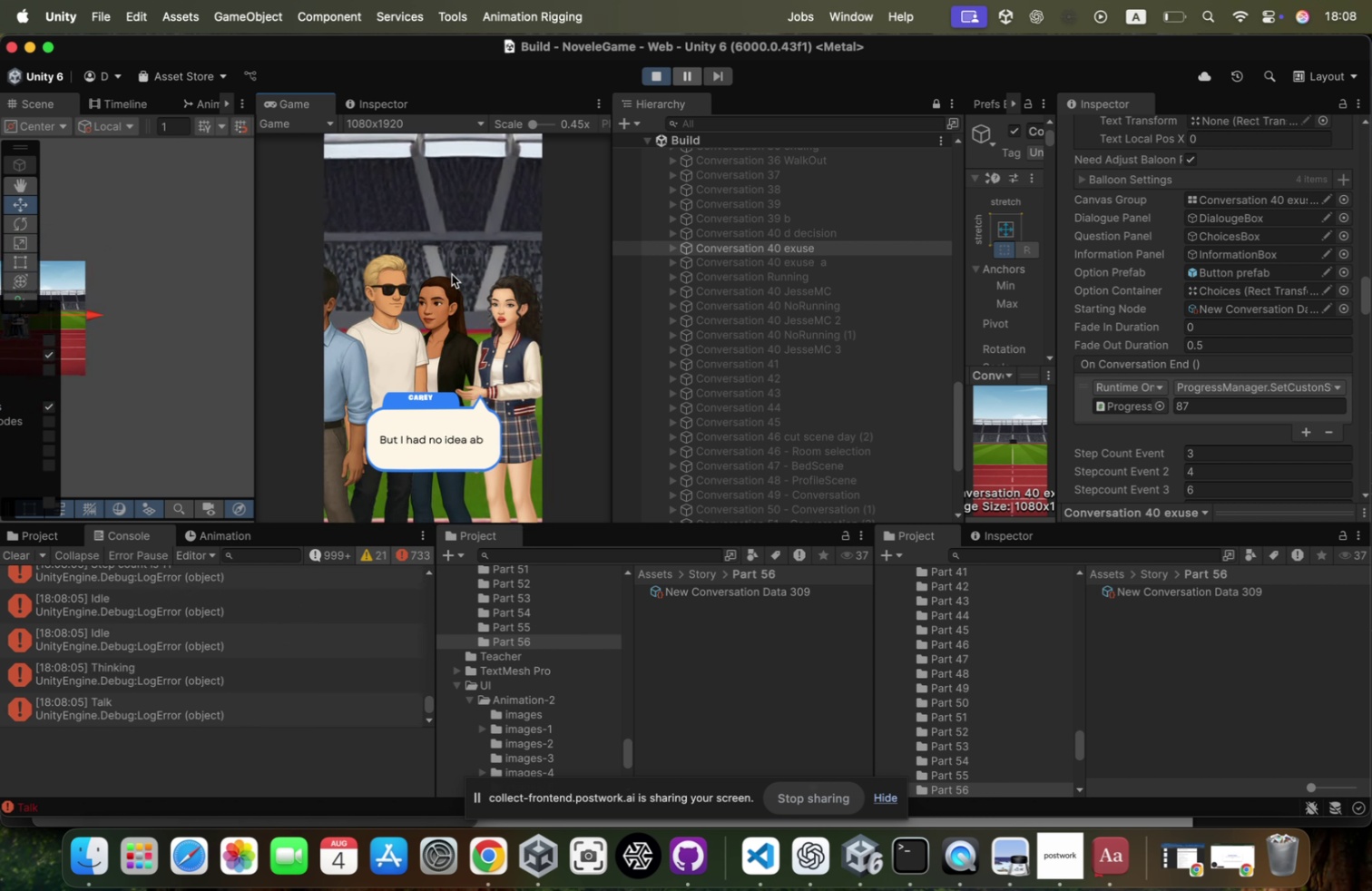 
double_click([452, 274])
 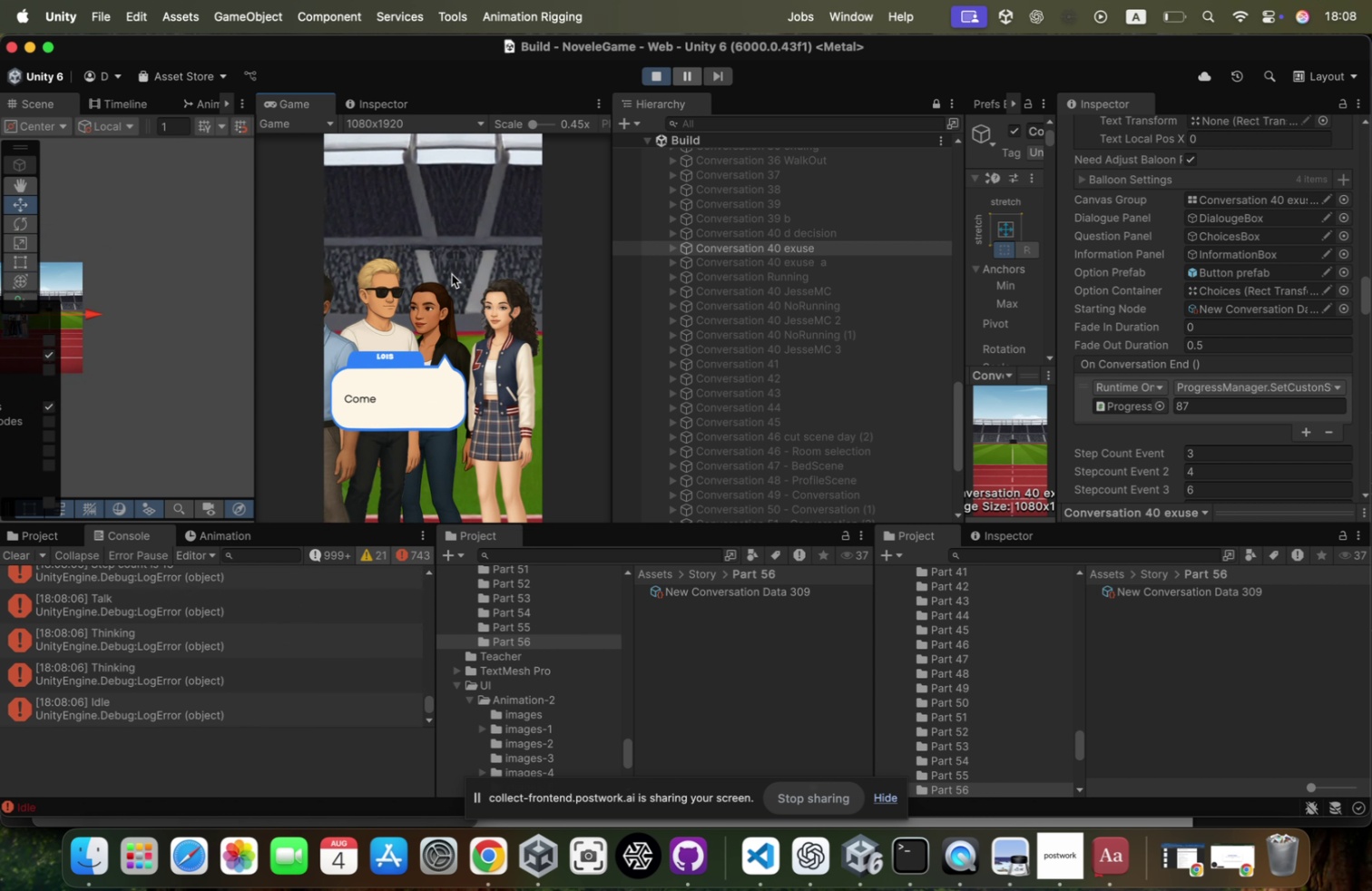 
triple_click([452, 274])
 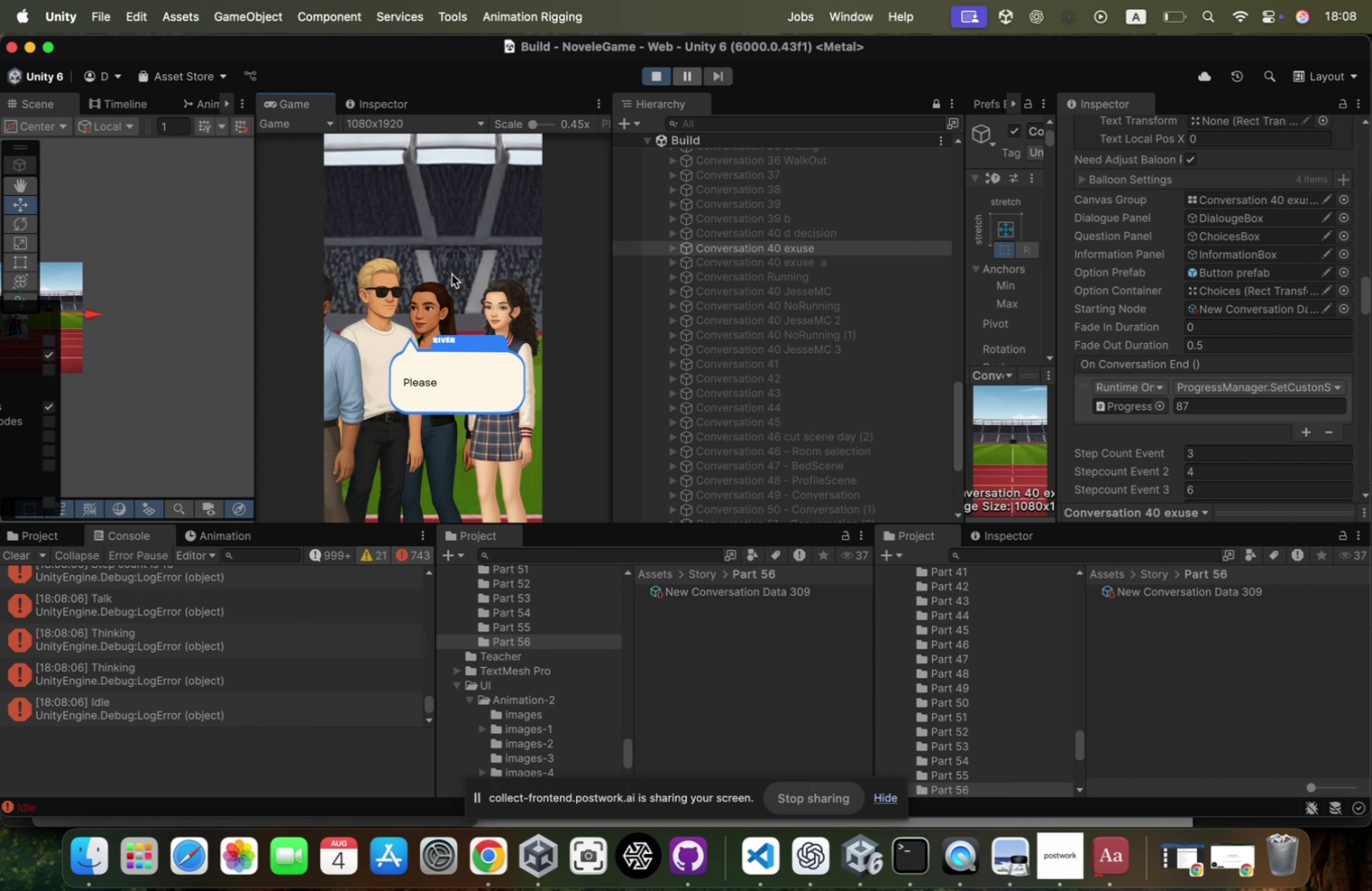 
triple_click([452, 274])
 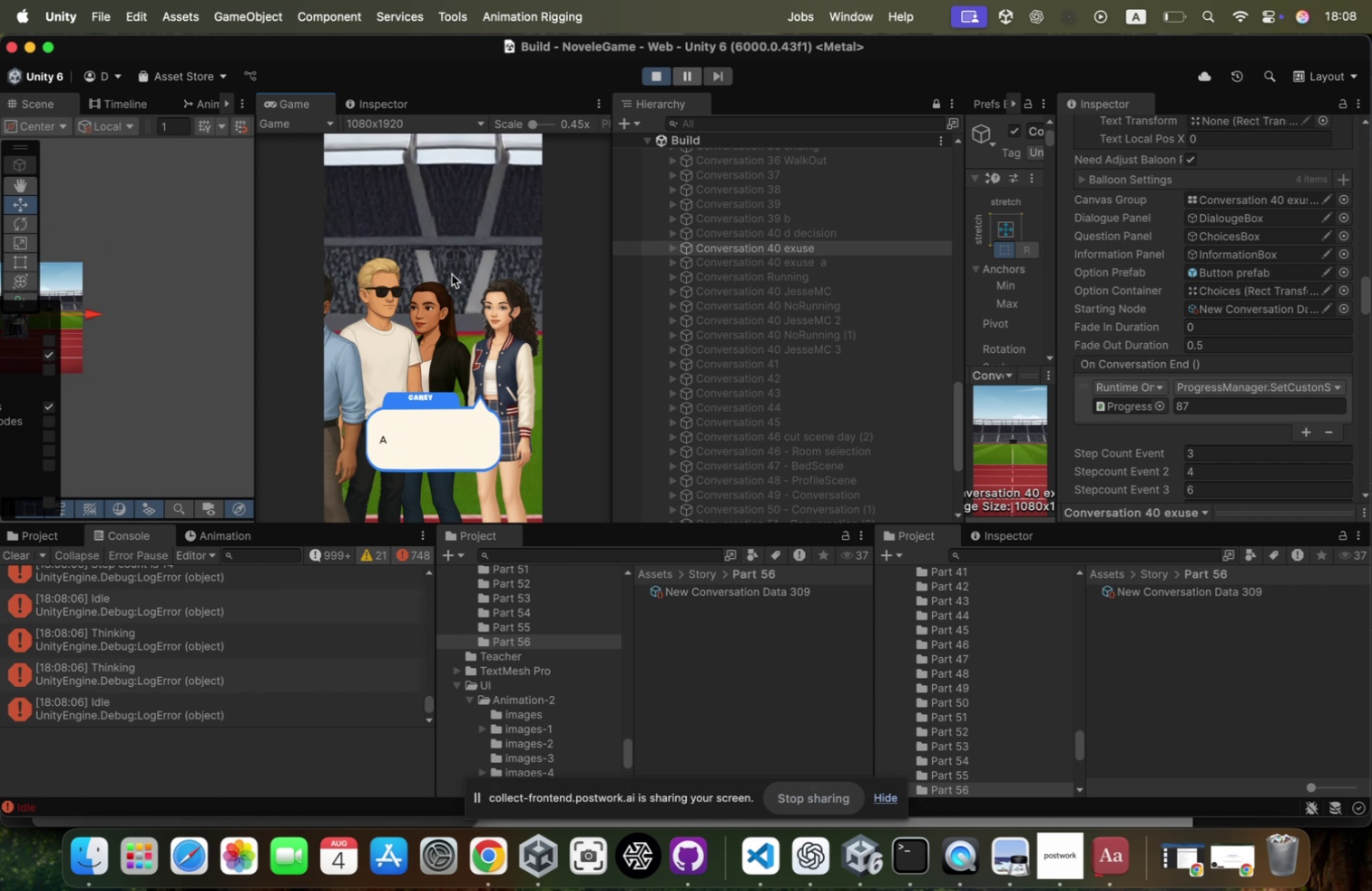 
triple_click([452, 274])
 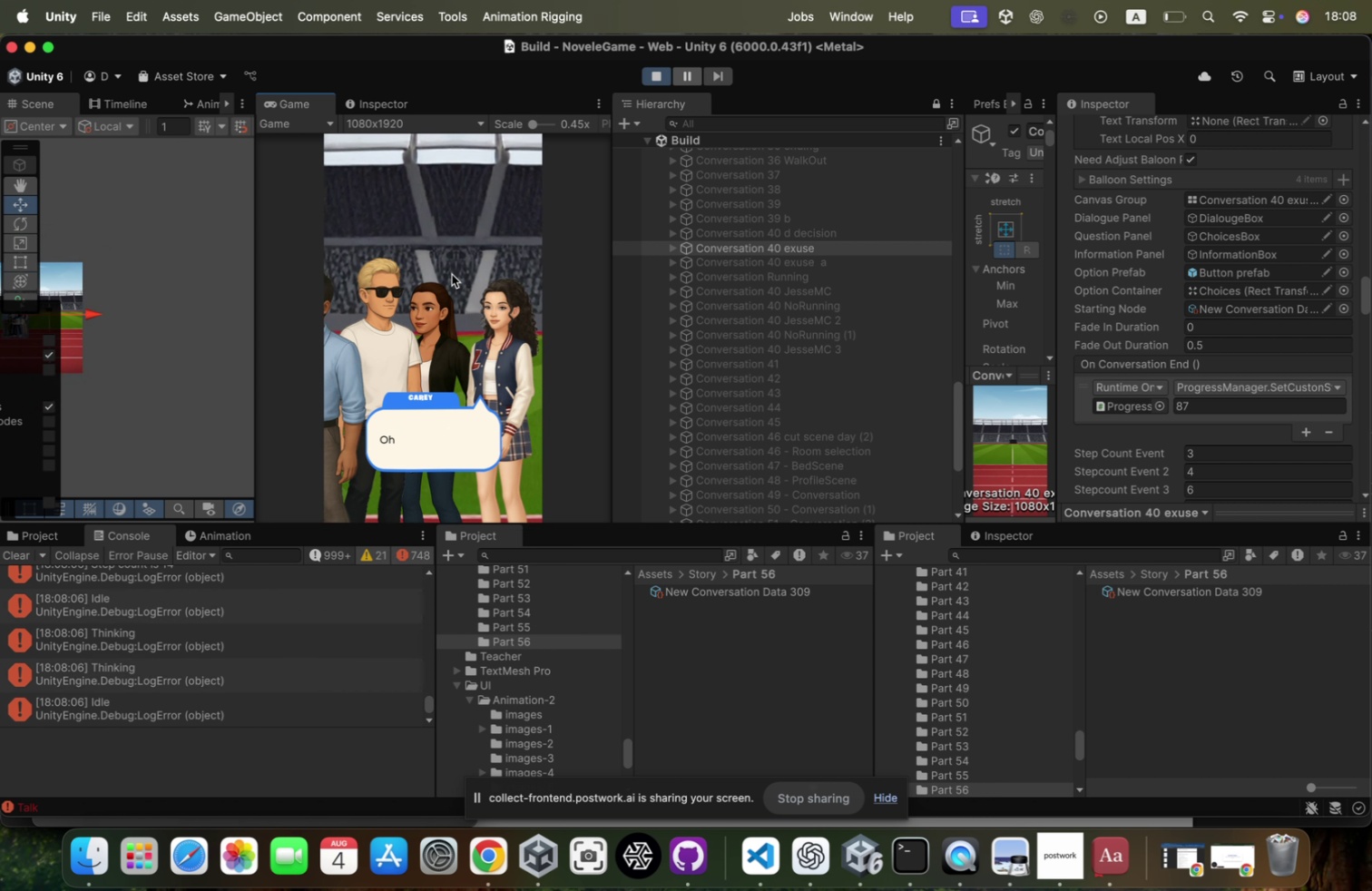 
triple_click([452, 274])
 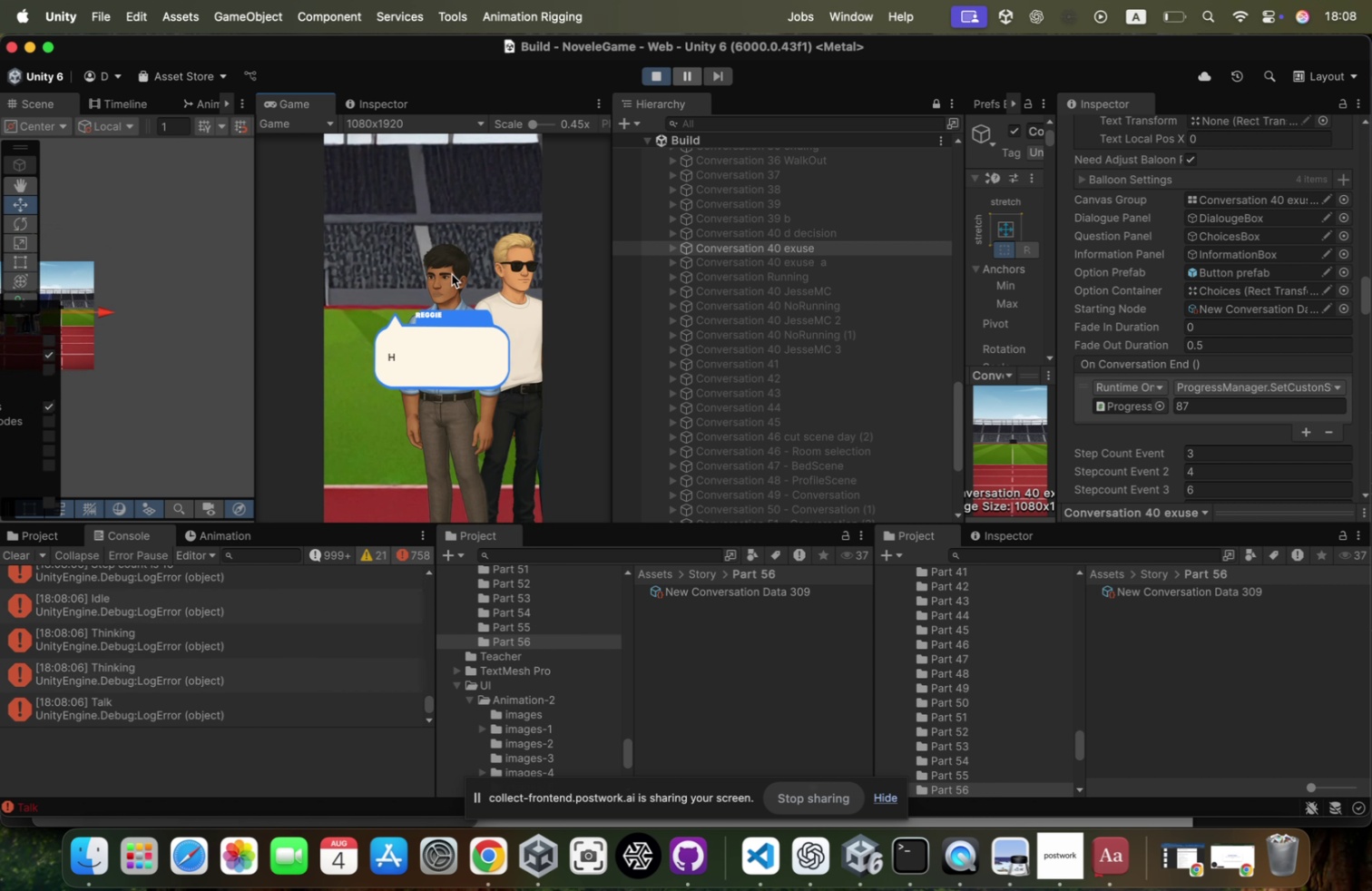 
triple_click([452, 274])
 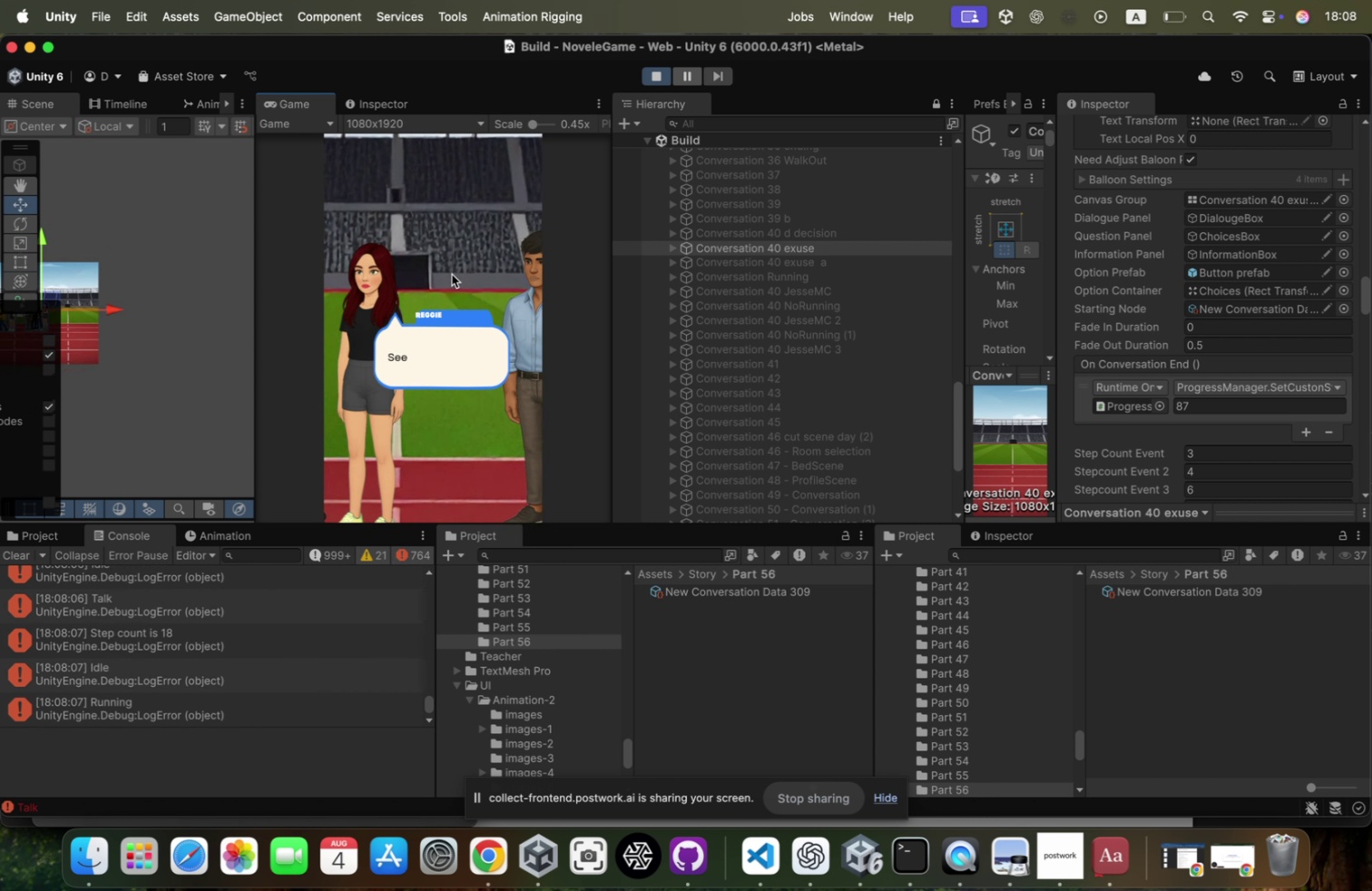 
triple_click([452, 274])
 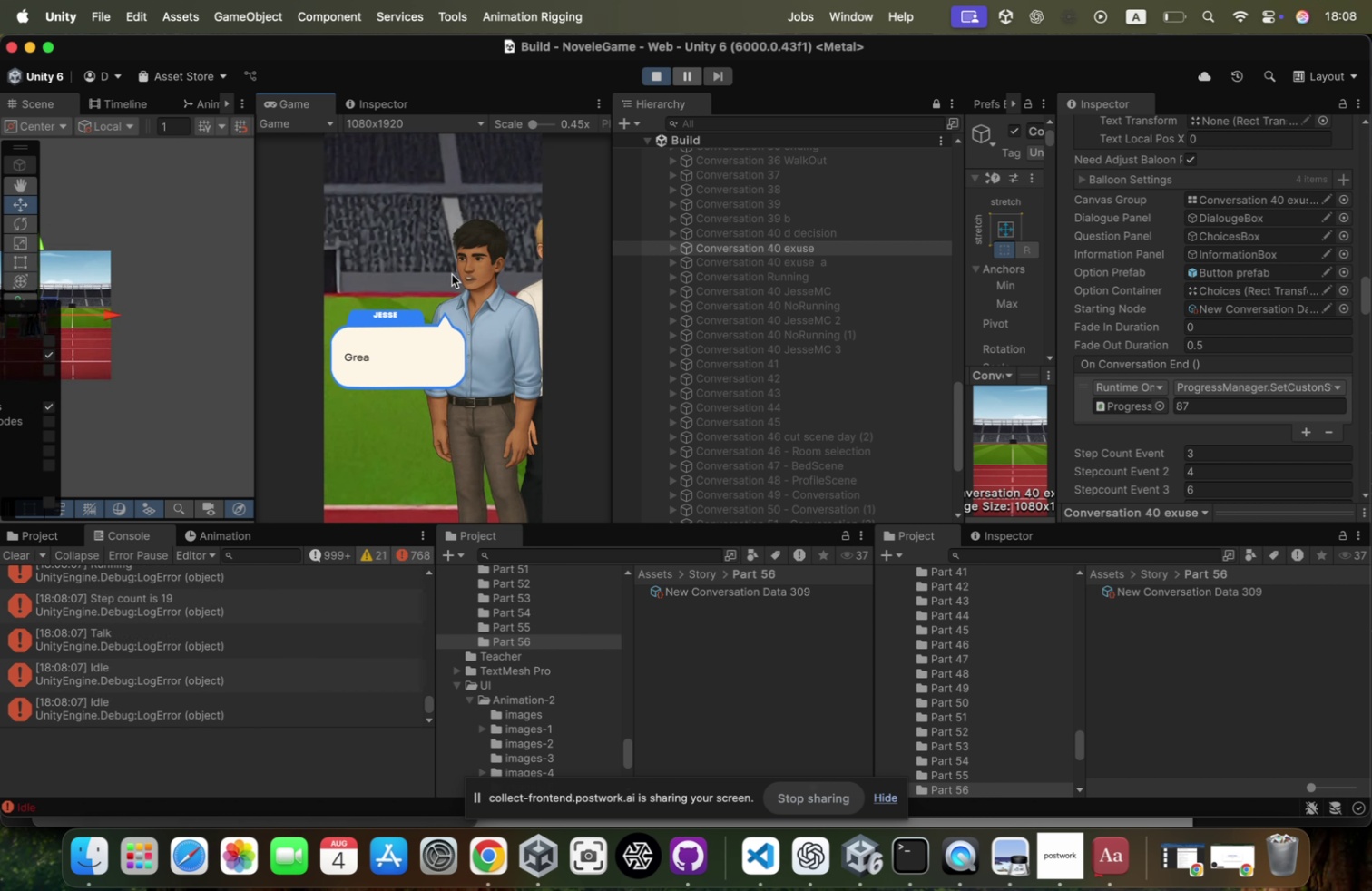 
left_click([452, 274])
 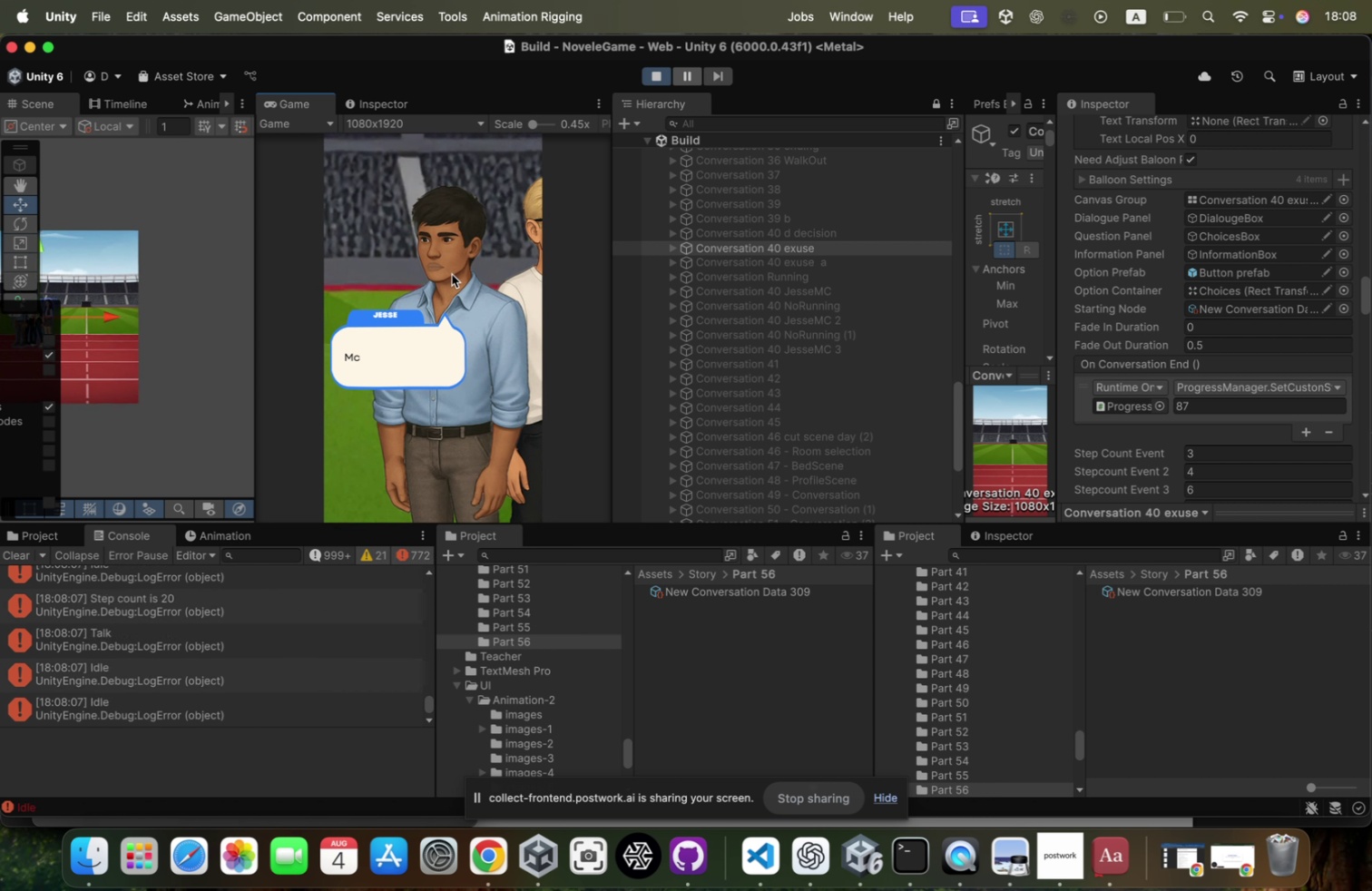 
left_click([452, 274])
 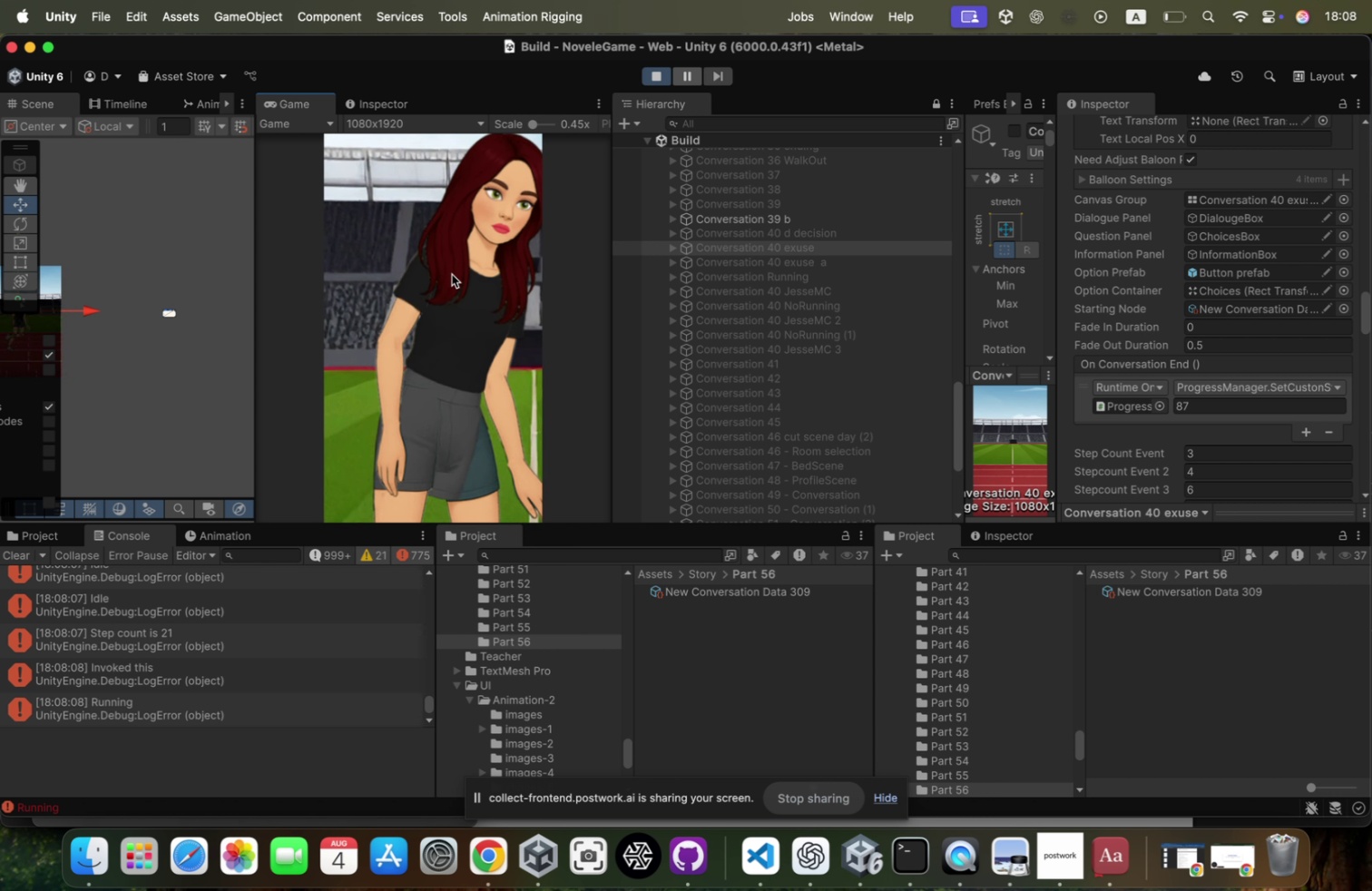 
wait(6.65)
 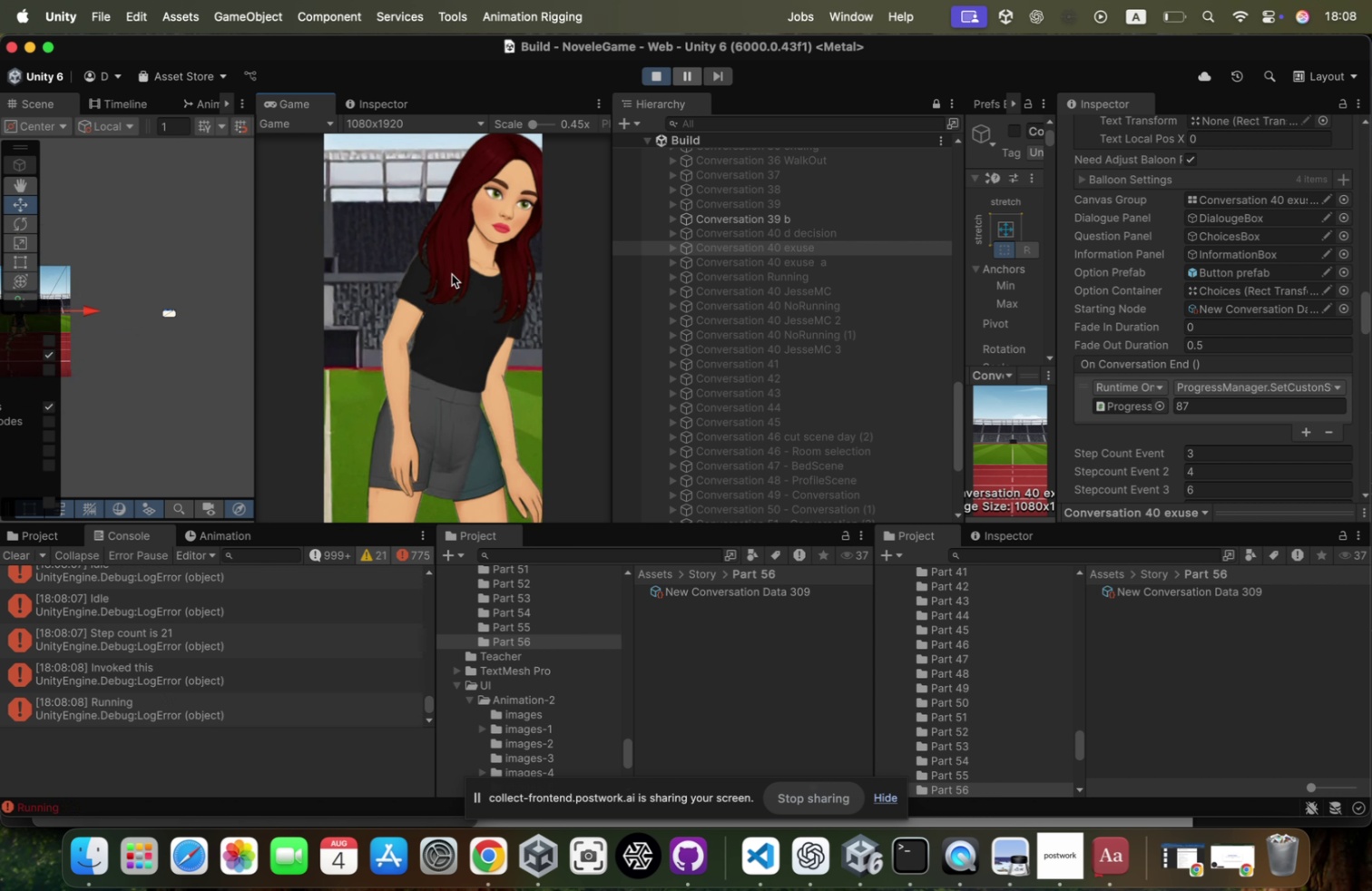 
left_click([734, 210])
 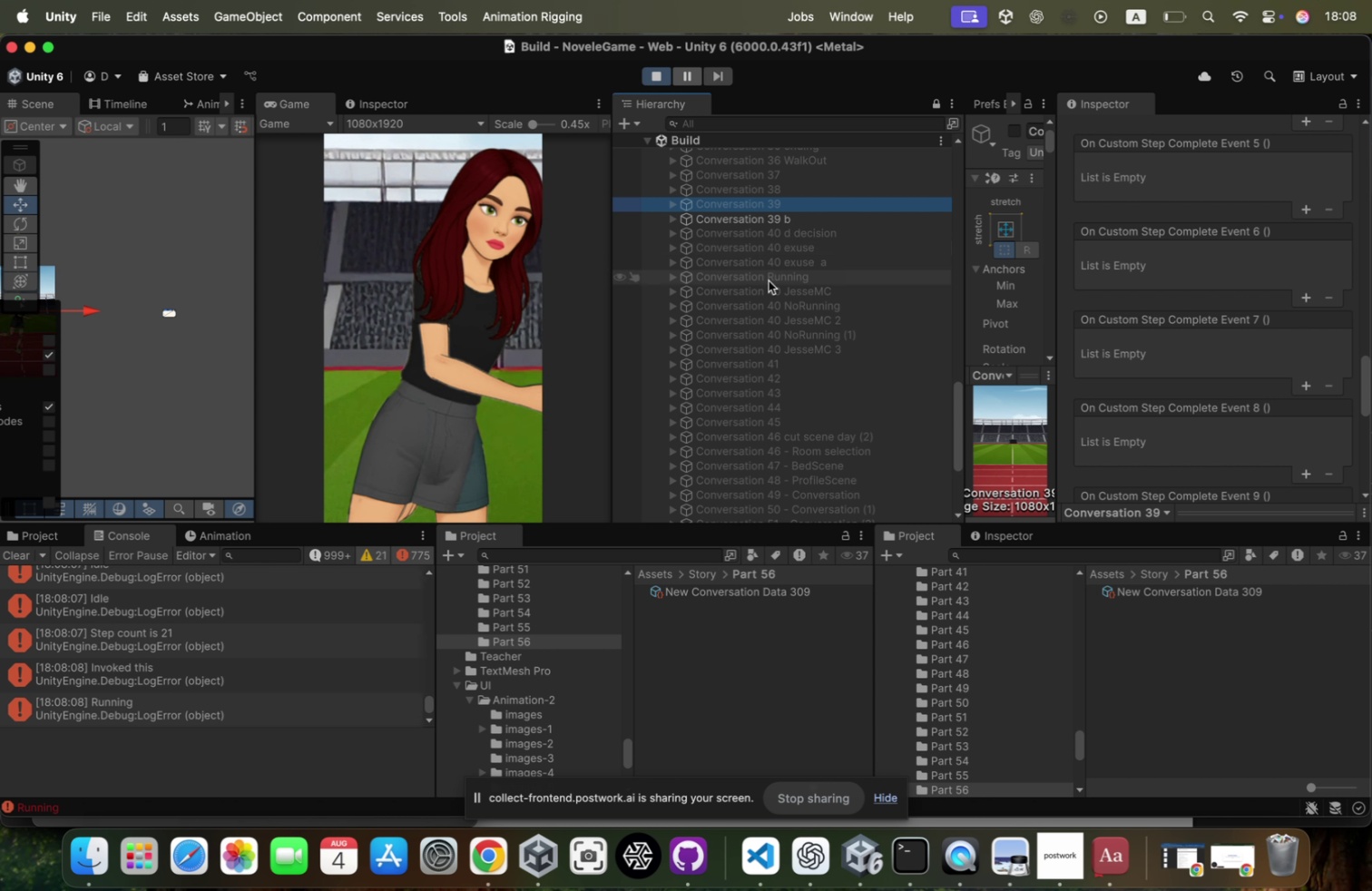 
scroll: coordinate [762, 286], scroll_direction: down, amount: 148.0
 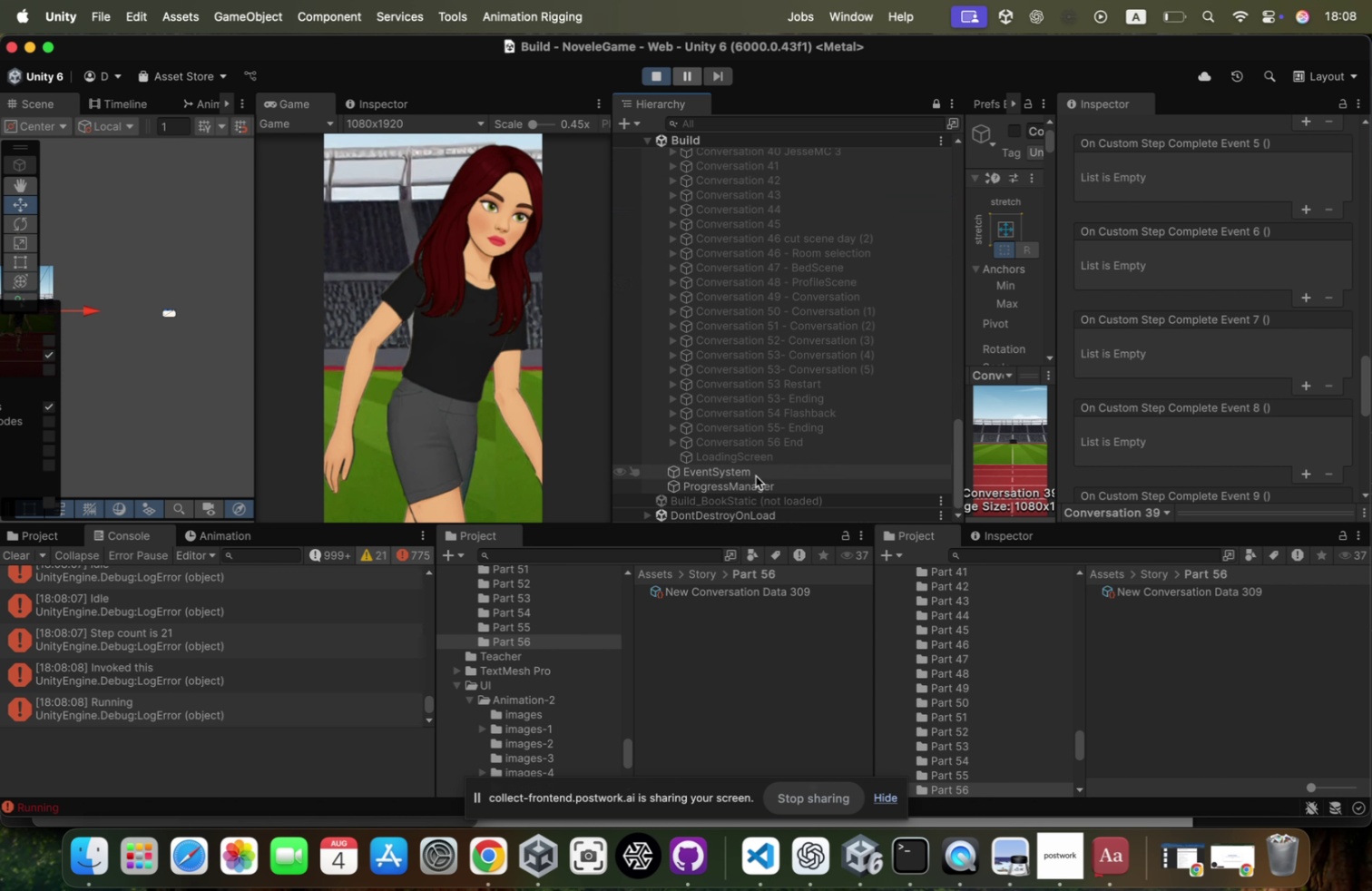 
left_click([756, 475])
 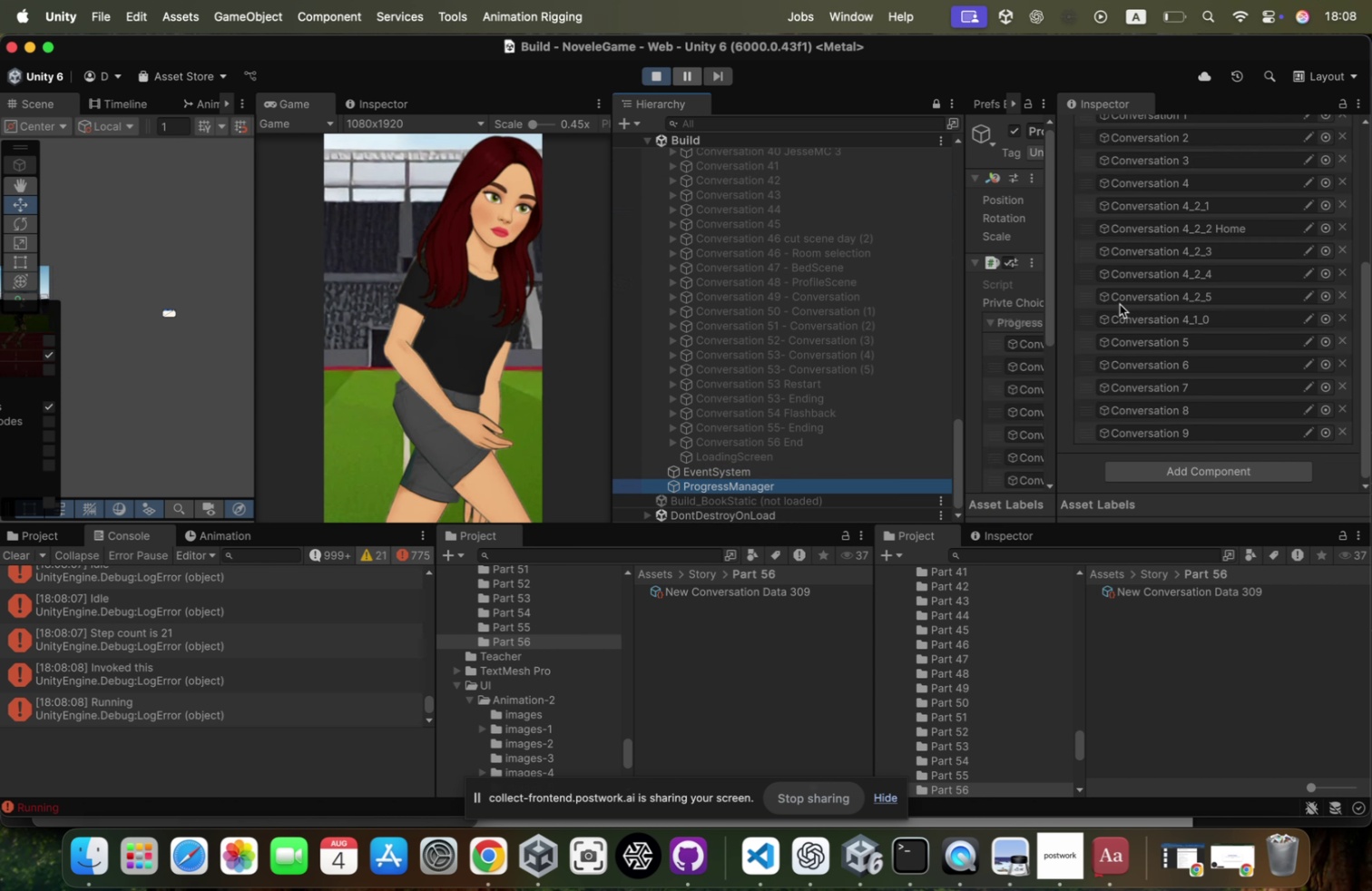 
scroll: coordinate [1303, 175], scroll_direction: up, amount: 7.0
 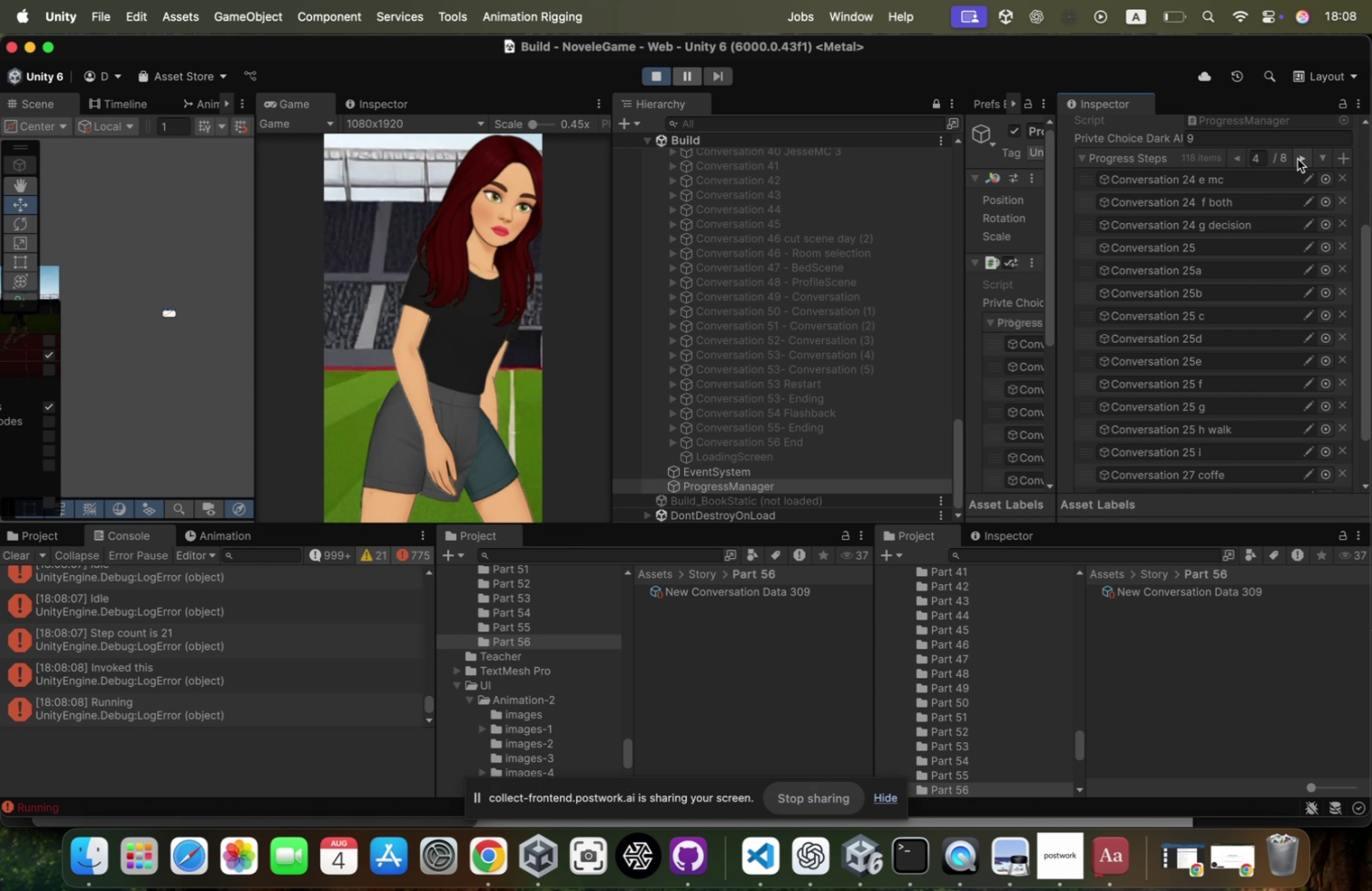 
wait(5.51)
 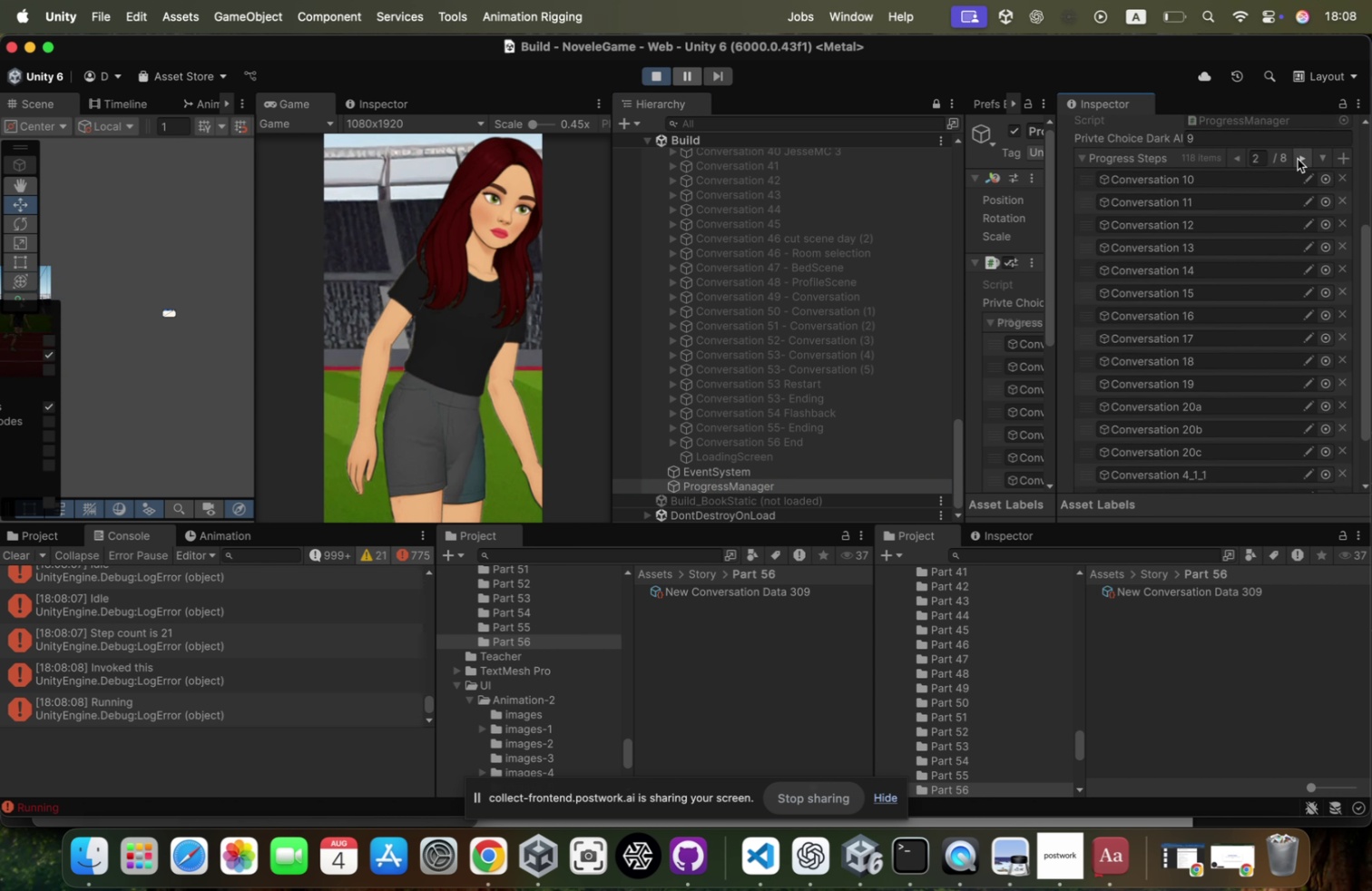 
scroll: coordinate [883, 308], scroll_direction: up, amount: 32.0
 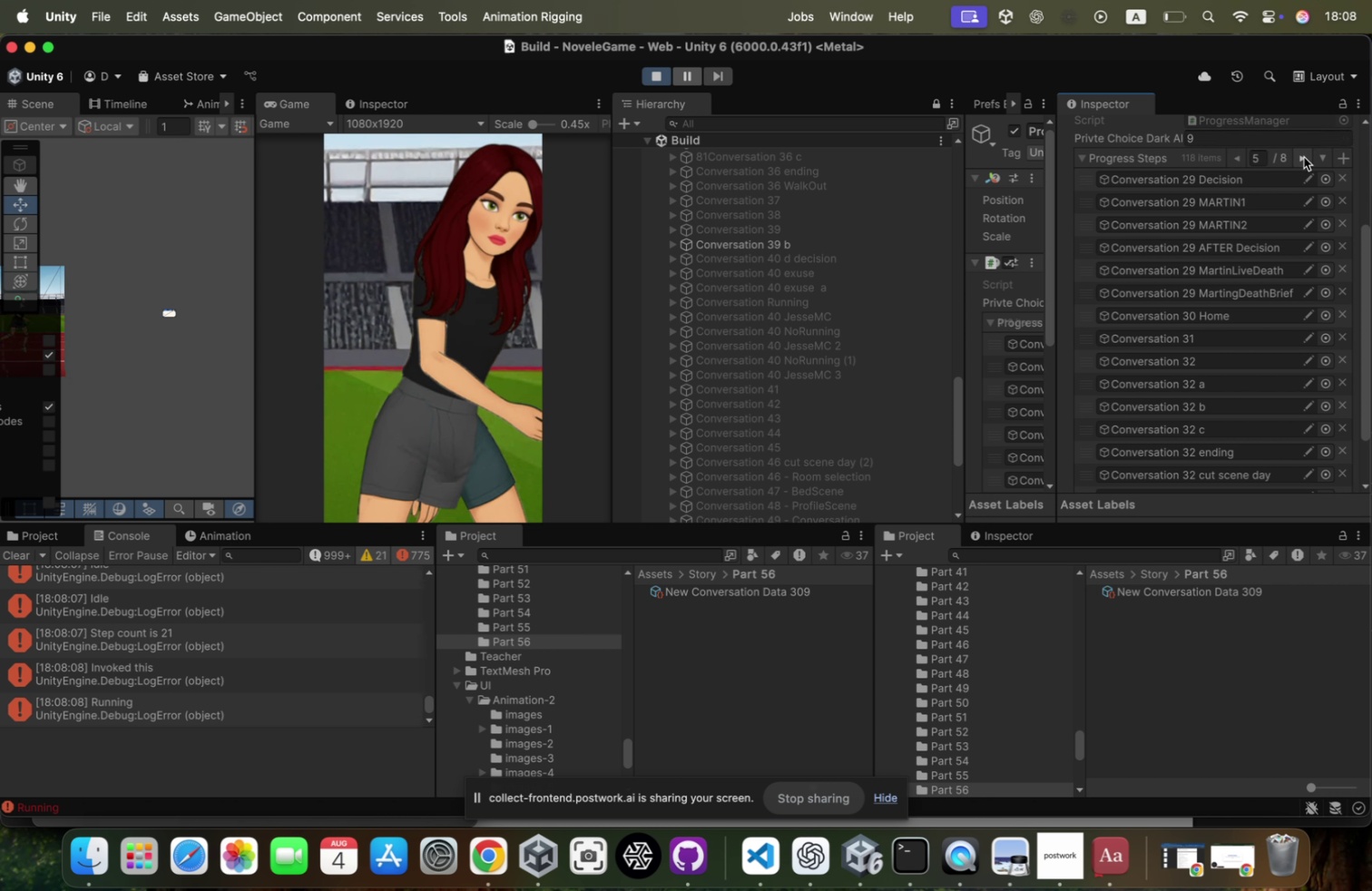 
left_click([1304, 157])
 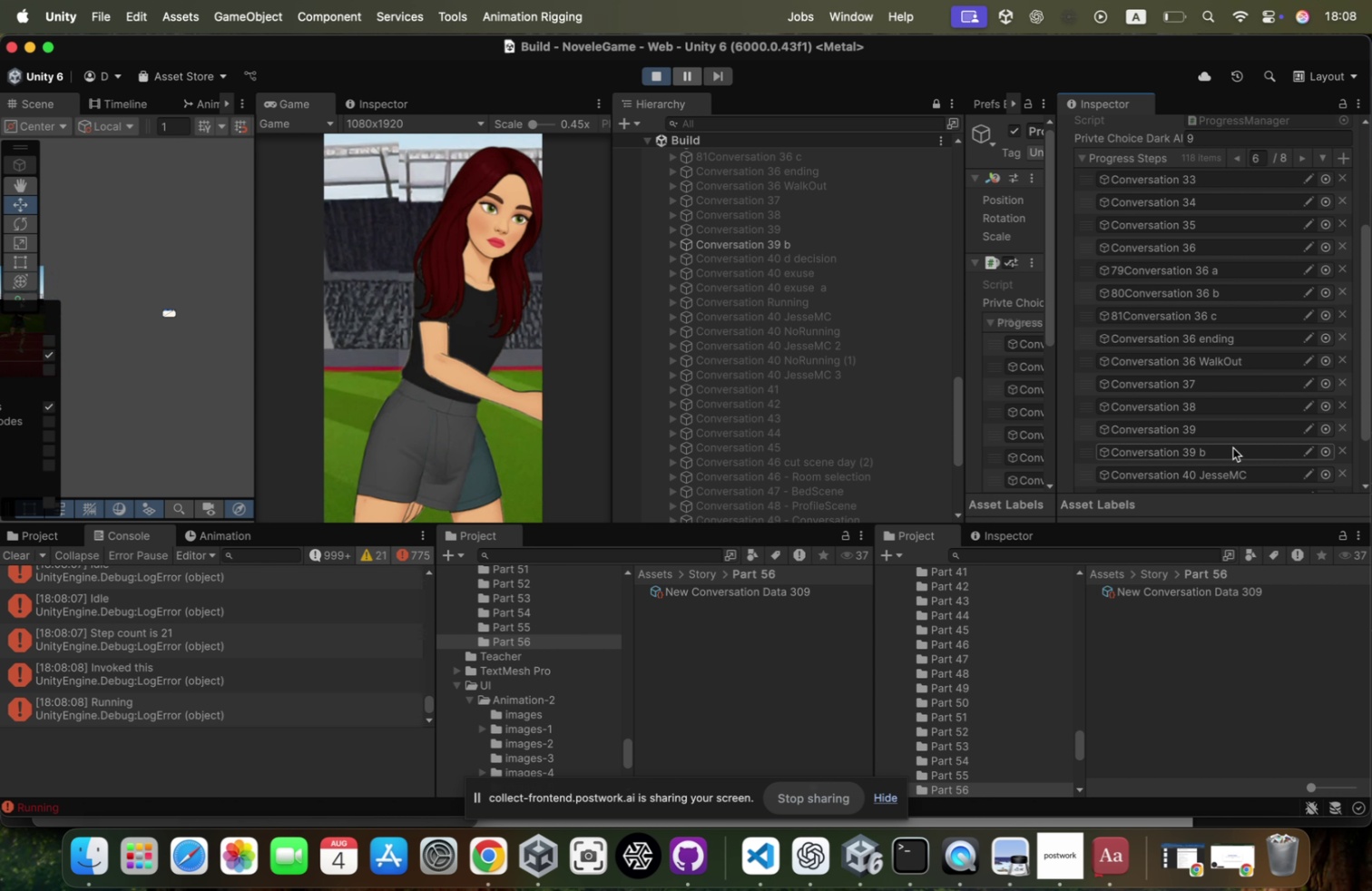 
wait(5.91)
 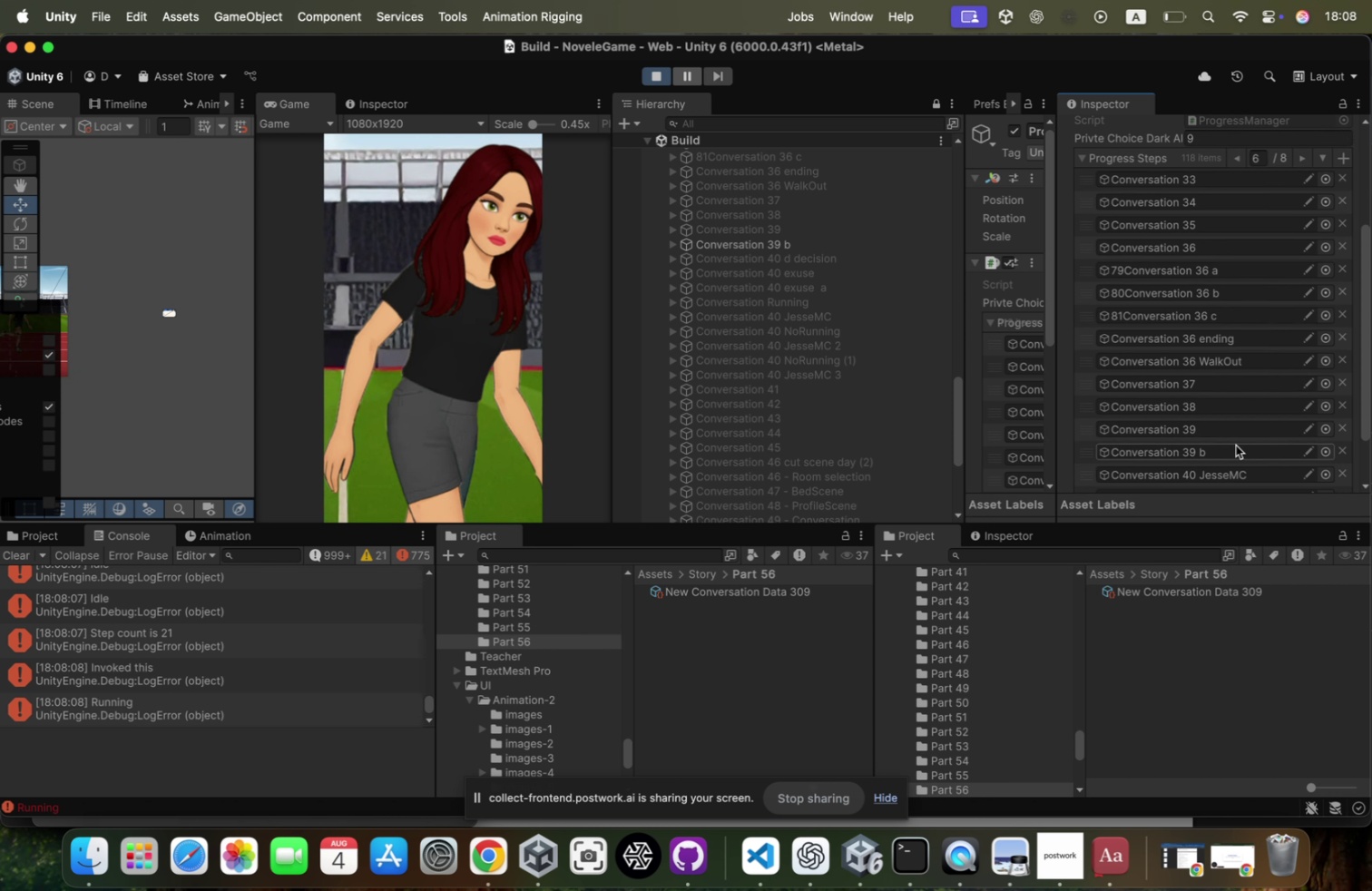 
left_click([1230, 455])
 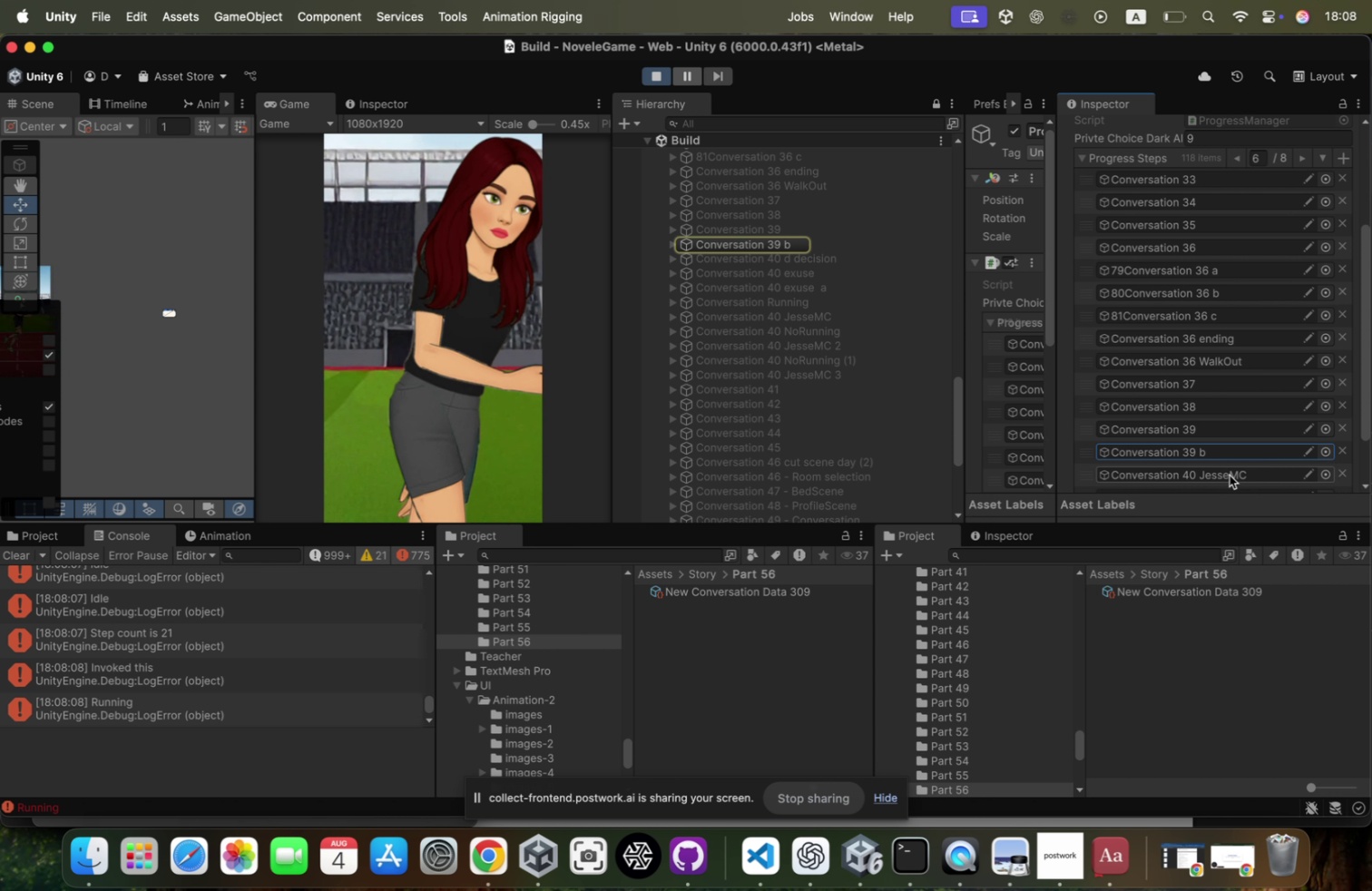 
left_click([1230, 474])
 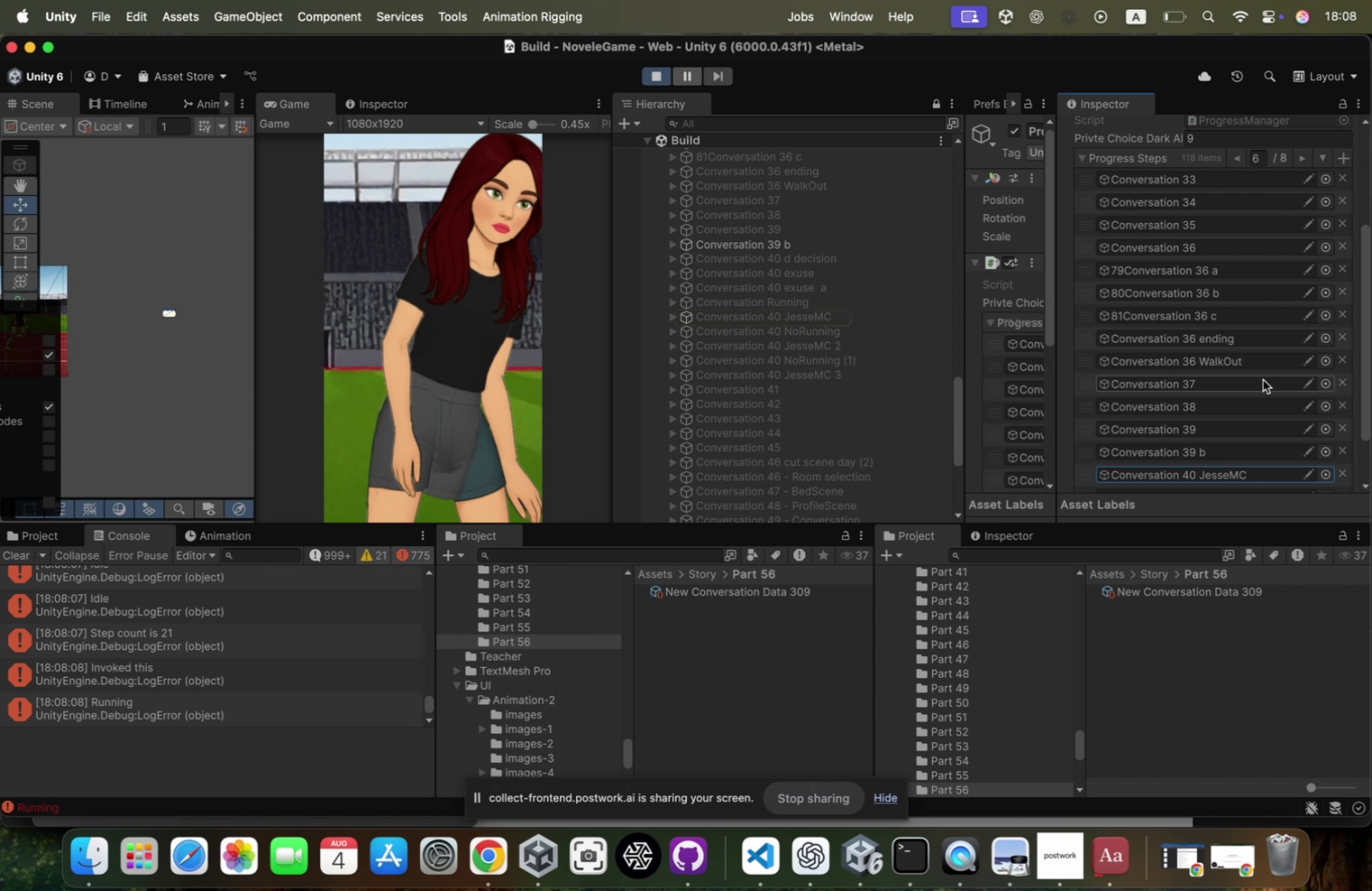 
wait(9.07)
 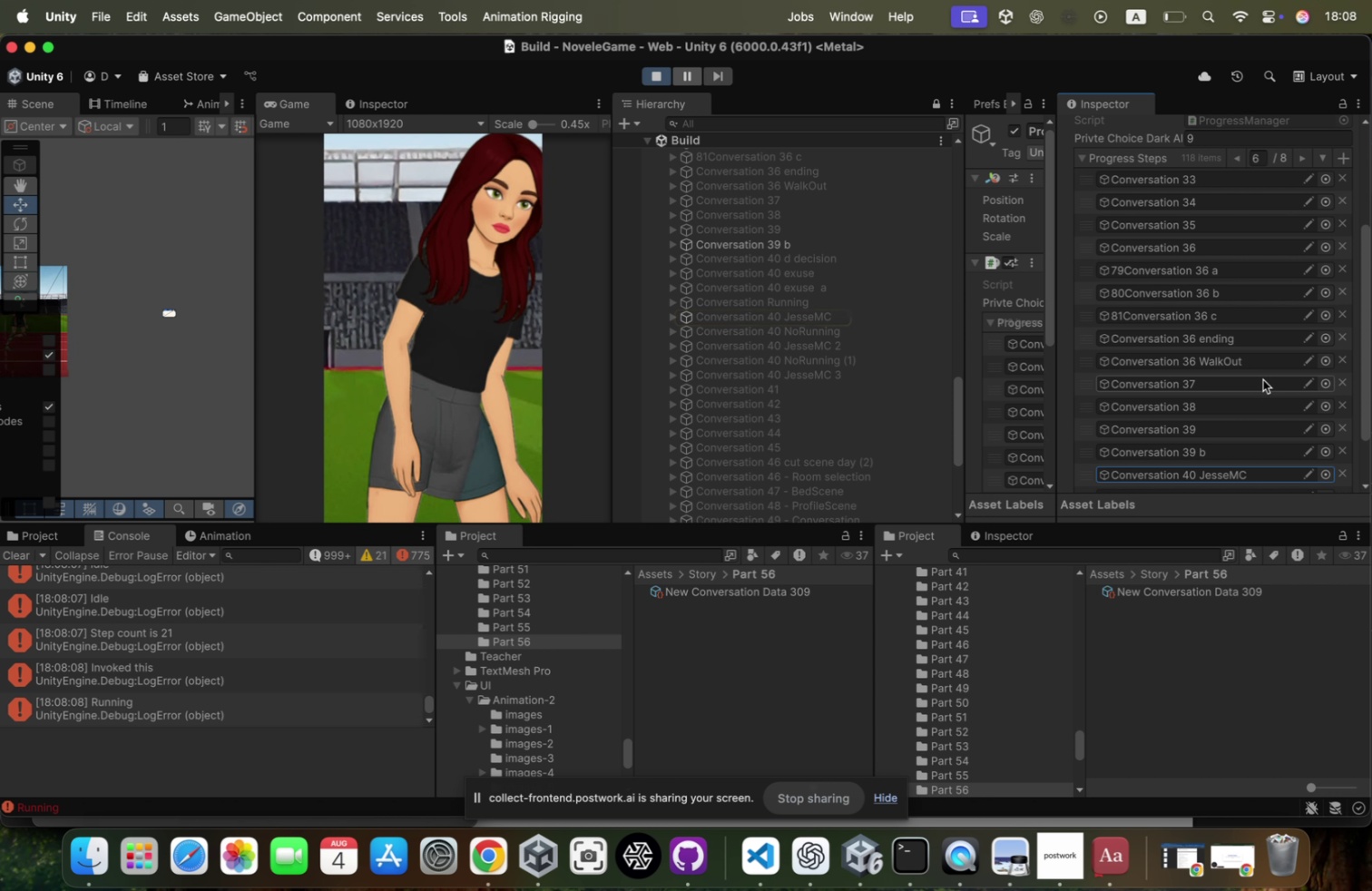 
left_click([1225, 452])
 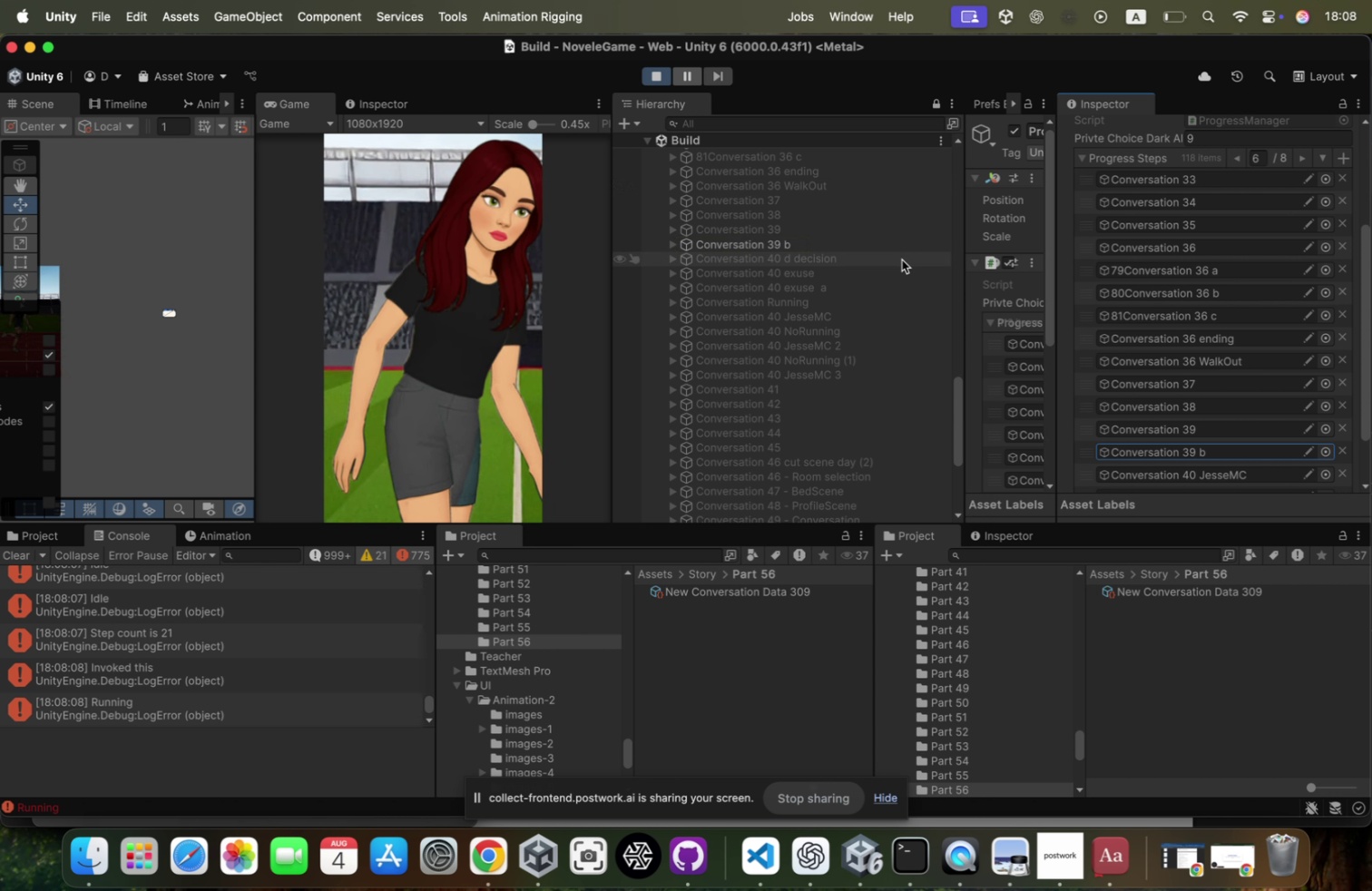 
wait(9.34)
 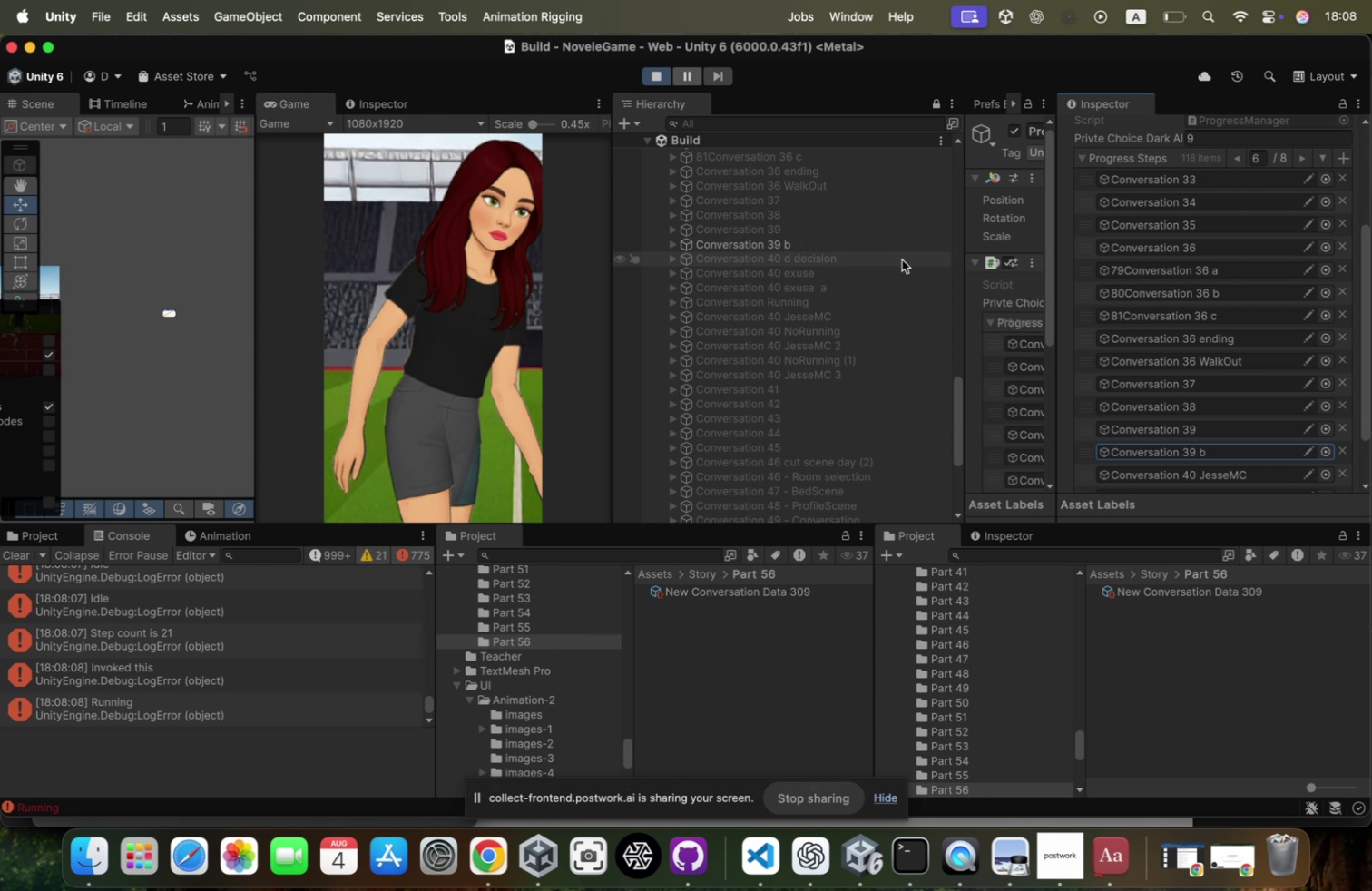 
left_click([1306, 156])
 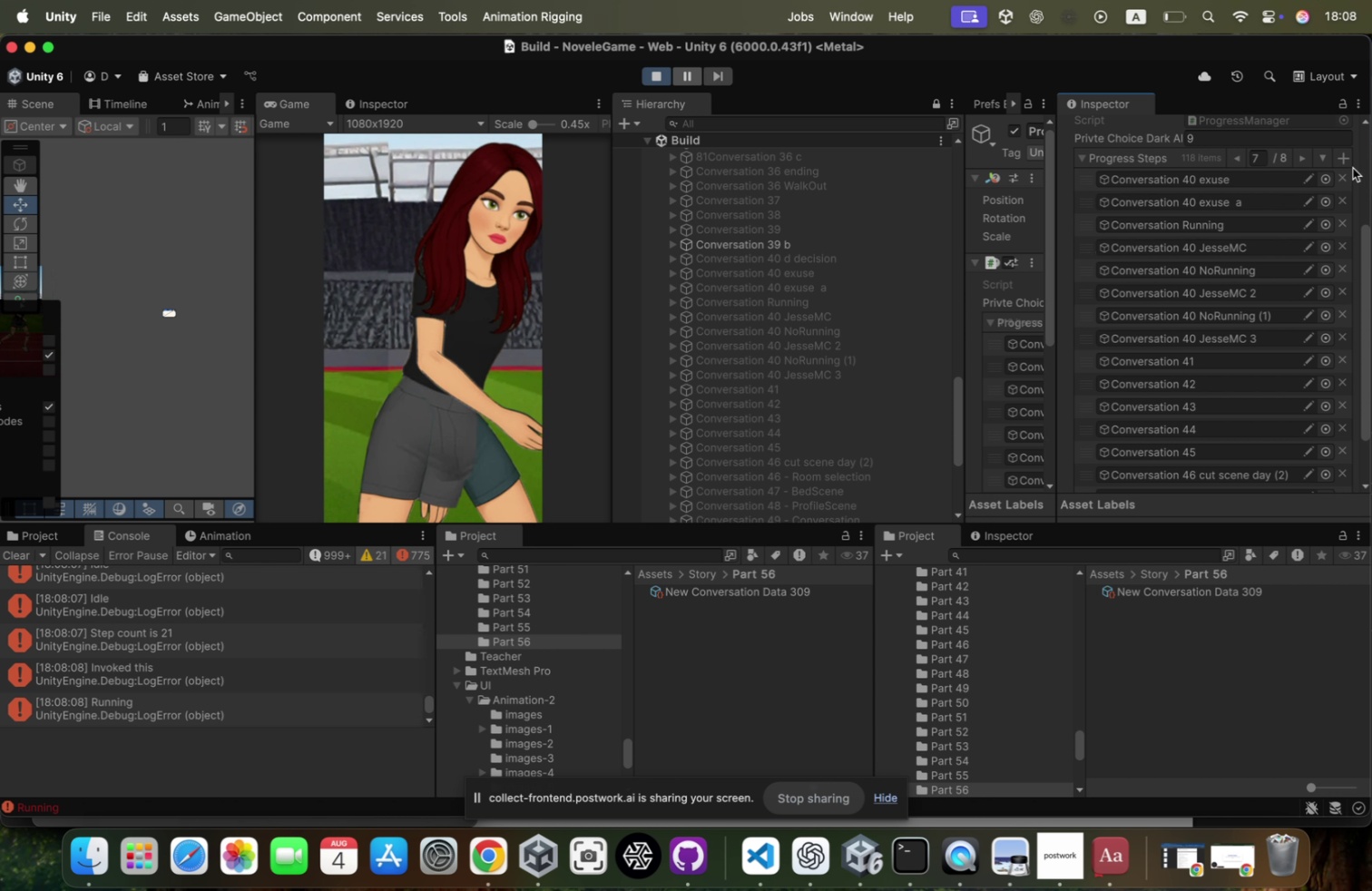 
scroll: coordinate [1357, 284], scroll_direction: up, amount: 14.0
 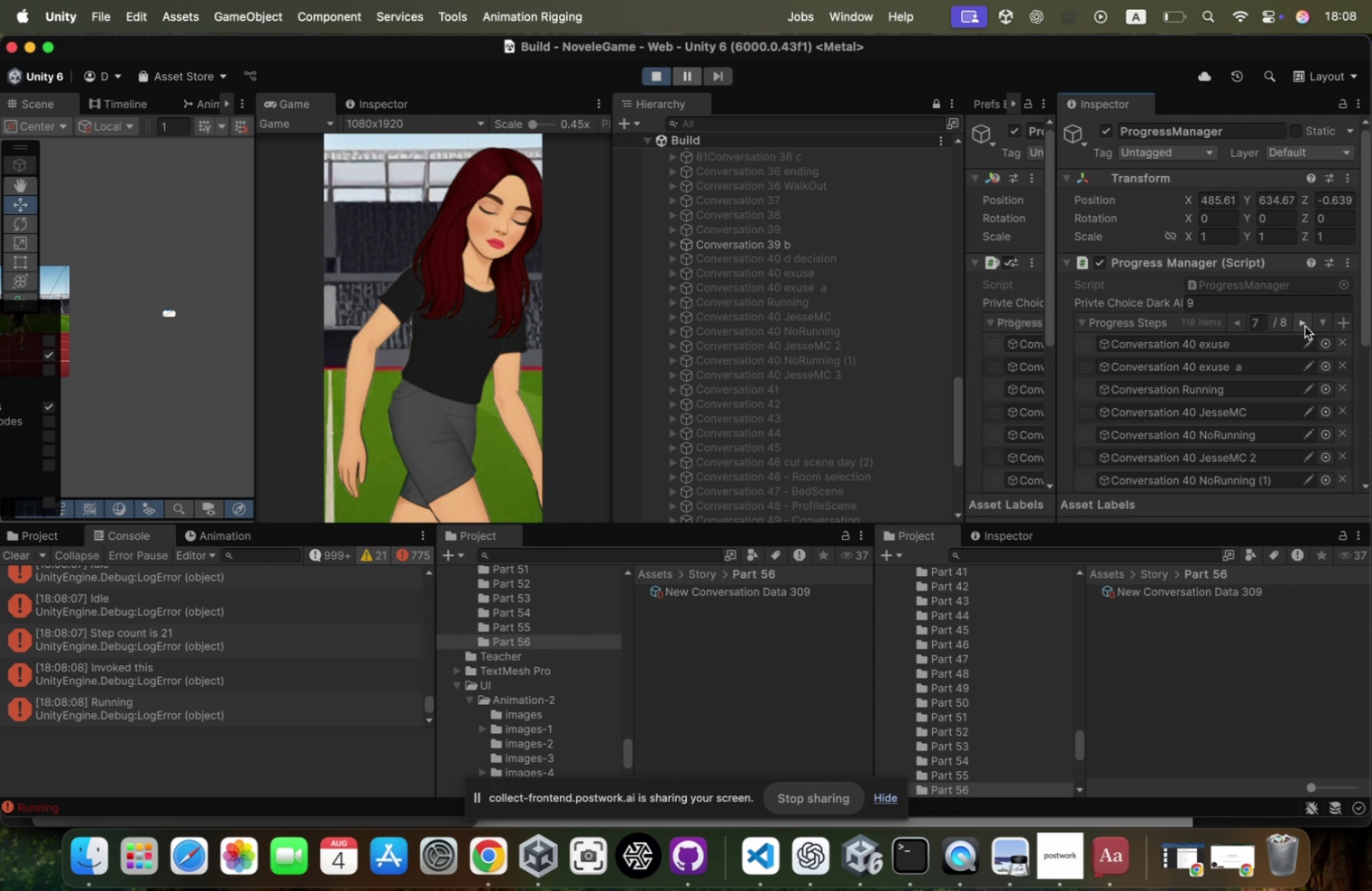 
left_click([1305, 326])
 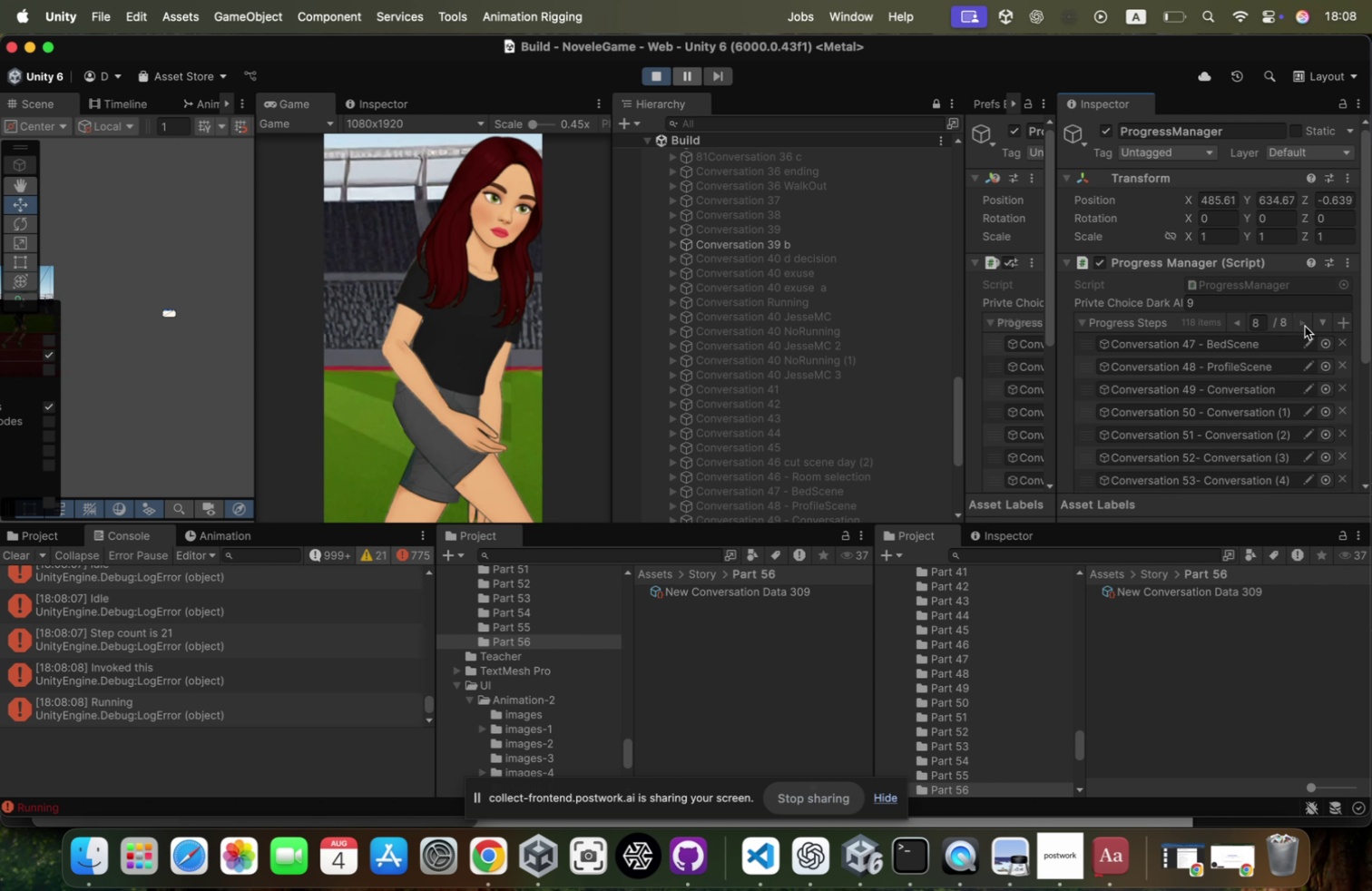 
left_click([1305, 326])
 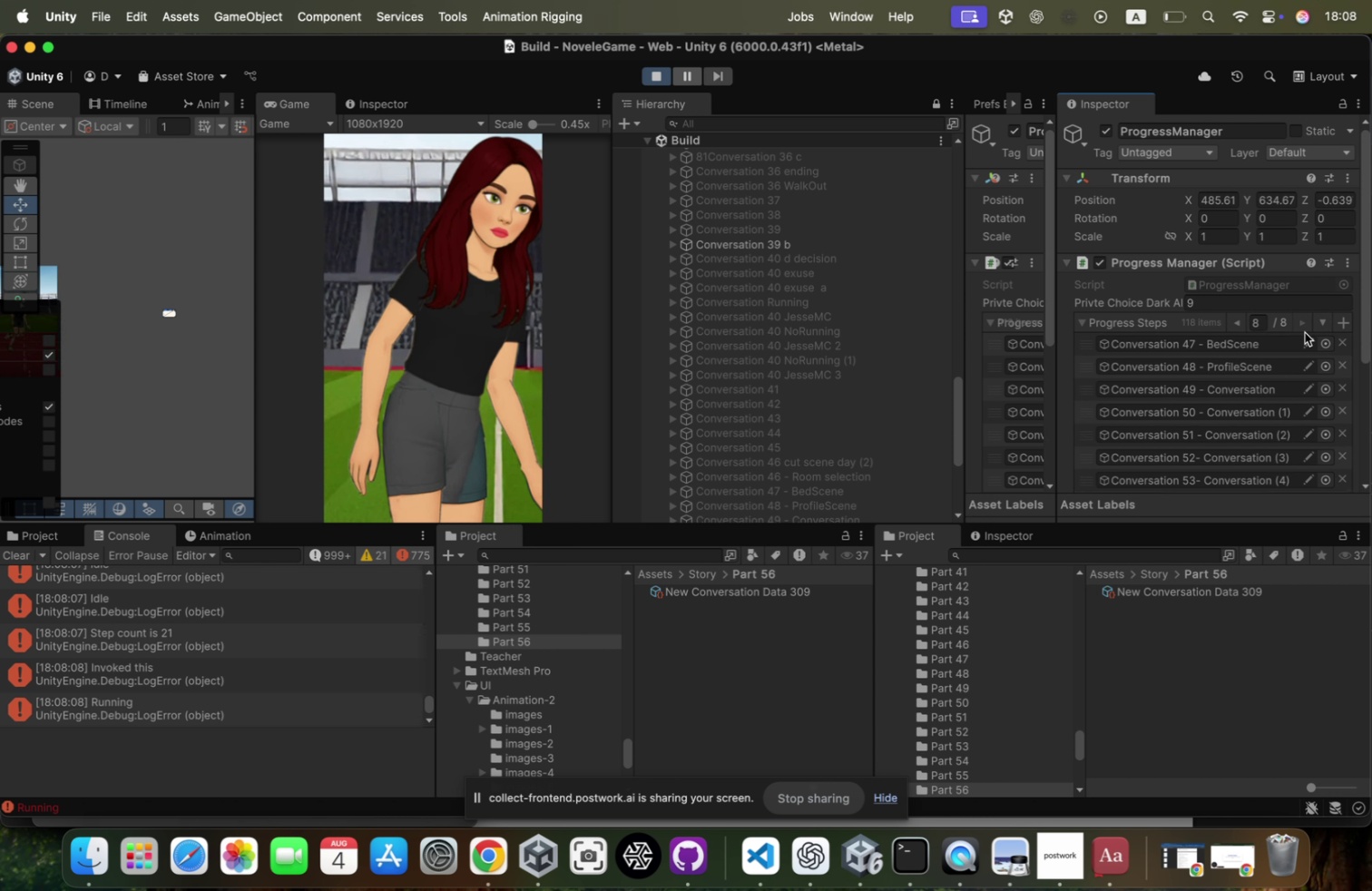 
scroll: coordinate [1311, 383], scroll_direction: down, amount: 65.0
 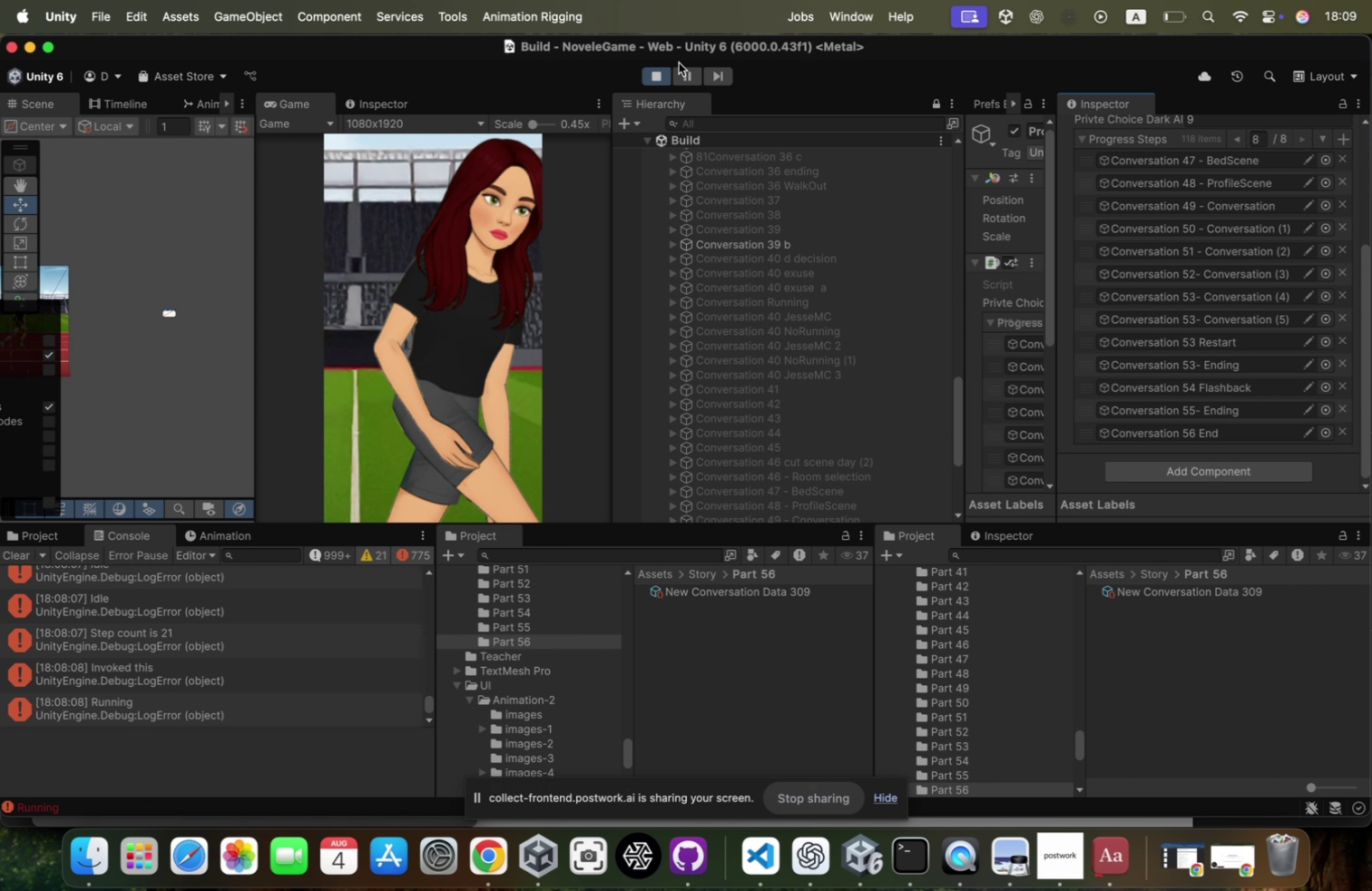 
left_click([662, 83])
 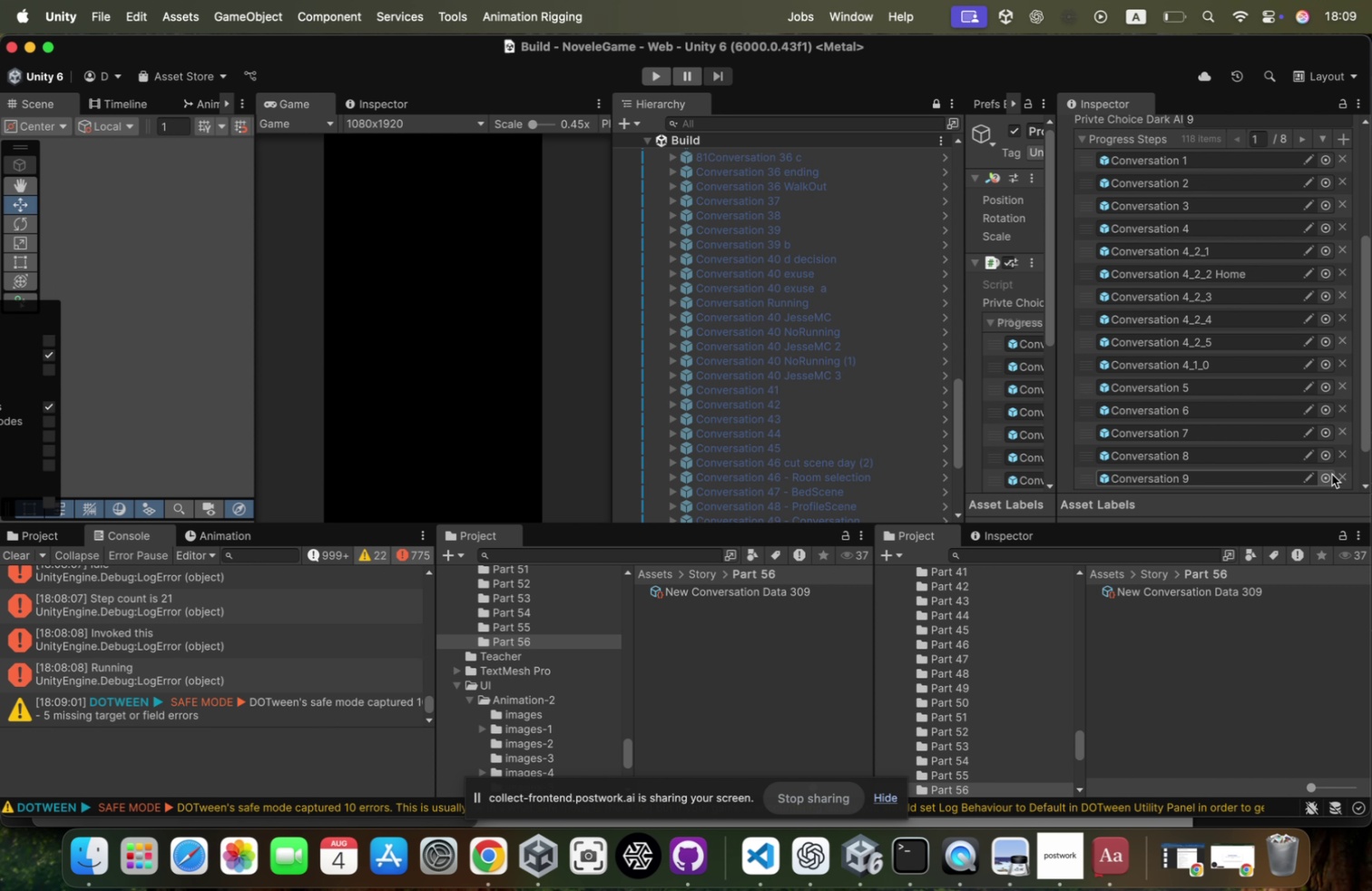 
left_click([1339, 477])
 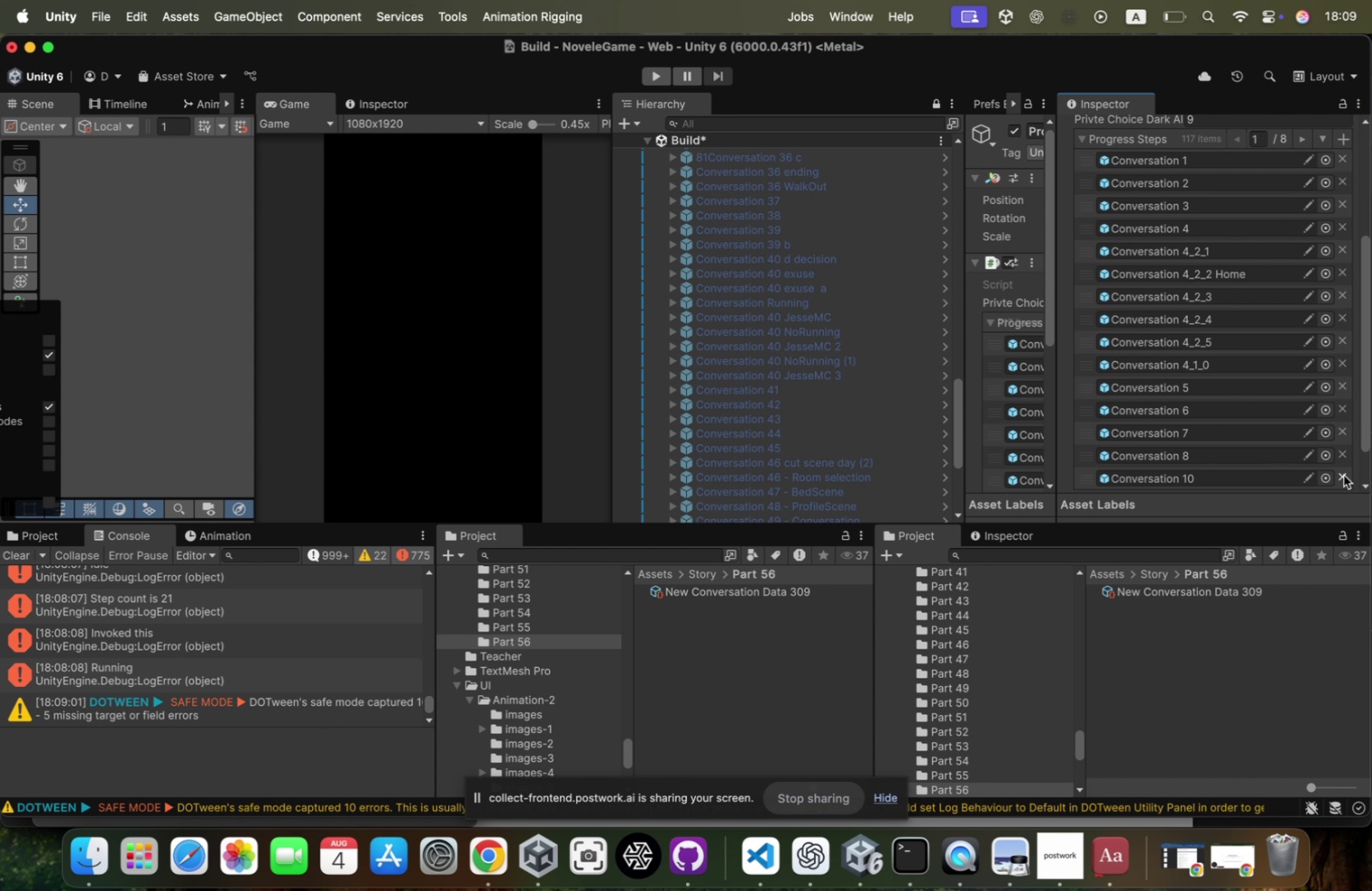 
left_click([1344, 475])
 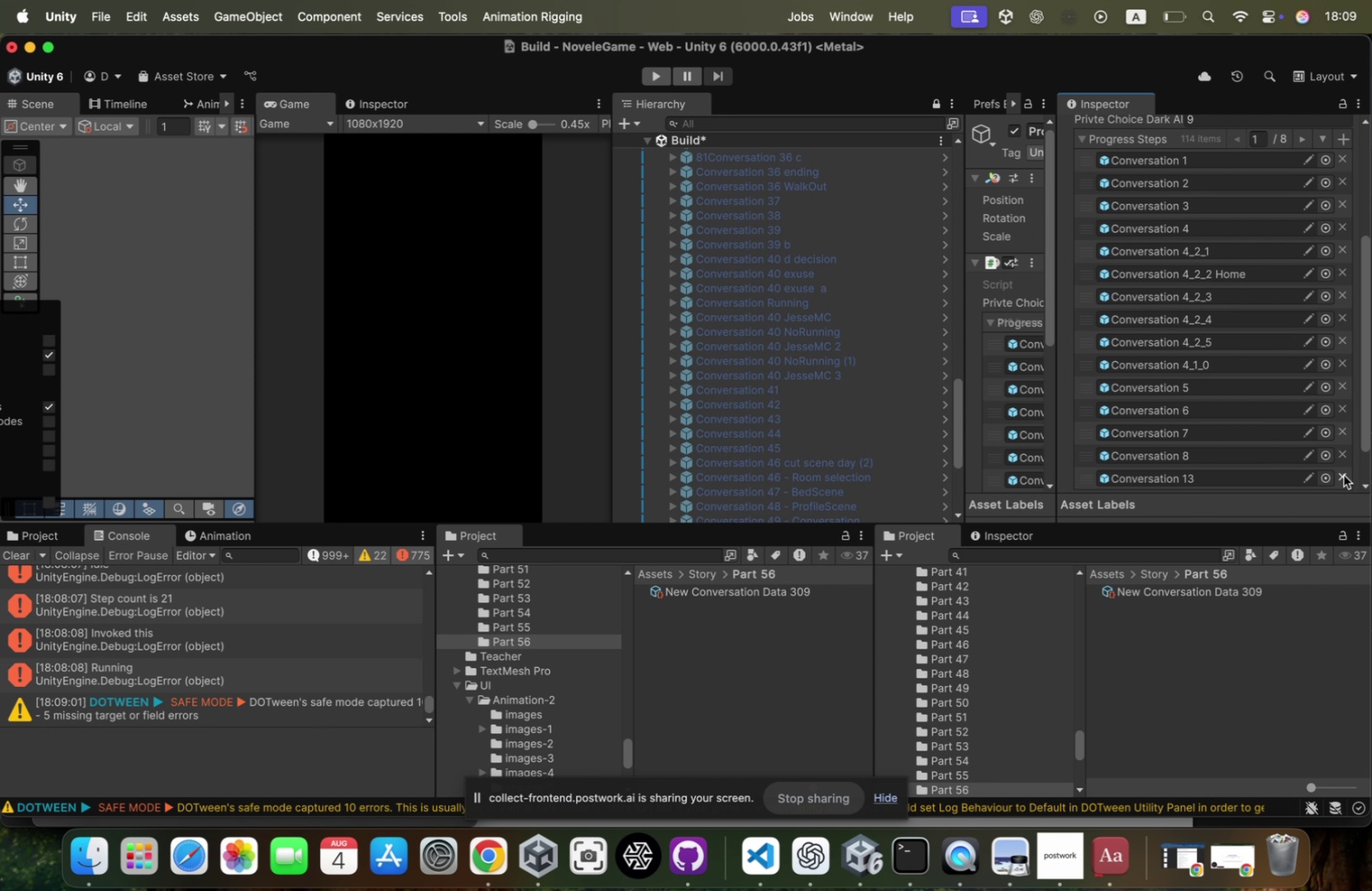 
triple_click([1344, 475])
 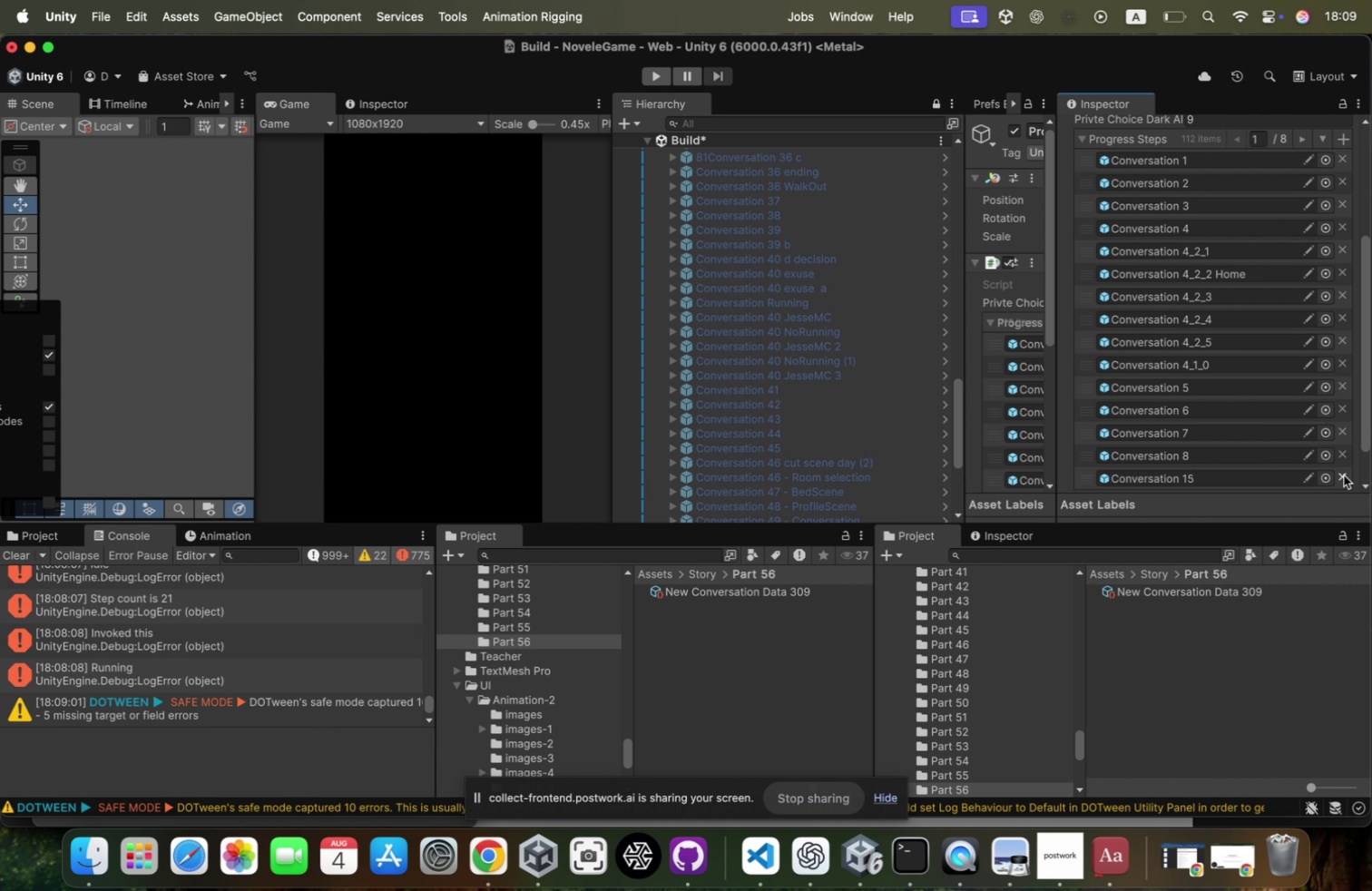 
triple_click([1344, 475])
 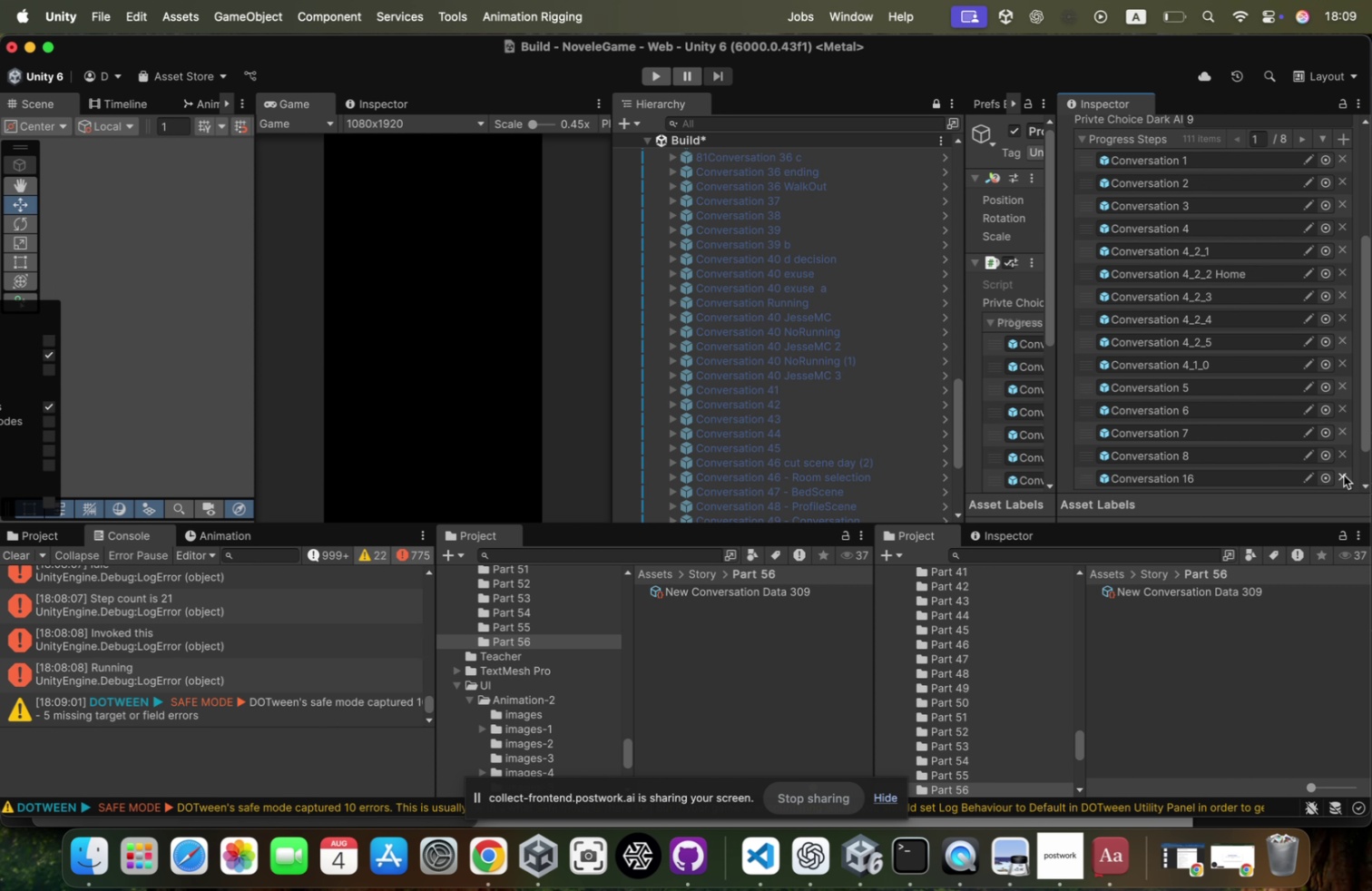 
triple_click([1344, 475])
 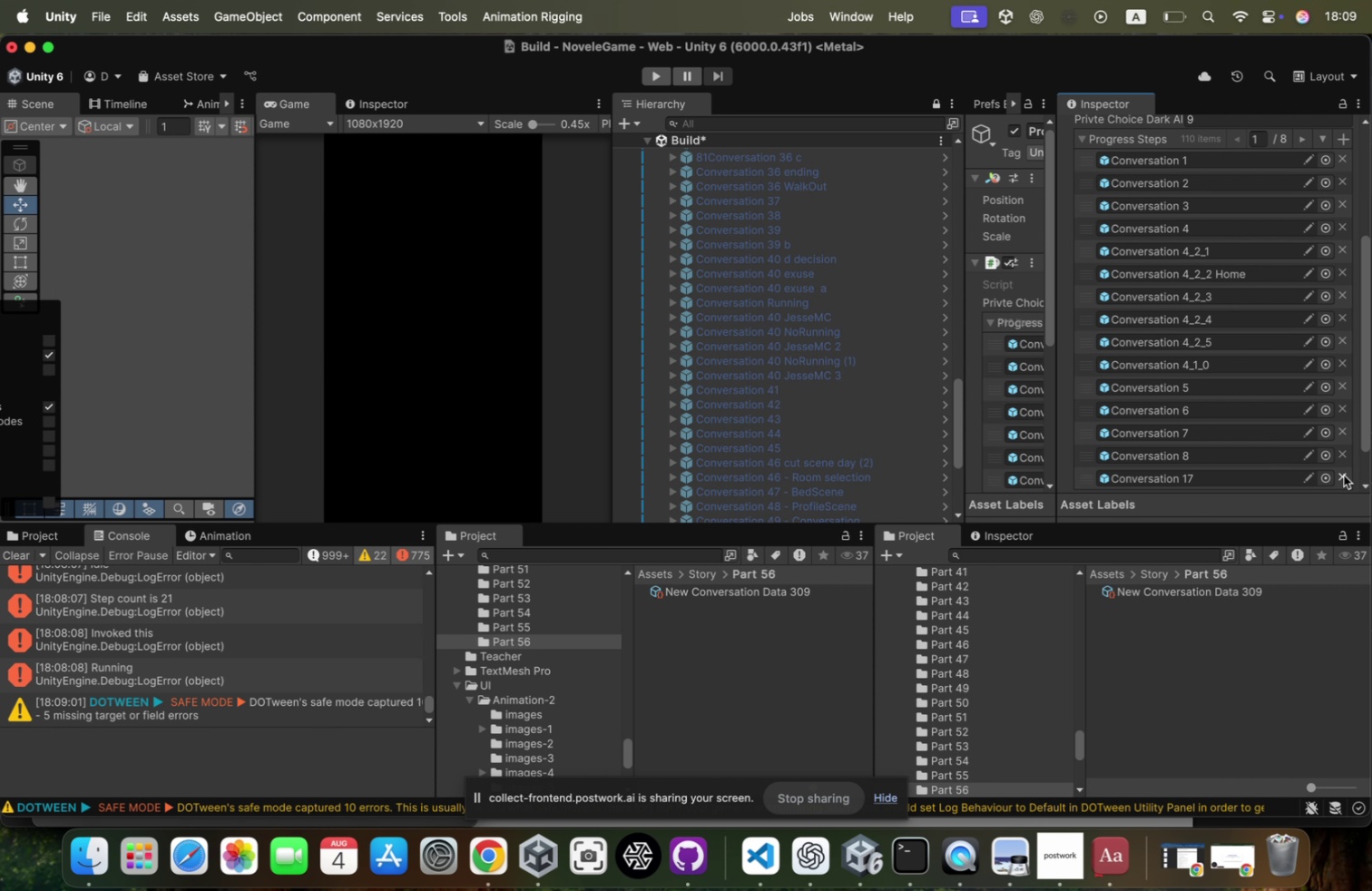 
triple_click([1344, 475])
 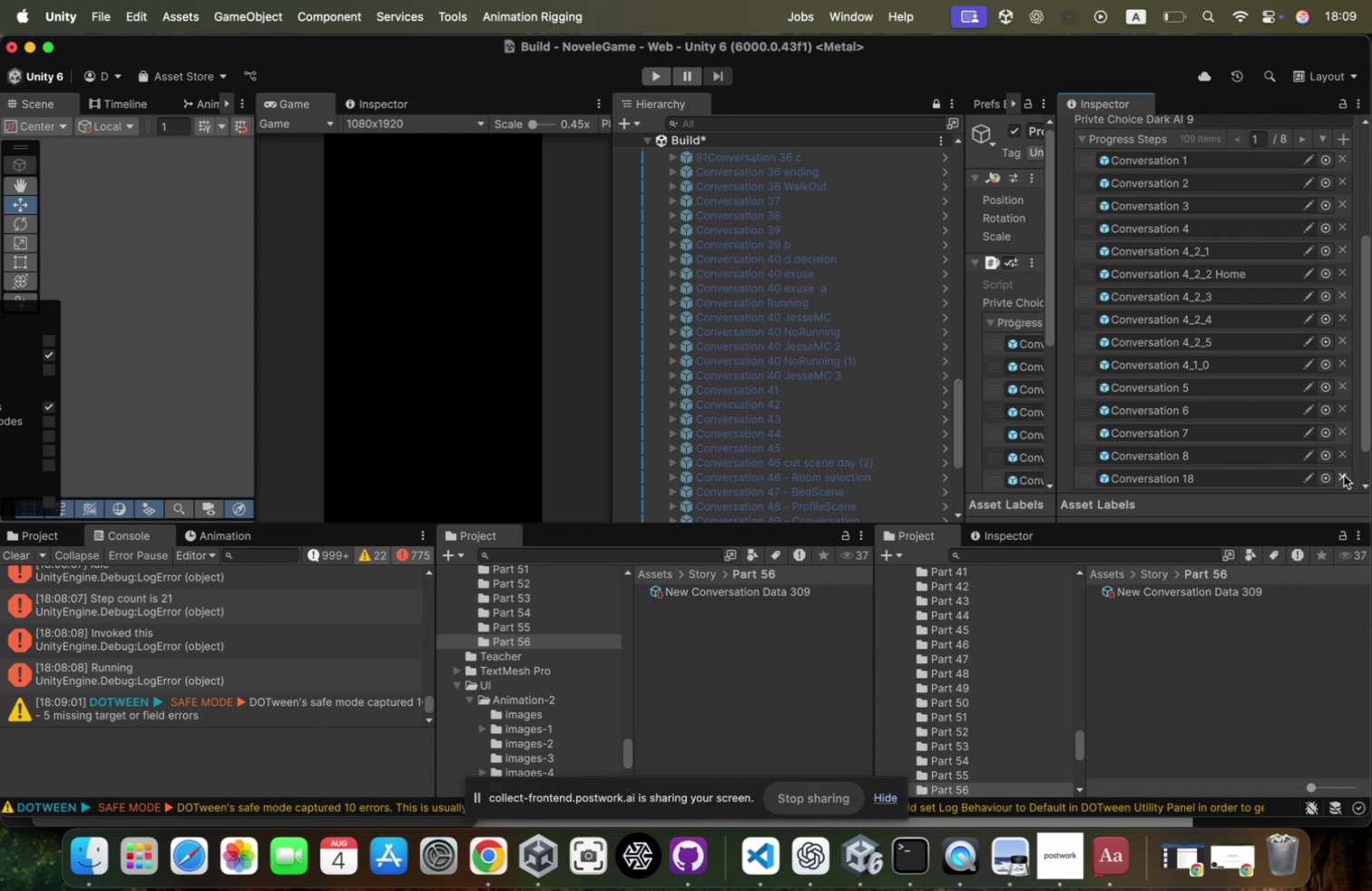 
triple_click([1344, 475])
 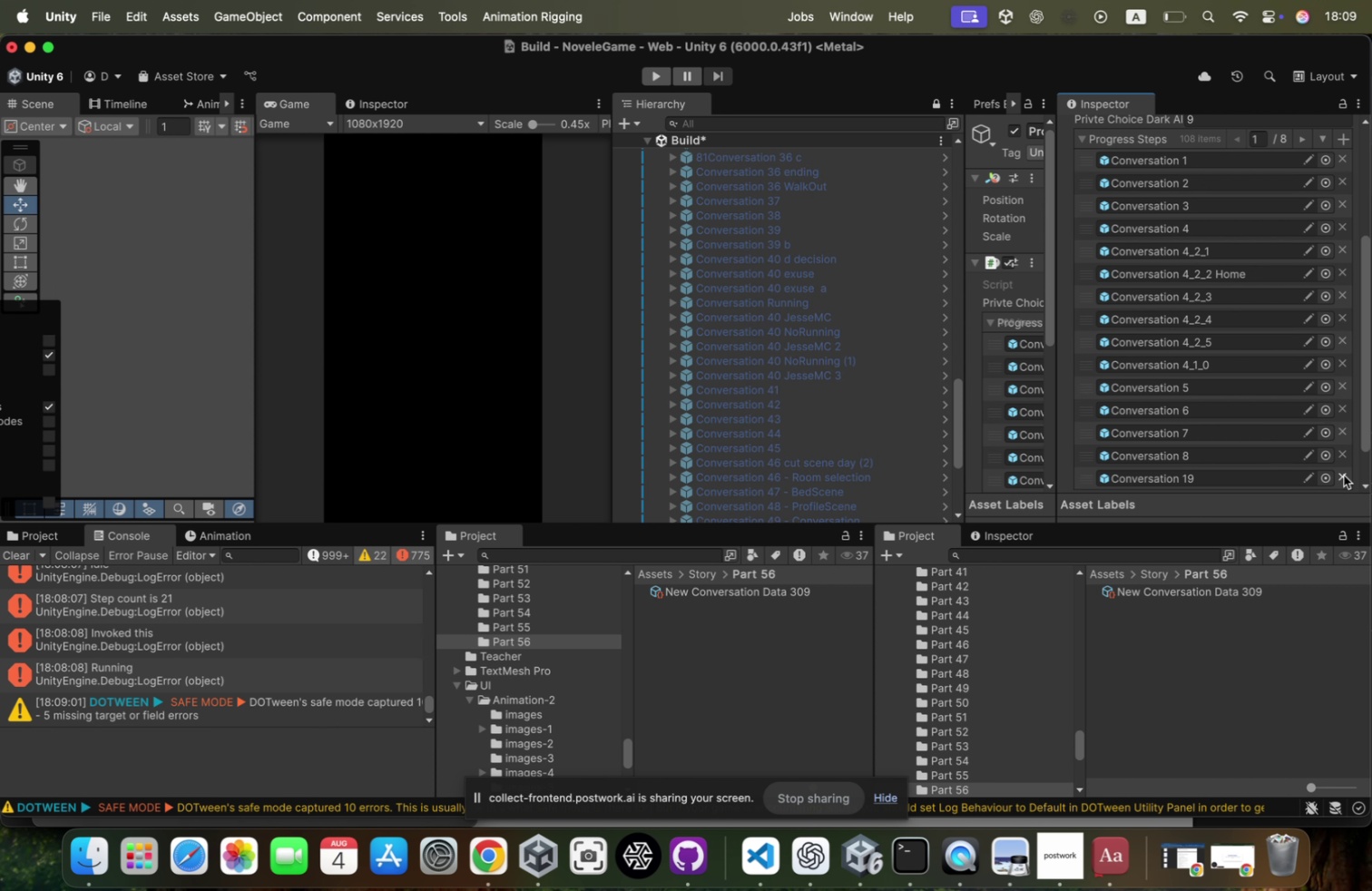 
triple_click([1344, 475])
 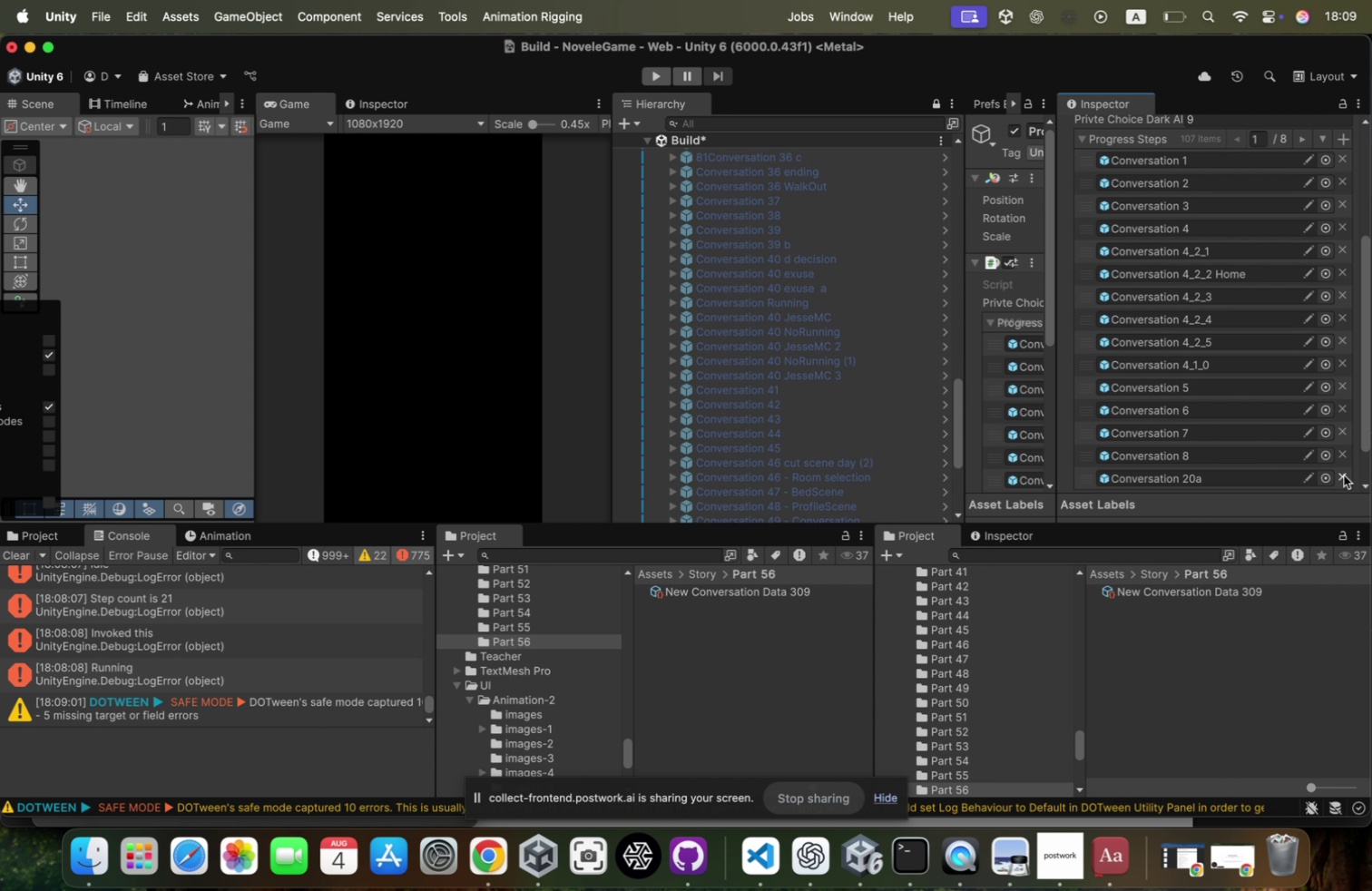 
triple_click([1344, 475])
 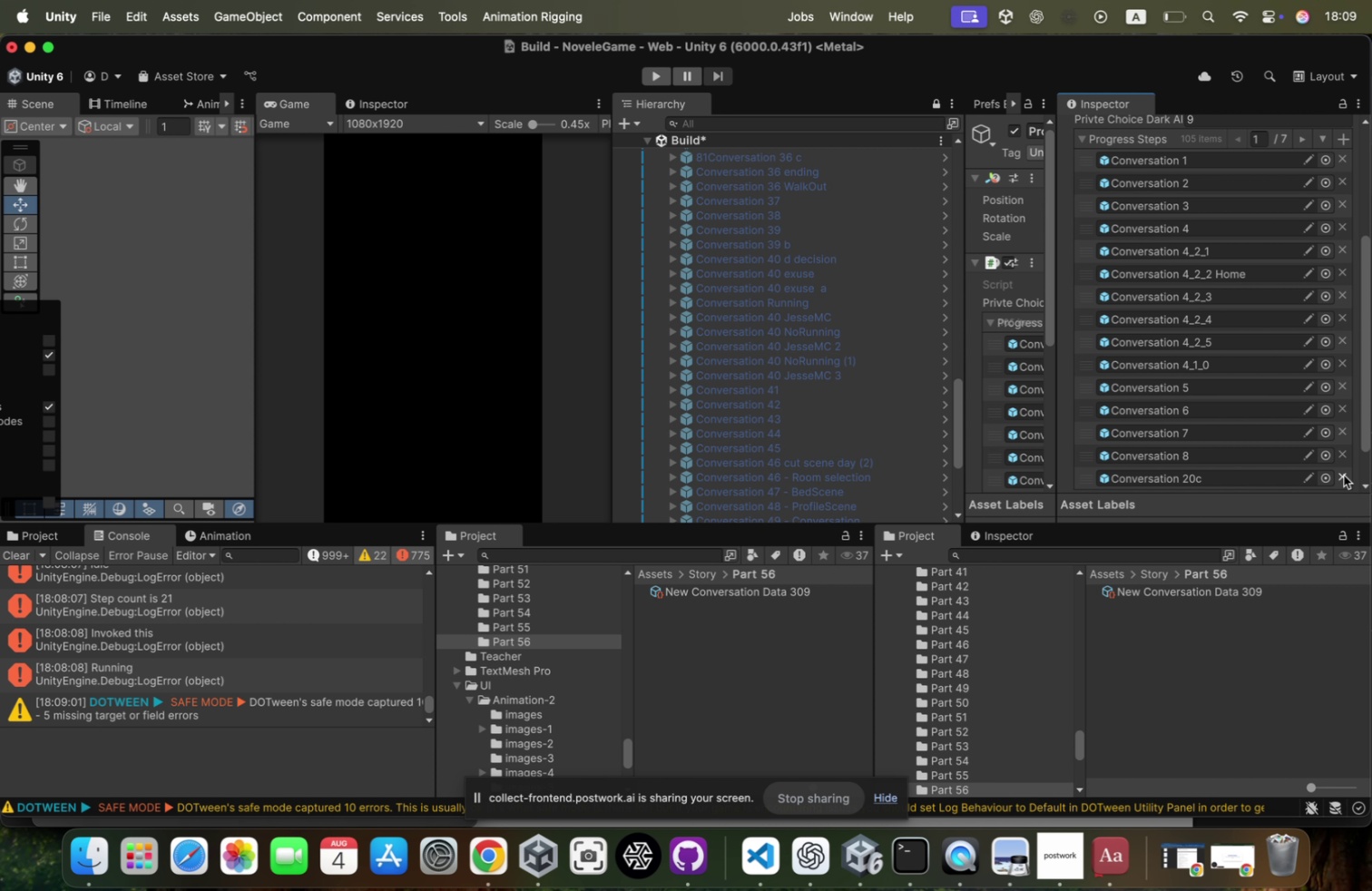 
triple_click([1344, 475])
 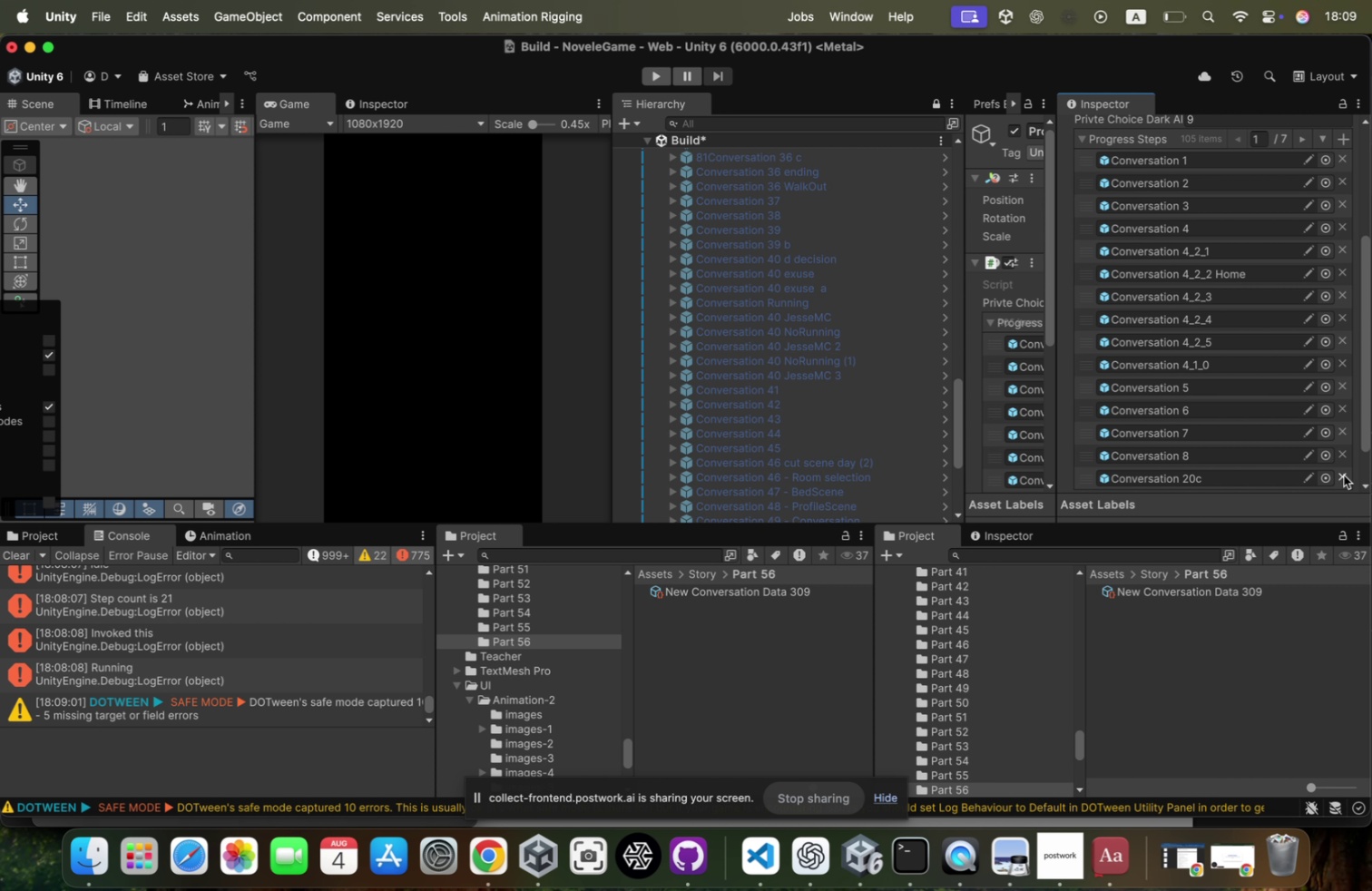 
triple_click([1344, 475])
 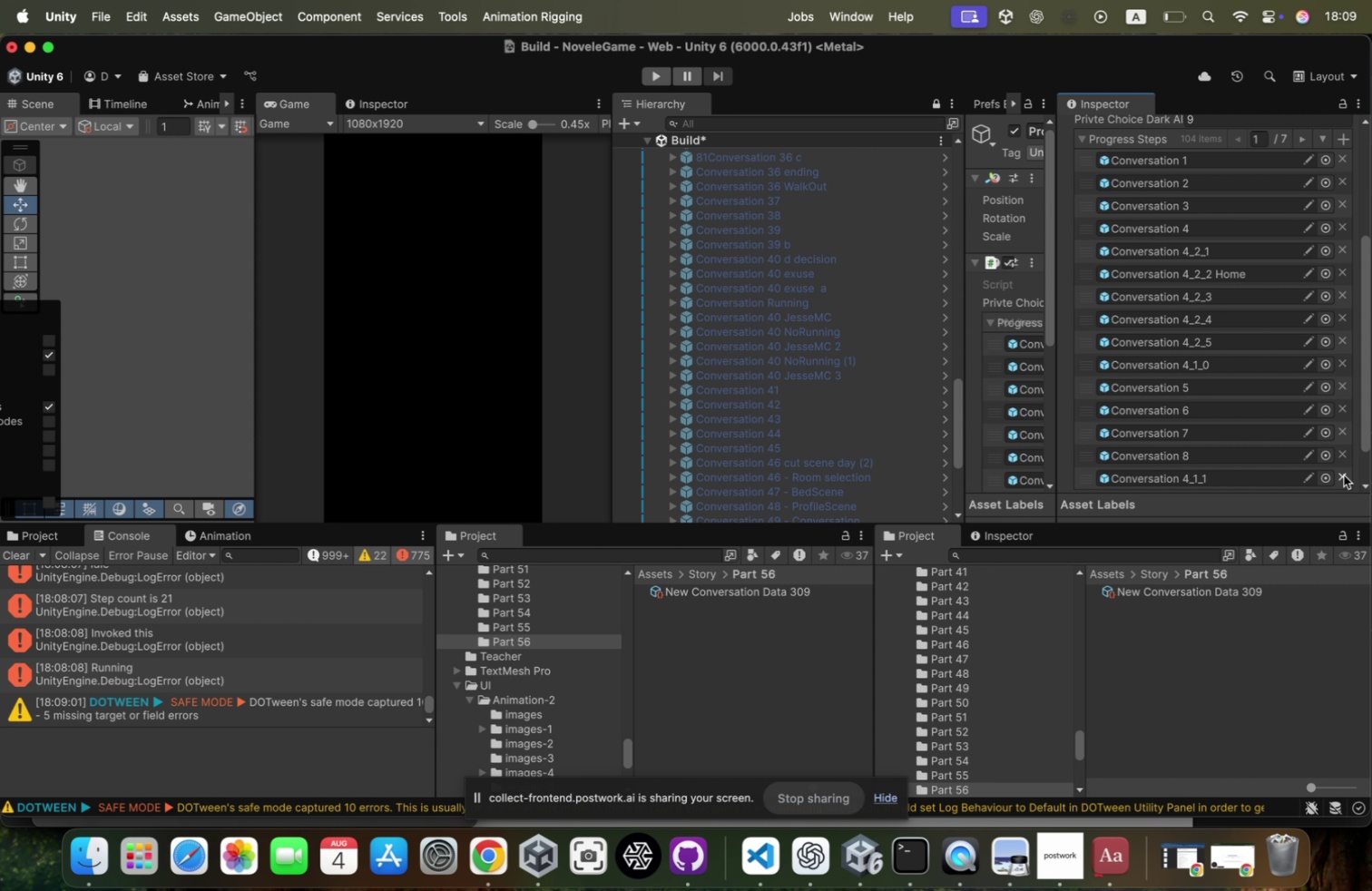 
triple_click([1344, 475])
 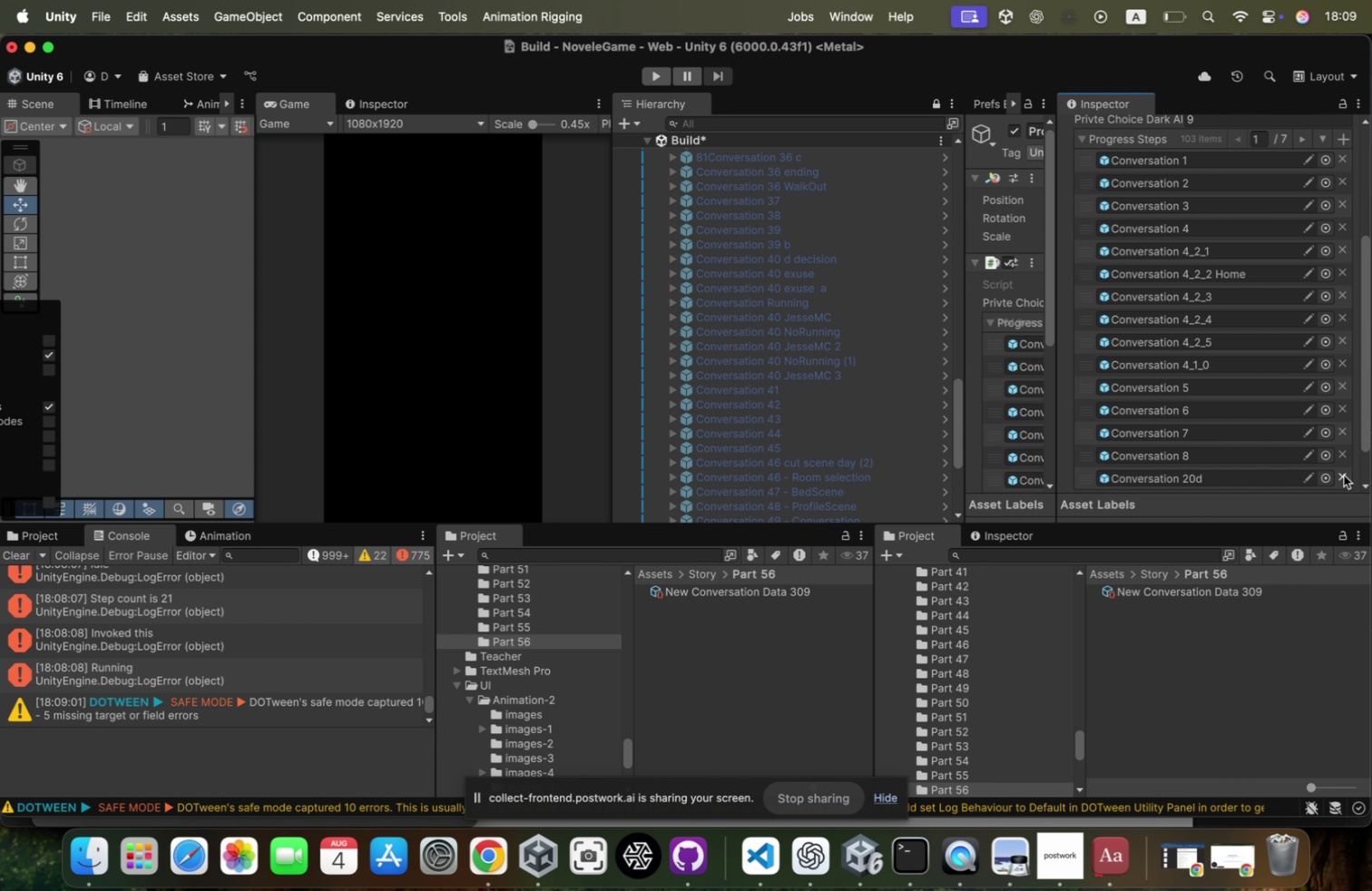 
triple_click([1344, 475])
 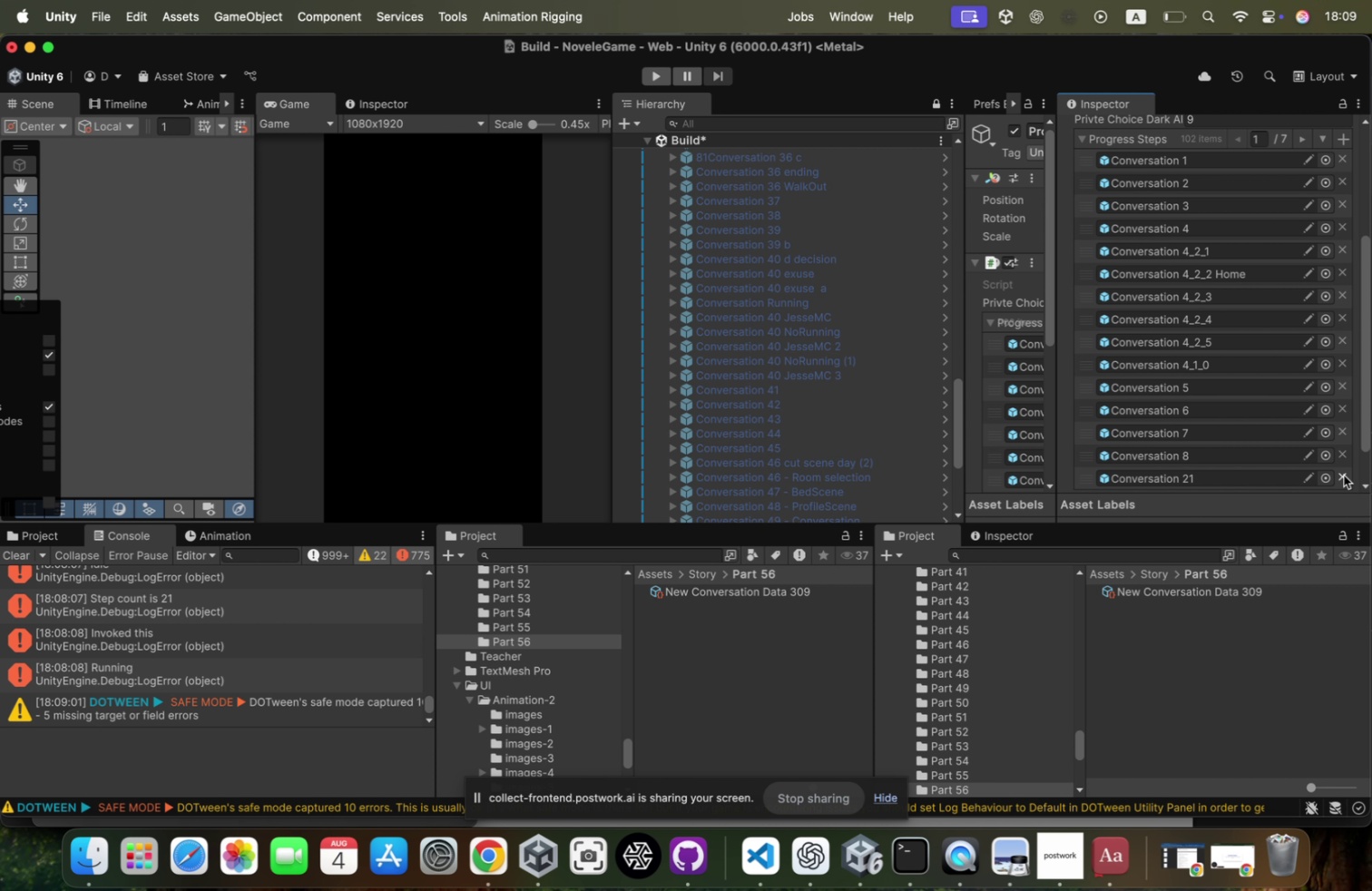 
triple_click([1344, 475])
 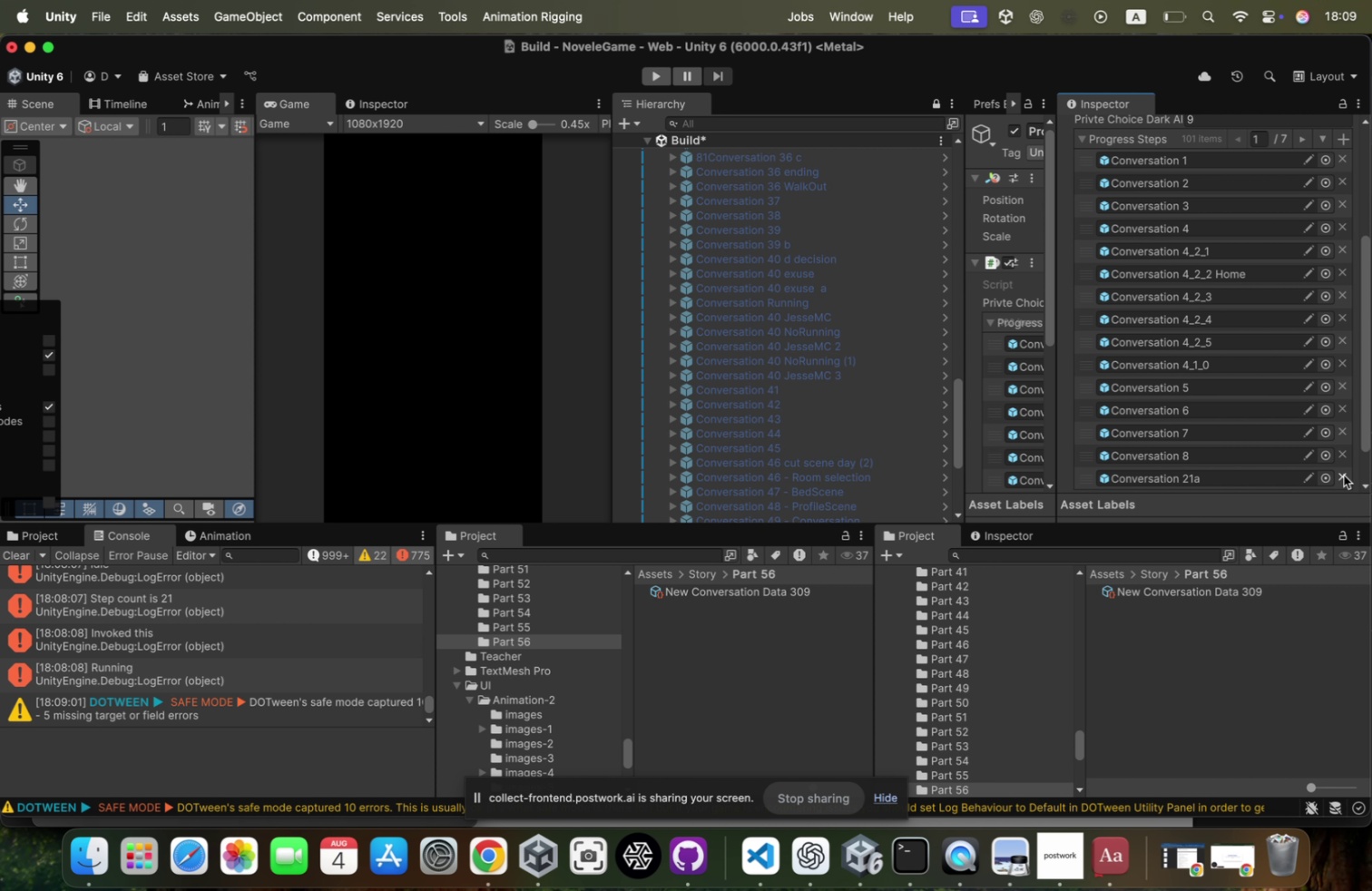 
triple_click([1344, 475])
 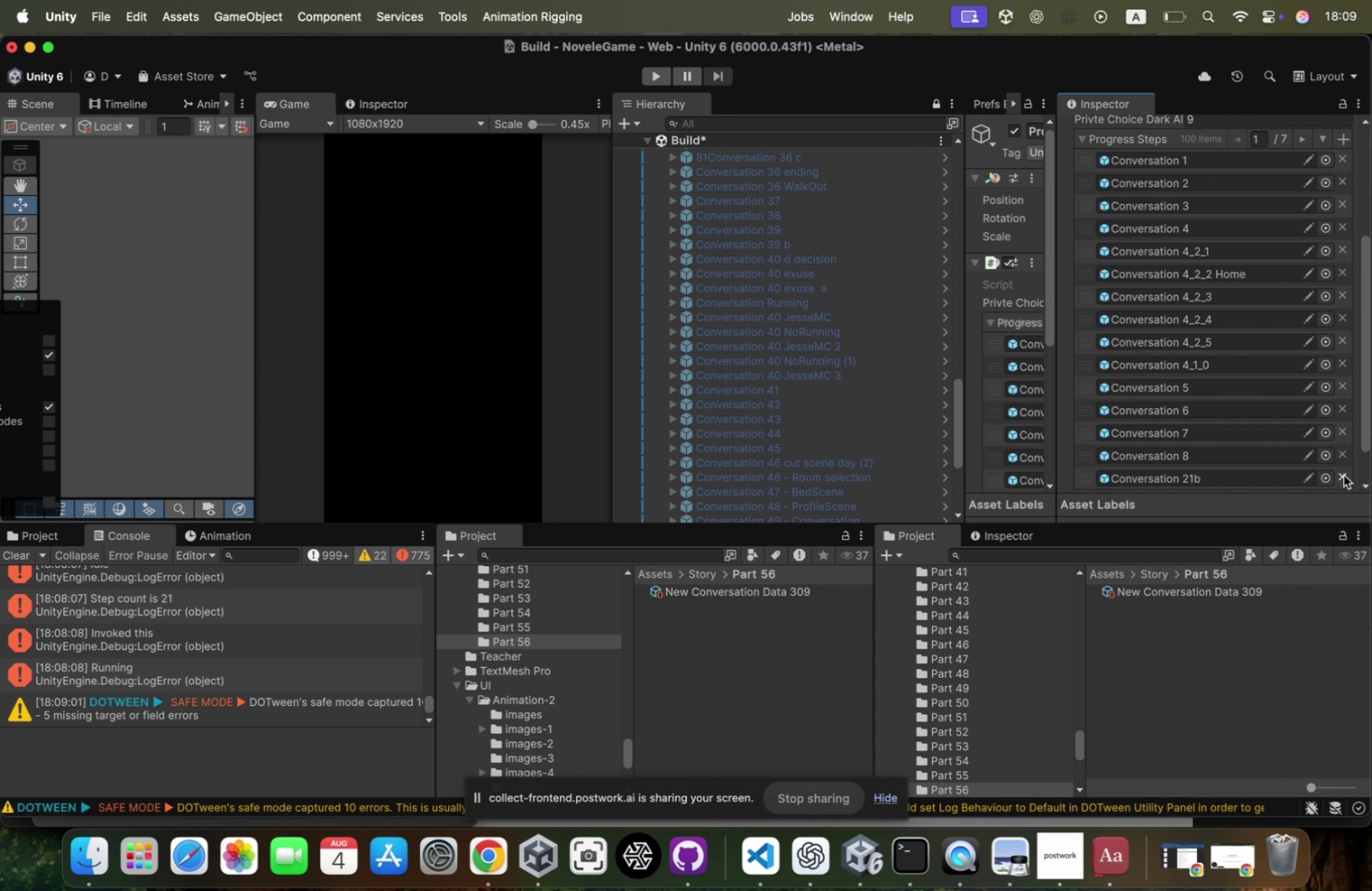 
triple_click([1344, 475])
 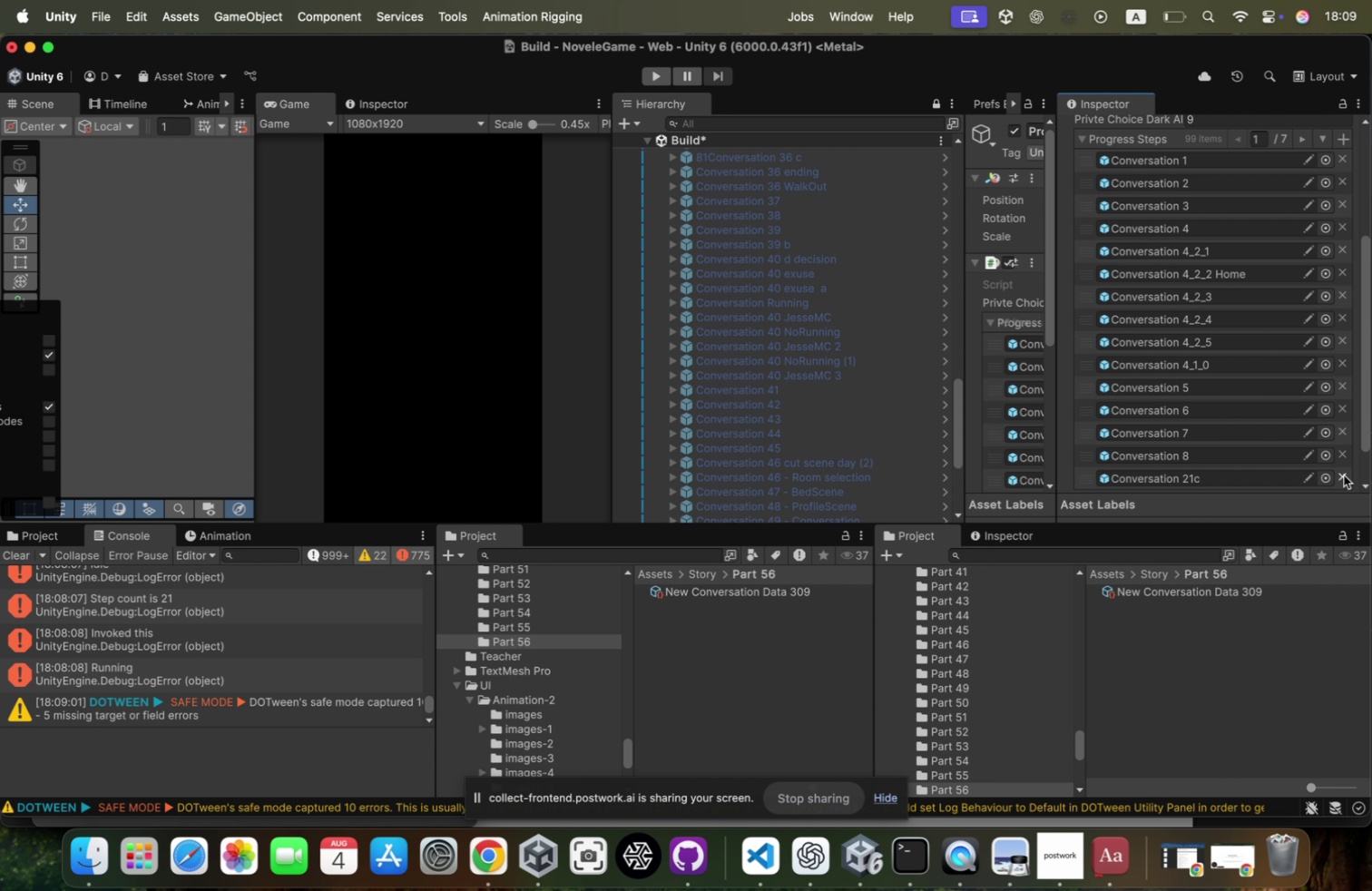 
triple_click([1344, 475])
 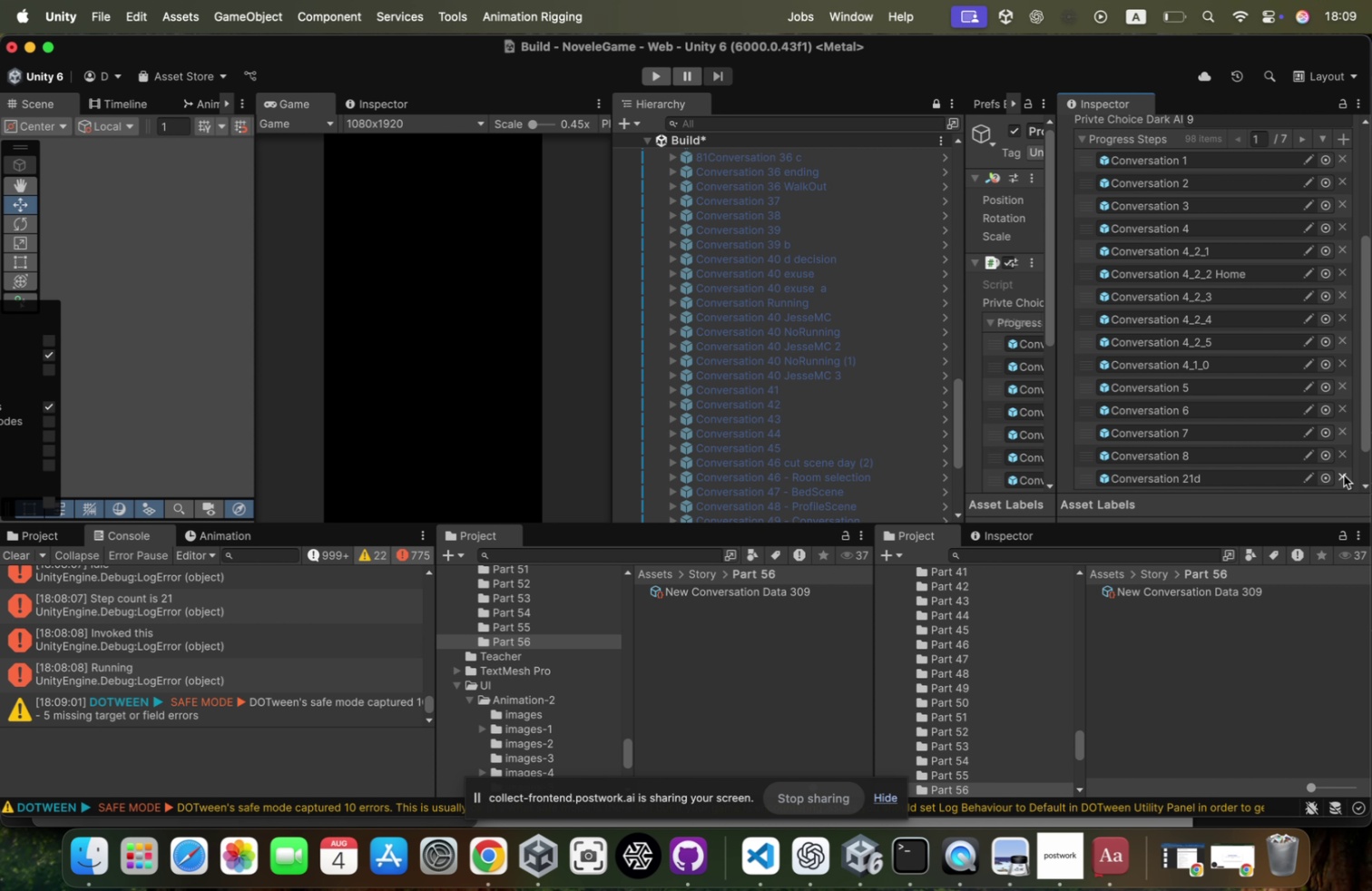 
triple_click([1344, 475])
 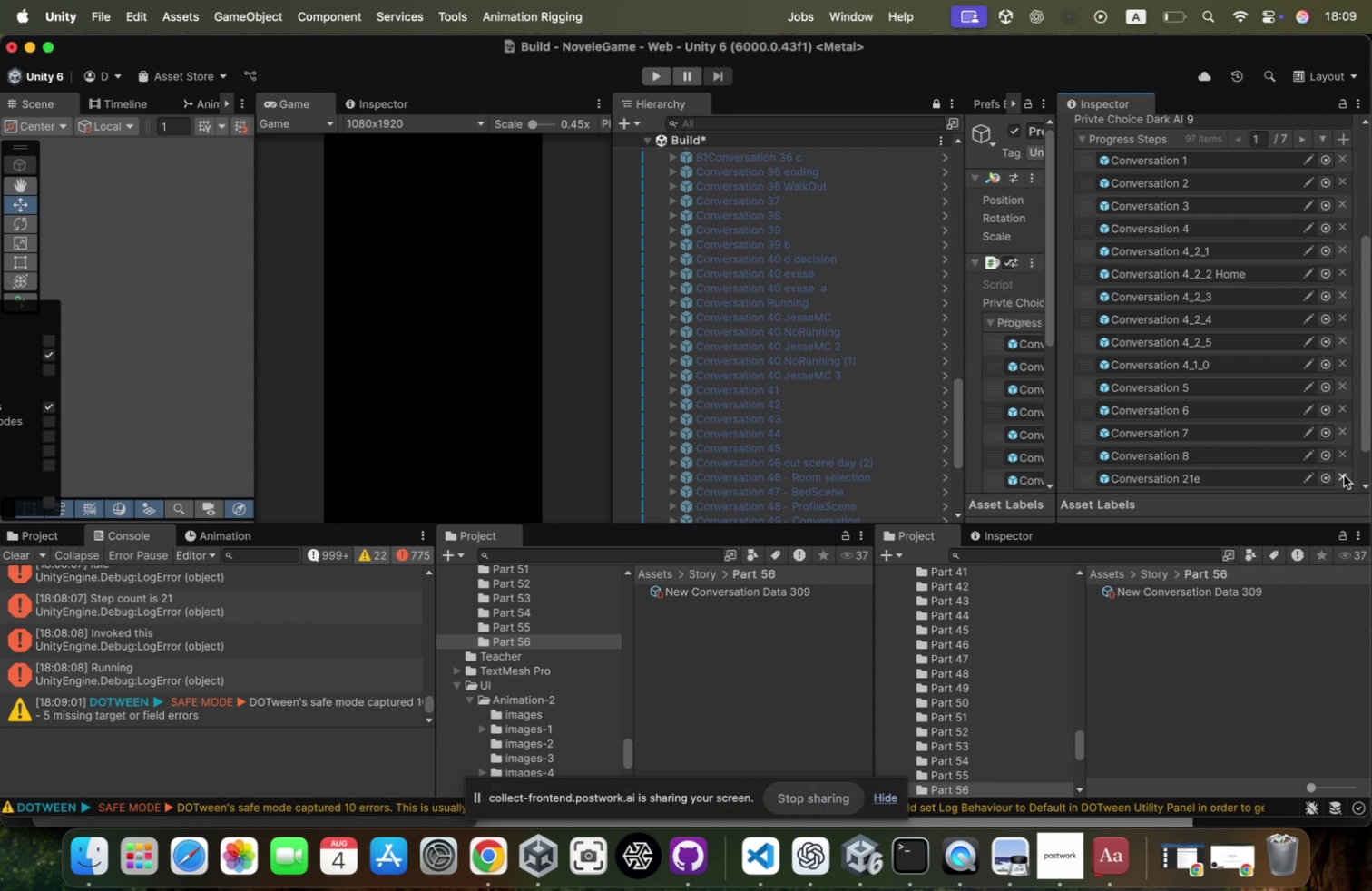 
triple_click([1344, 475])
 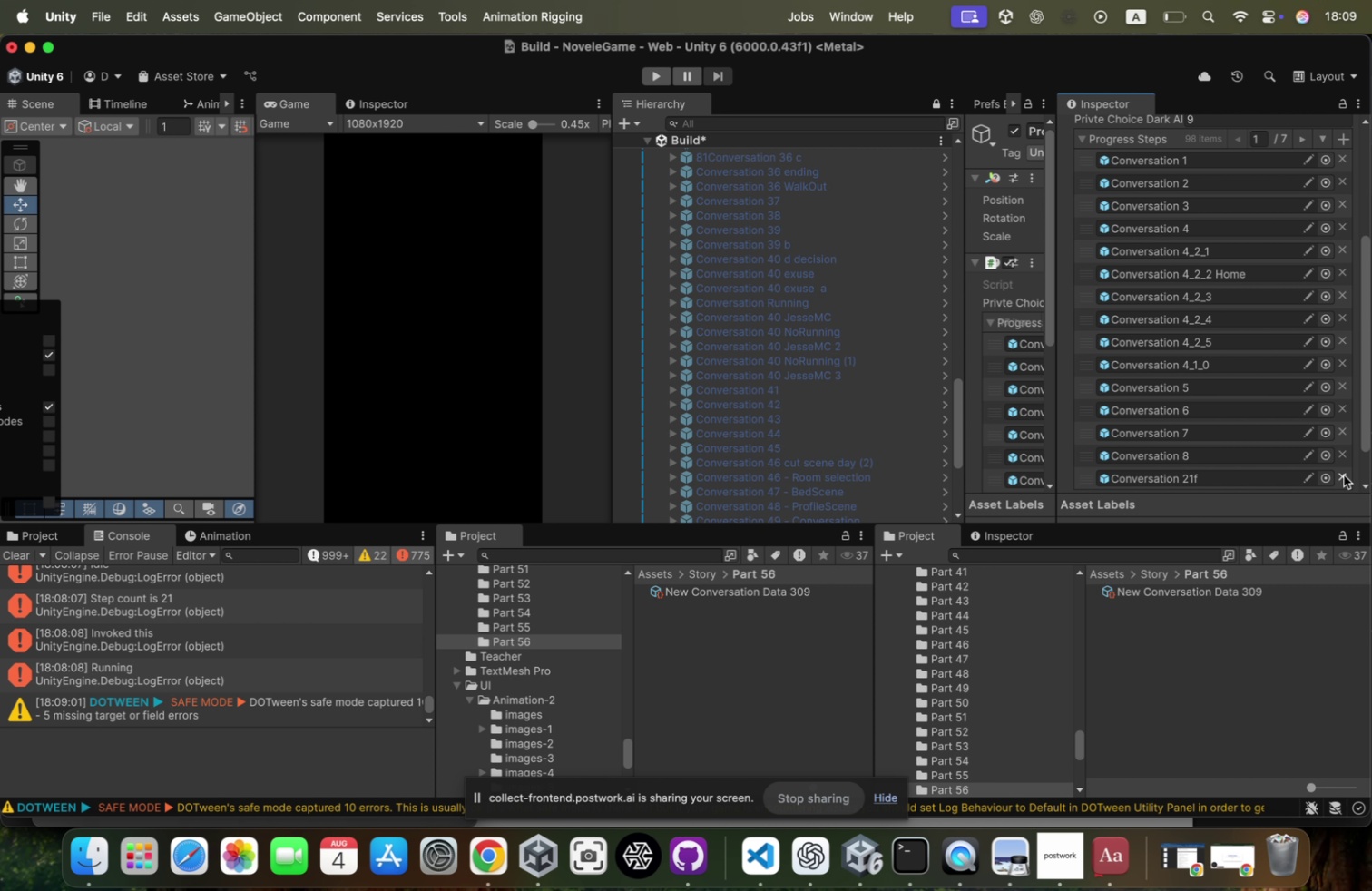 
triple_click([1344, 475])
 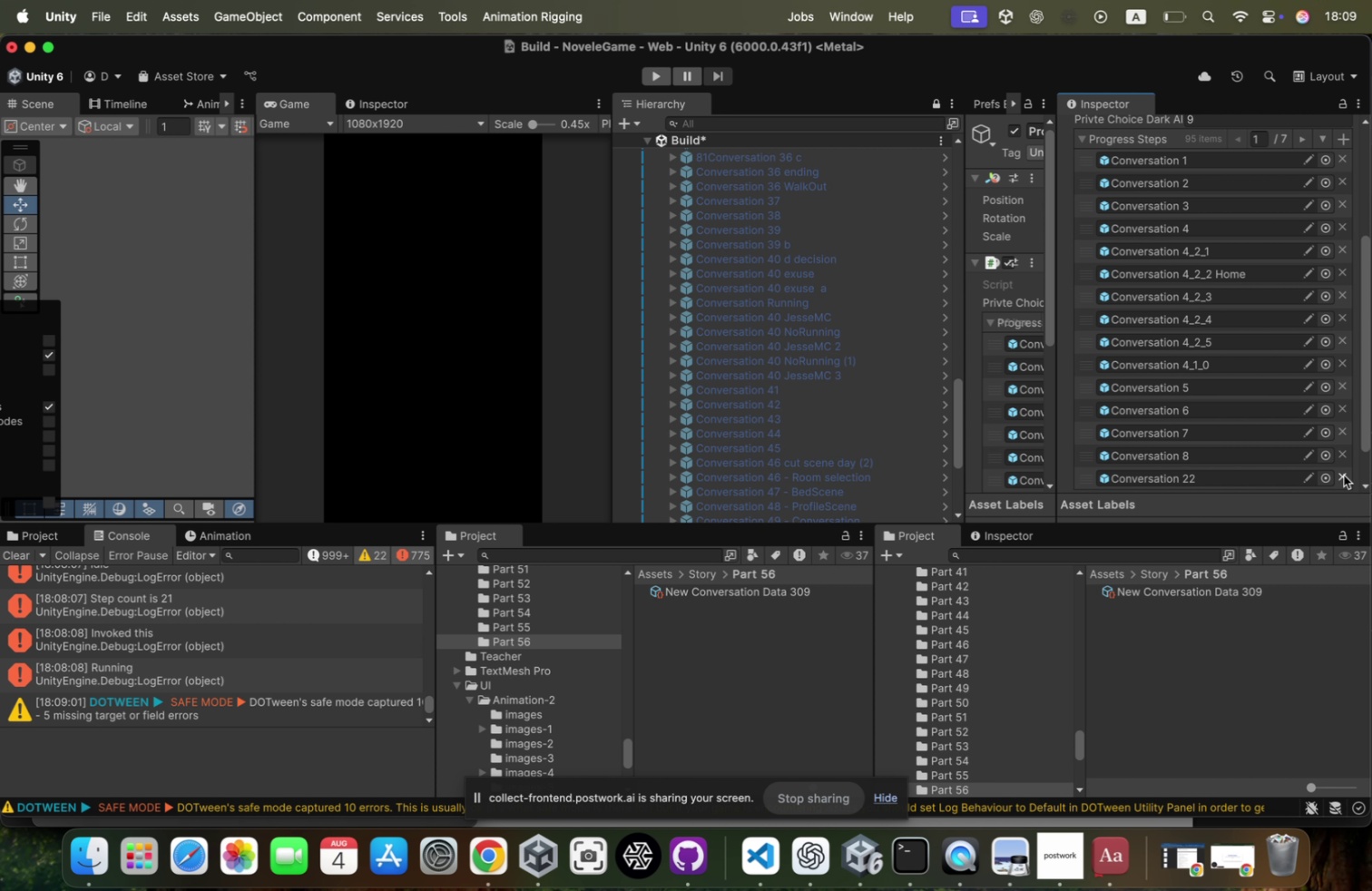 
triple_click([1344, 475])
 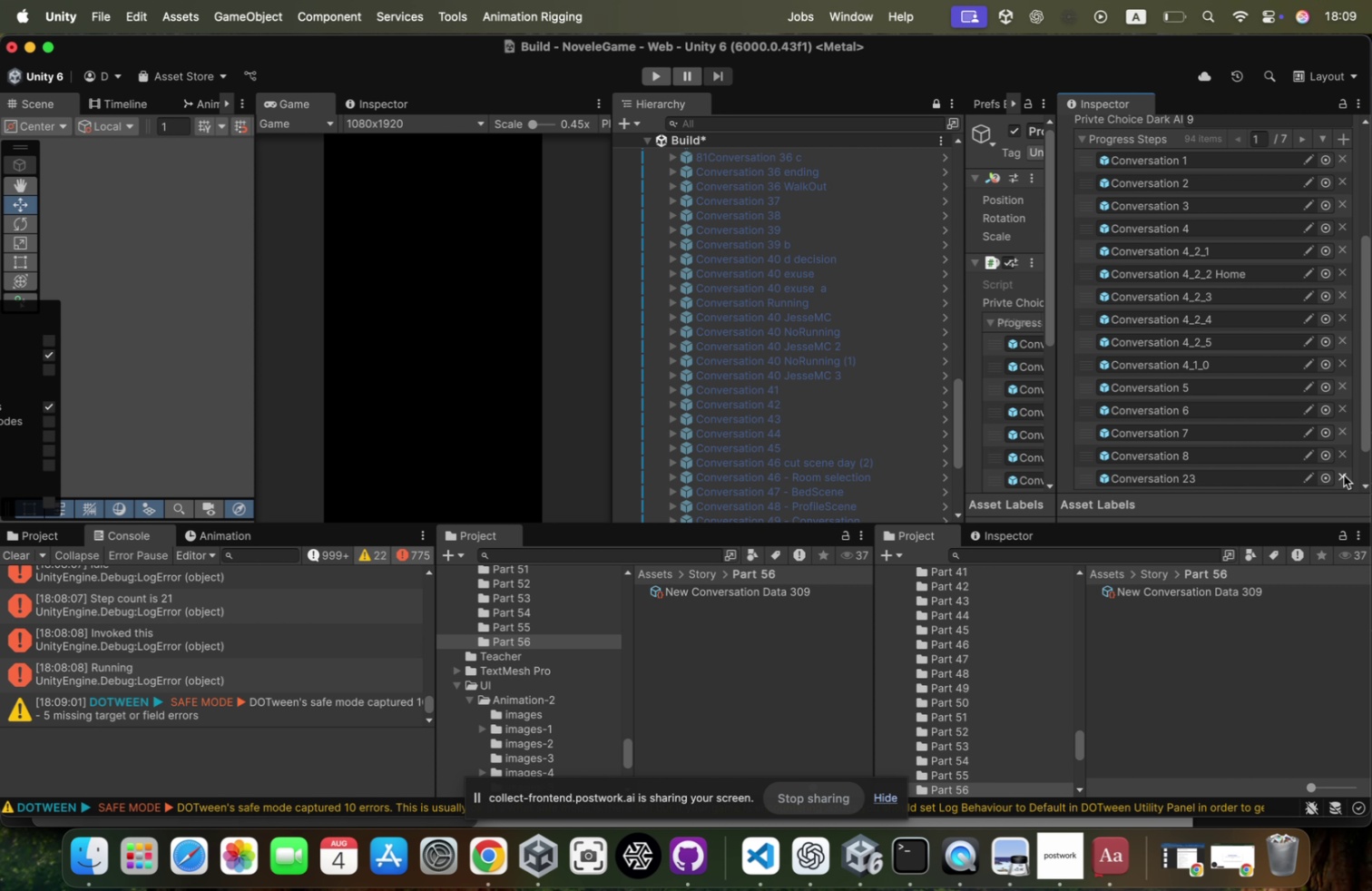 
triple_click([1344, 475])
 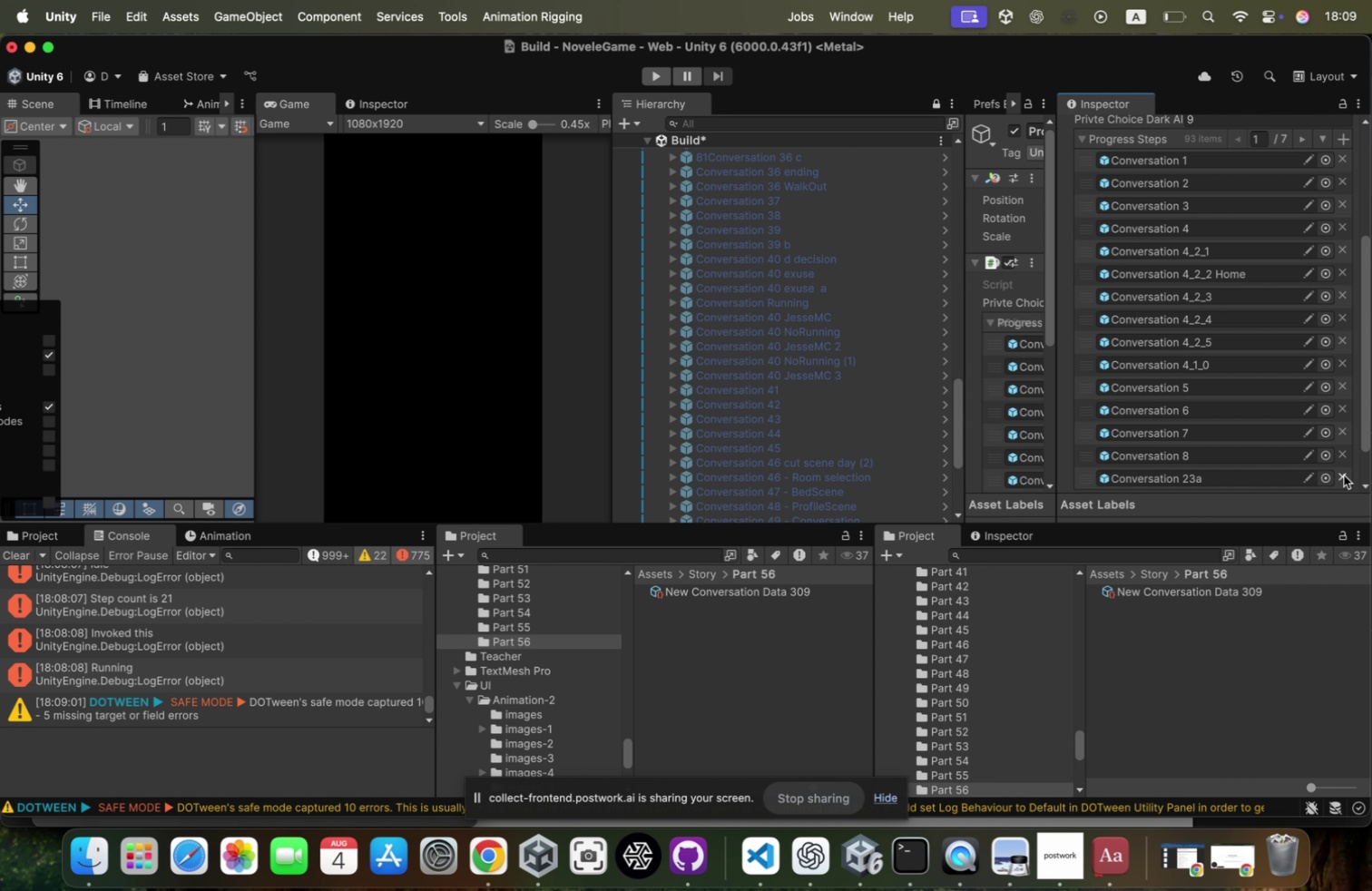 
triple_click([1344, 475])
 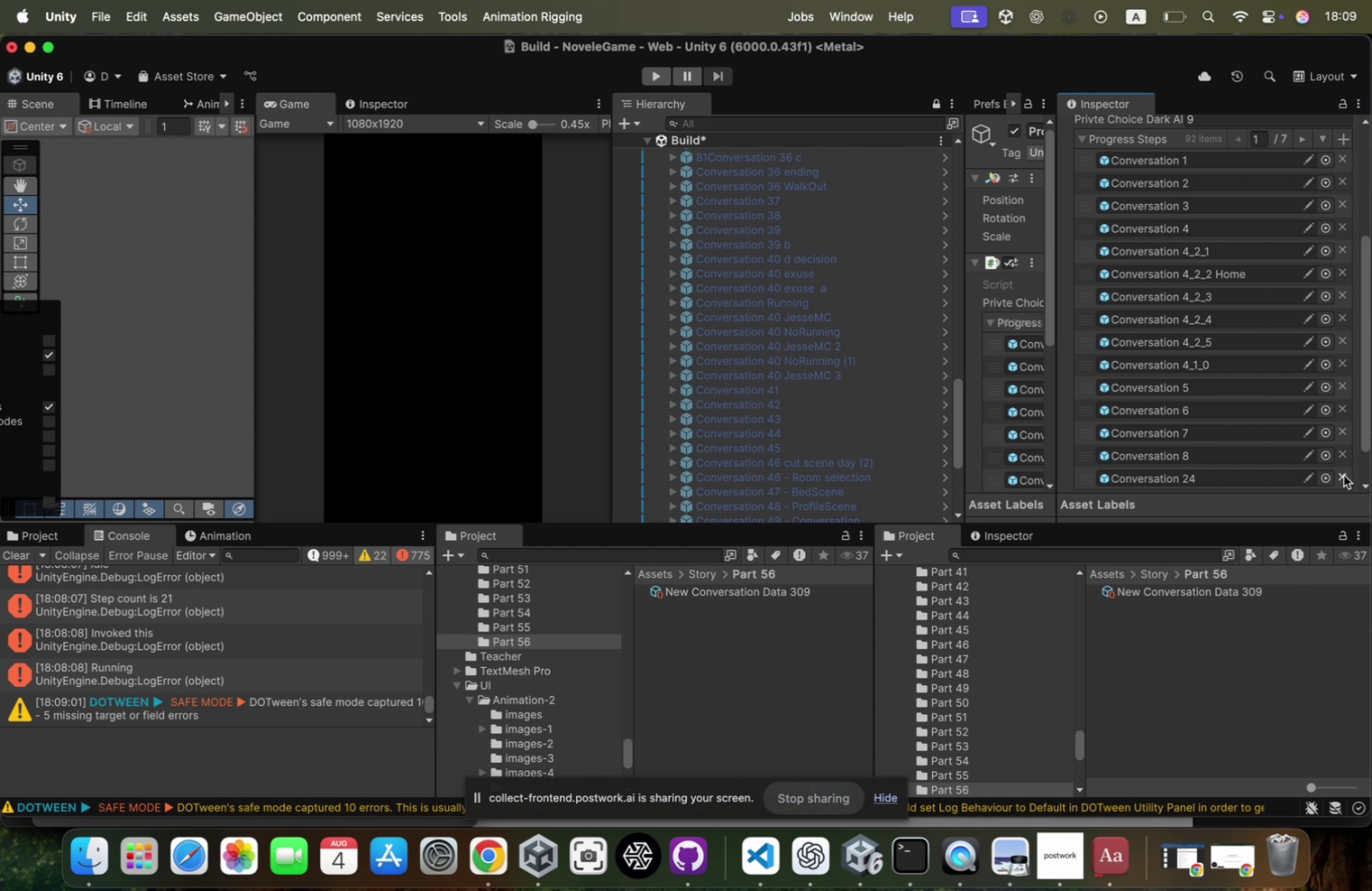 
triple_click([1344, 475])
 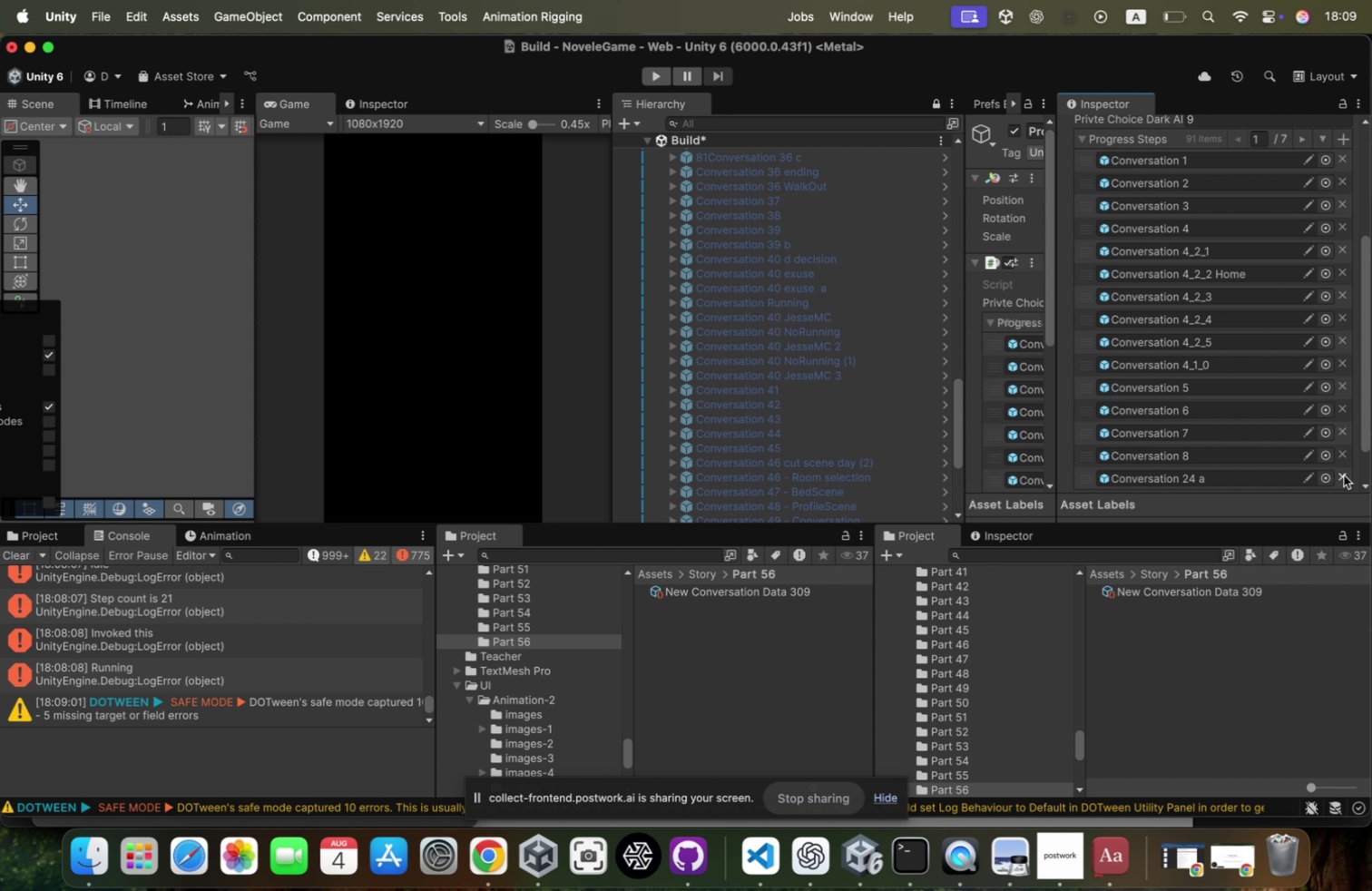 
triple_click([1344, 475])
 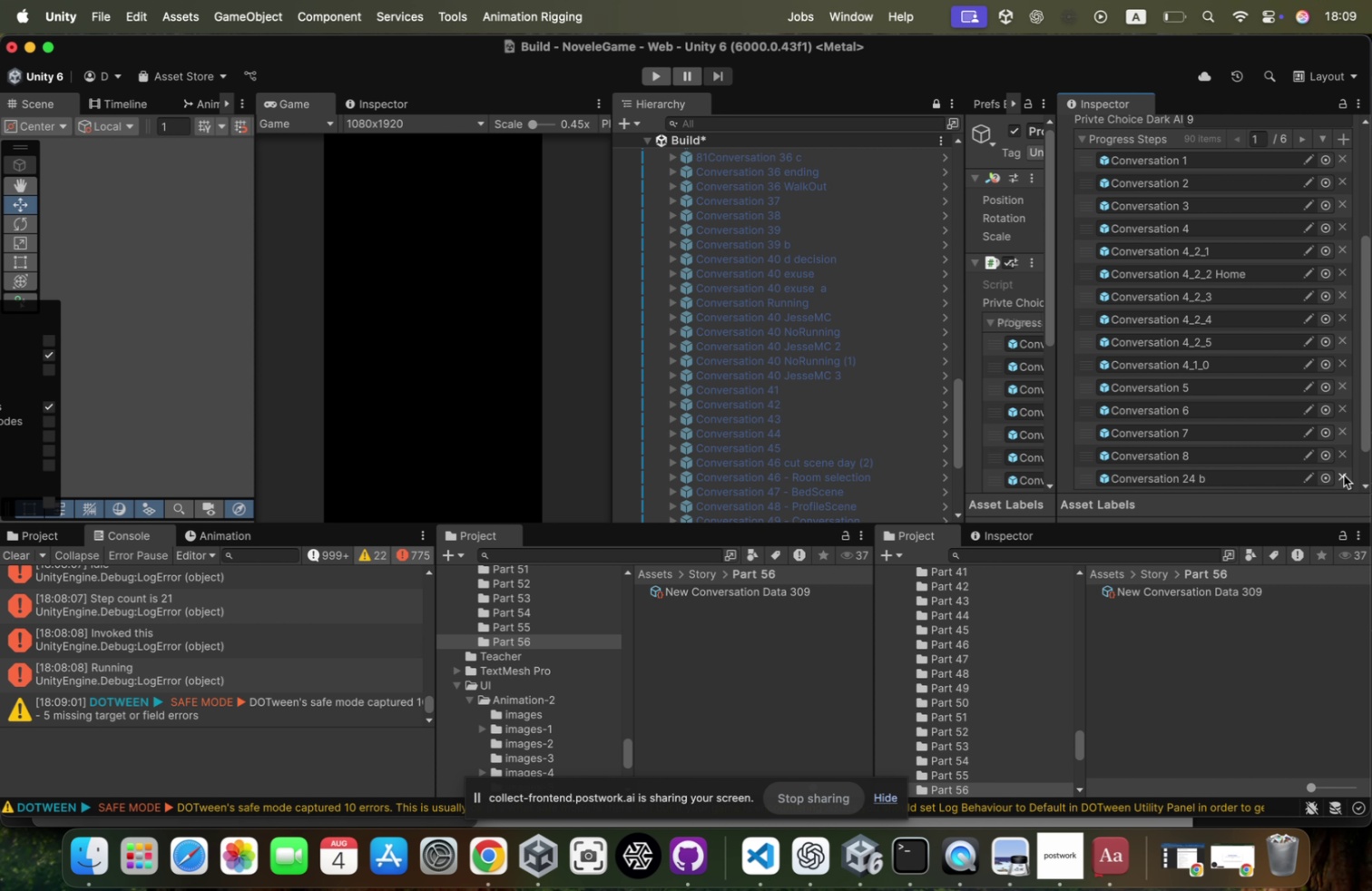 
triple_click([1344, 475])
 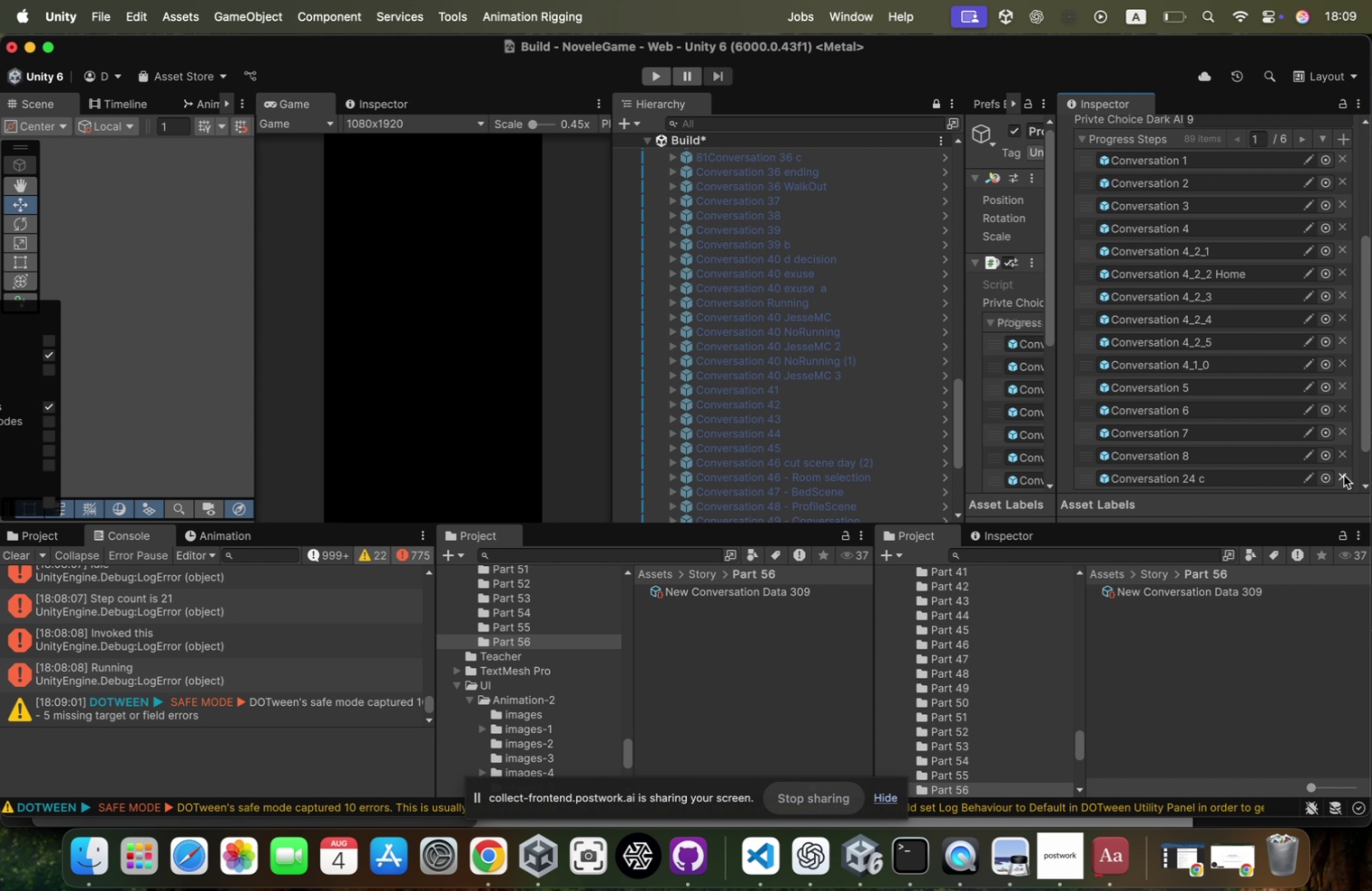 
triple_click([1344, 475])
 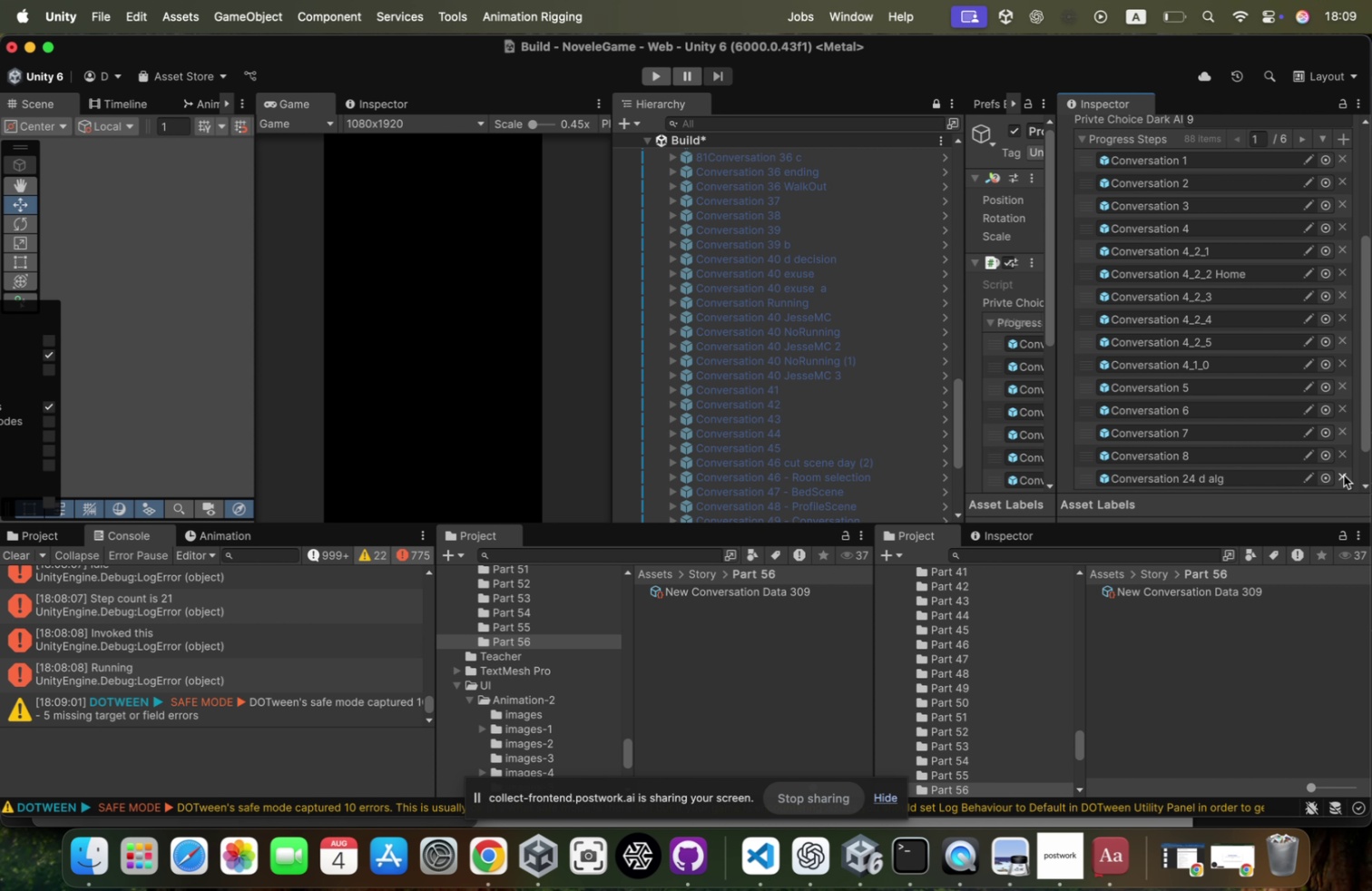 
triple_click([1344, 475])
 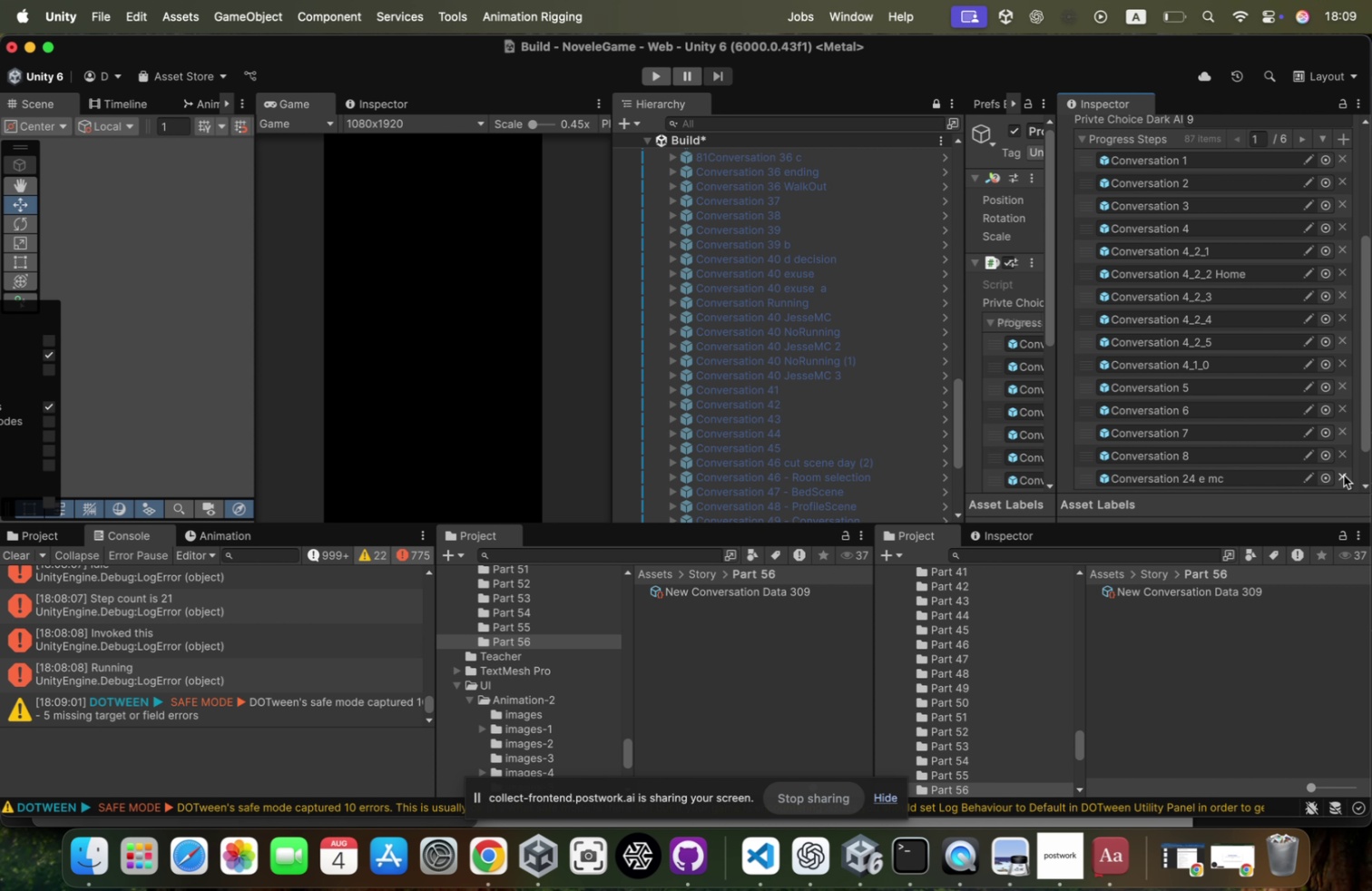 
triple_click([1344, 475])
 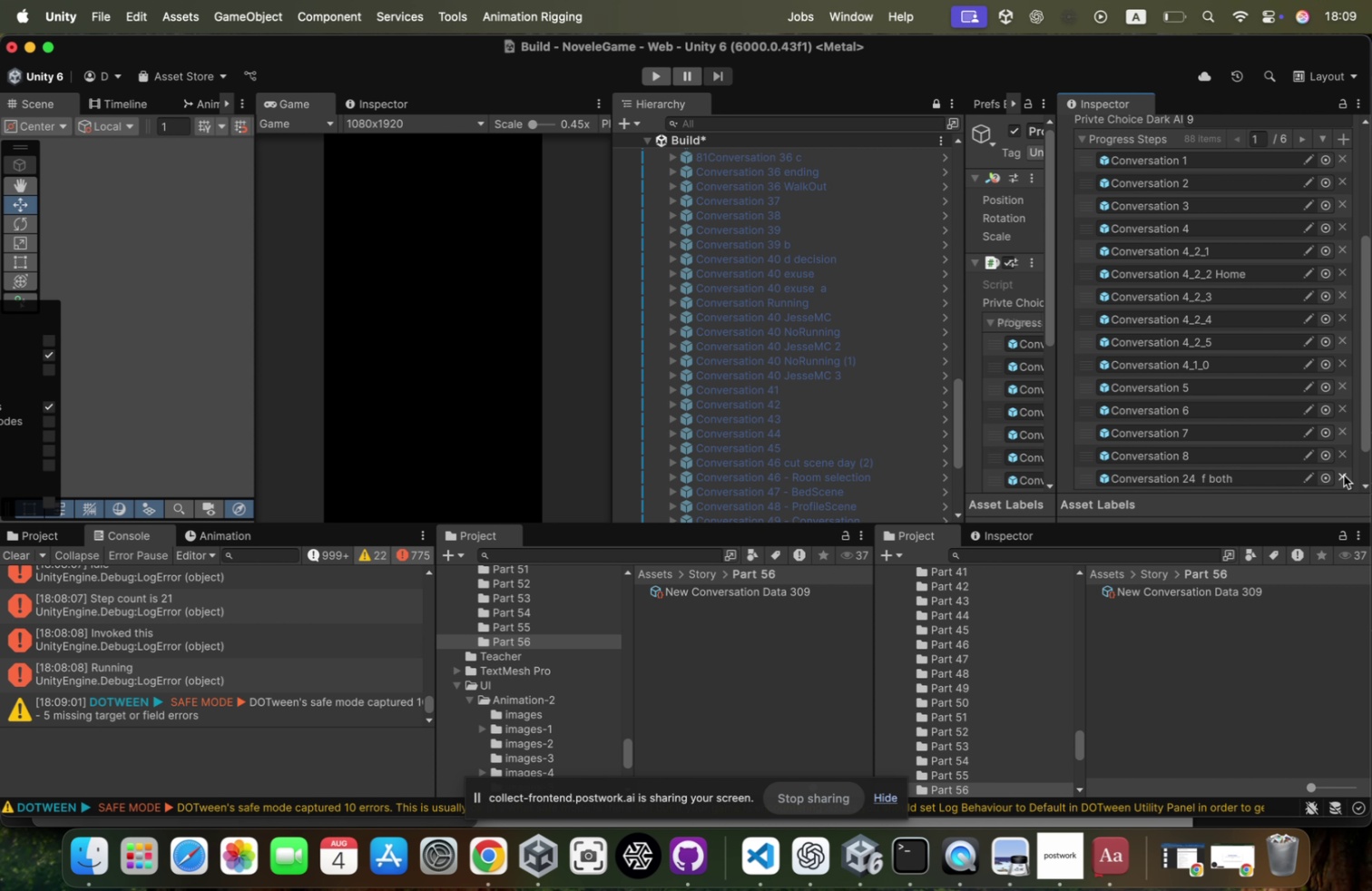 
triple_click([1344, 475])
 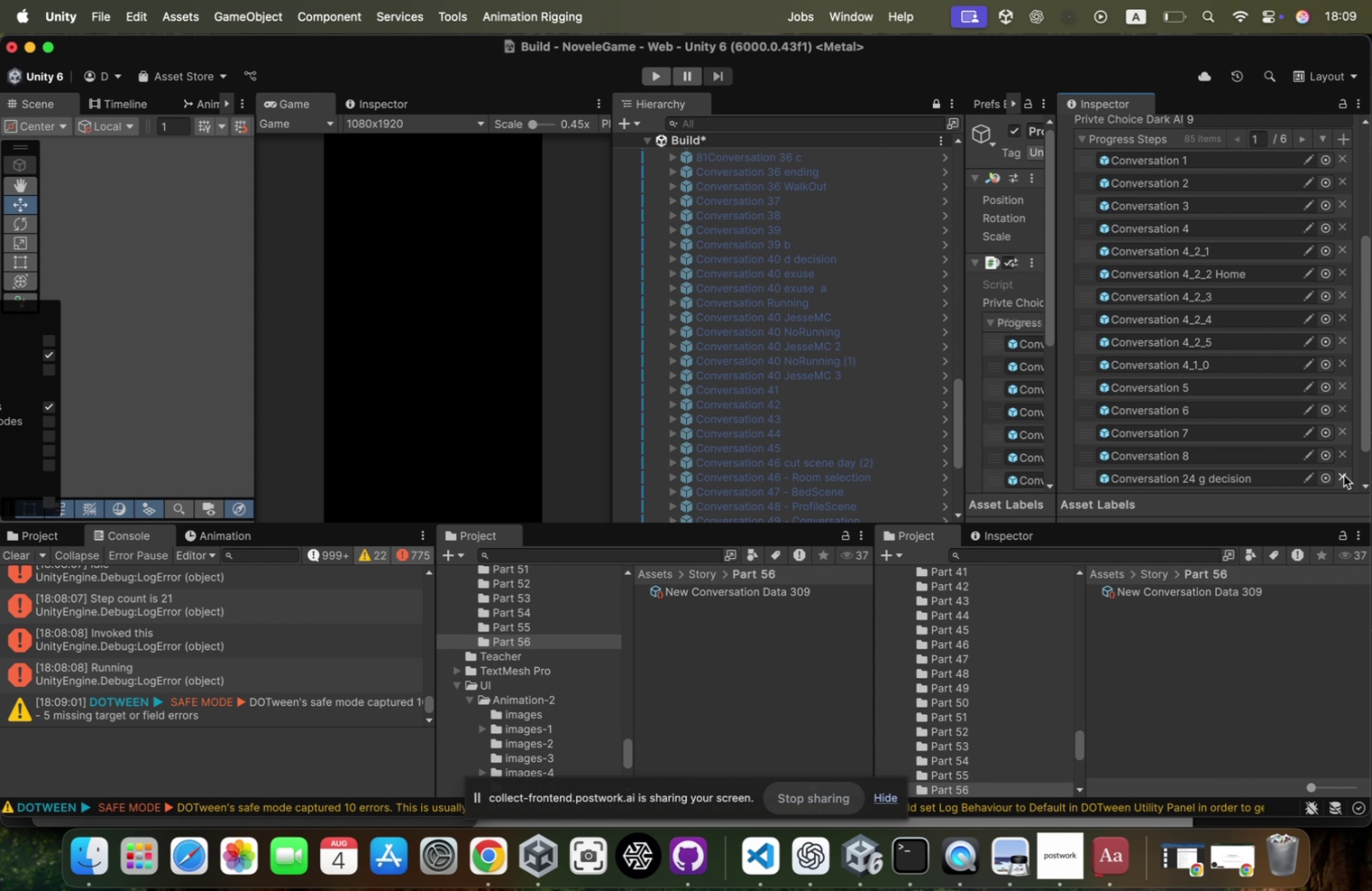 
triple_click([1344, 475])
 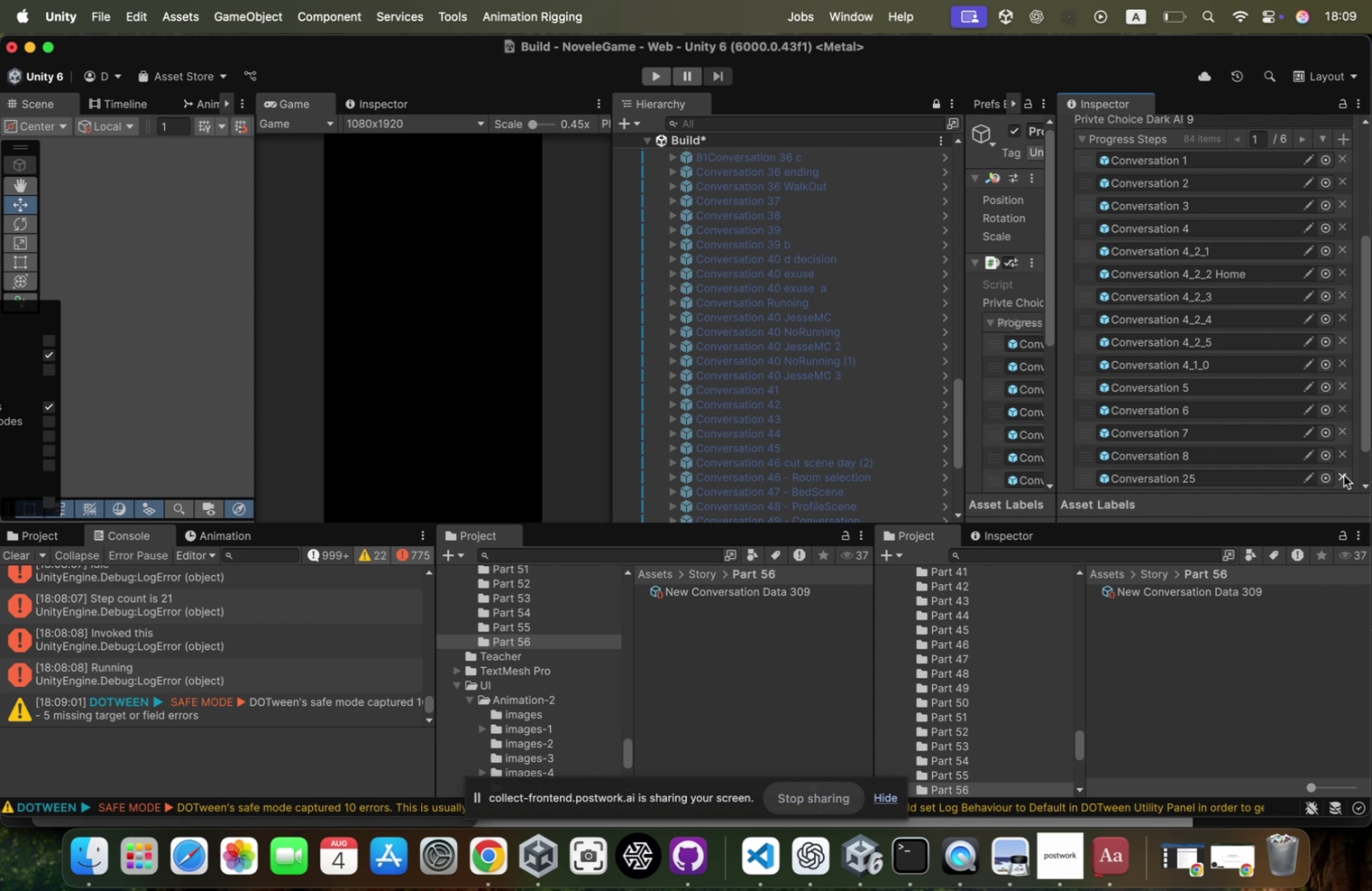 
triple_click([1344, 475])
 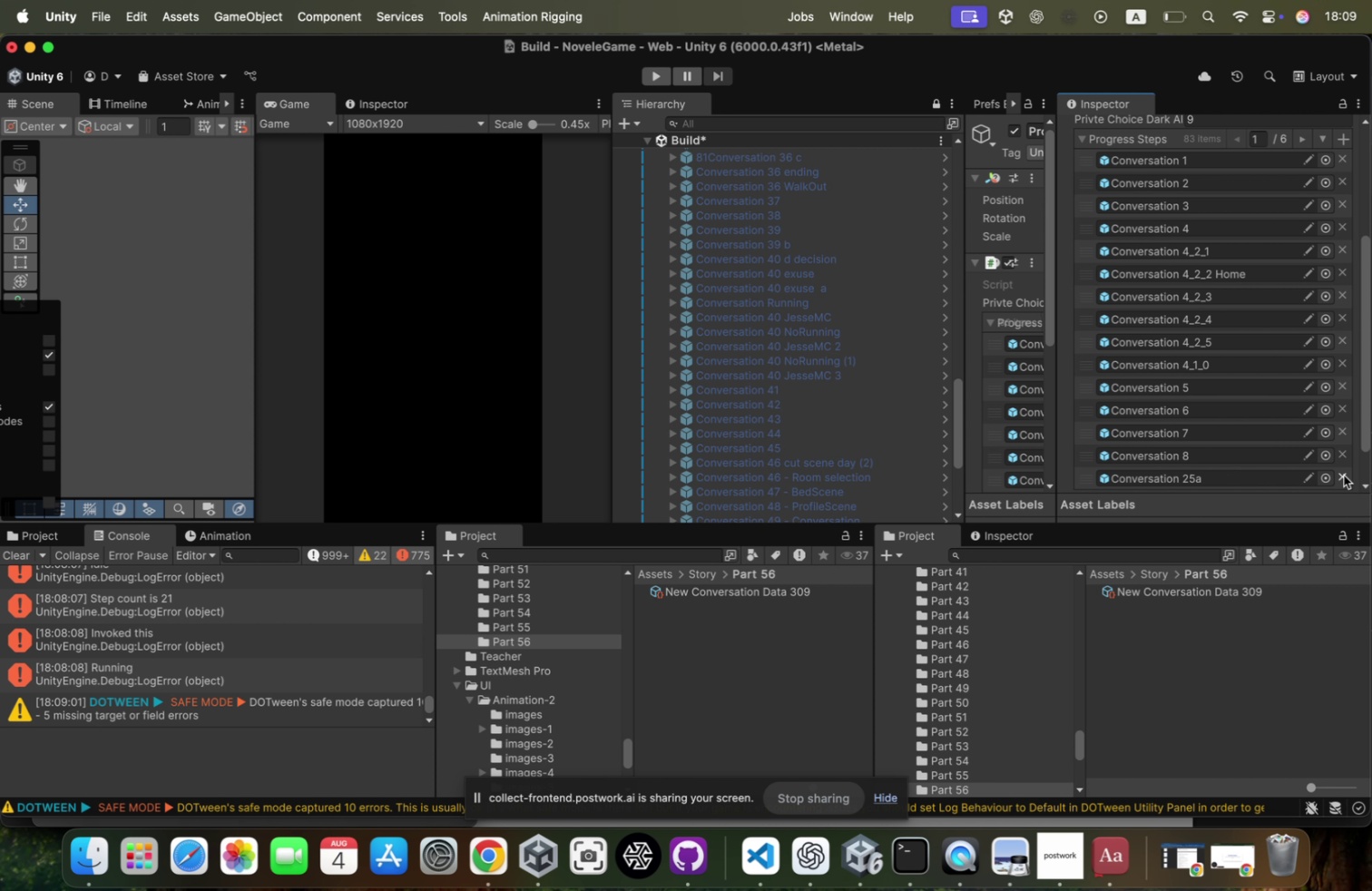 
triple_click([1344, 475])
 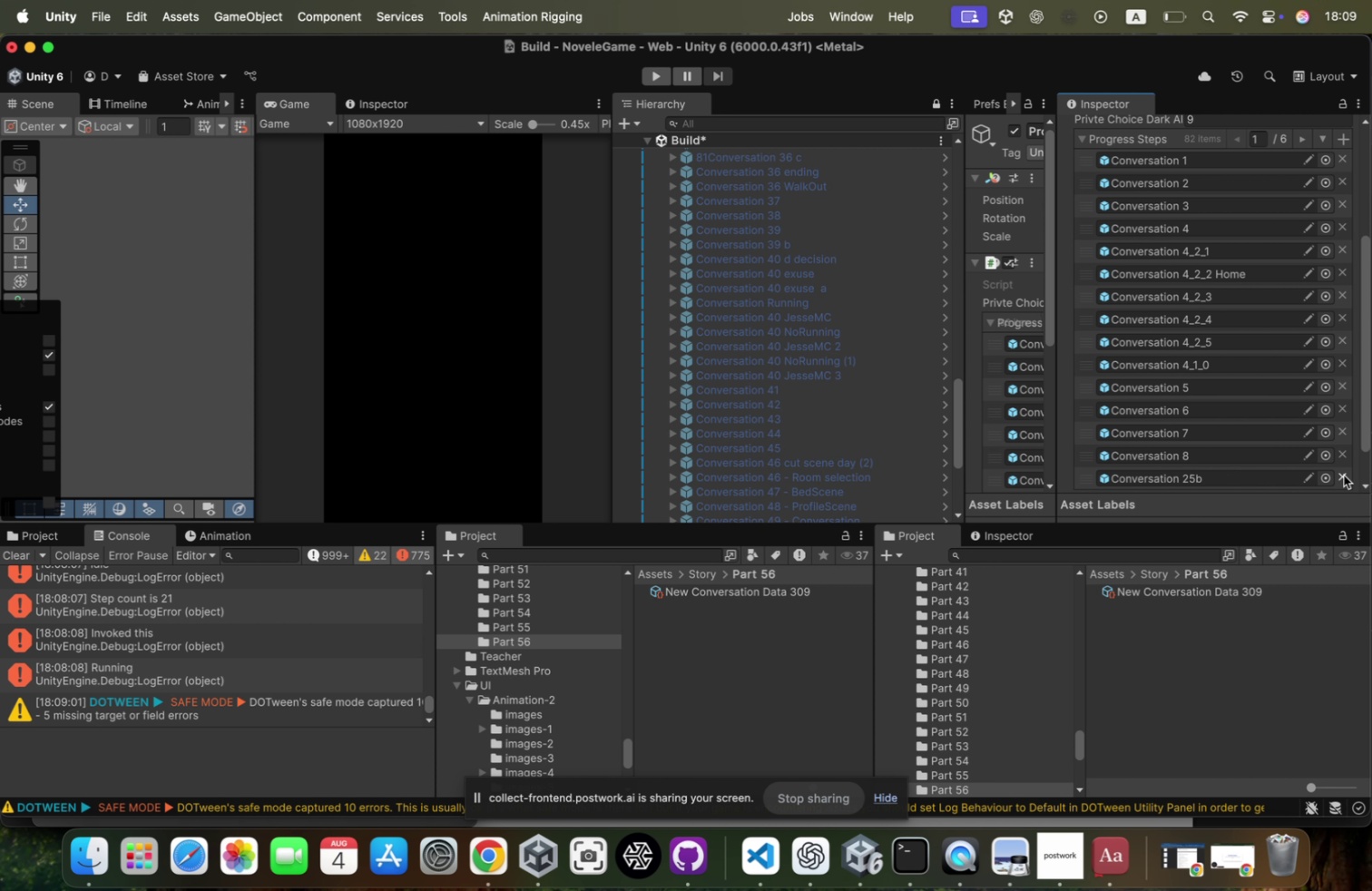 
triple_click([1344, 475])
 